 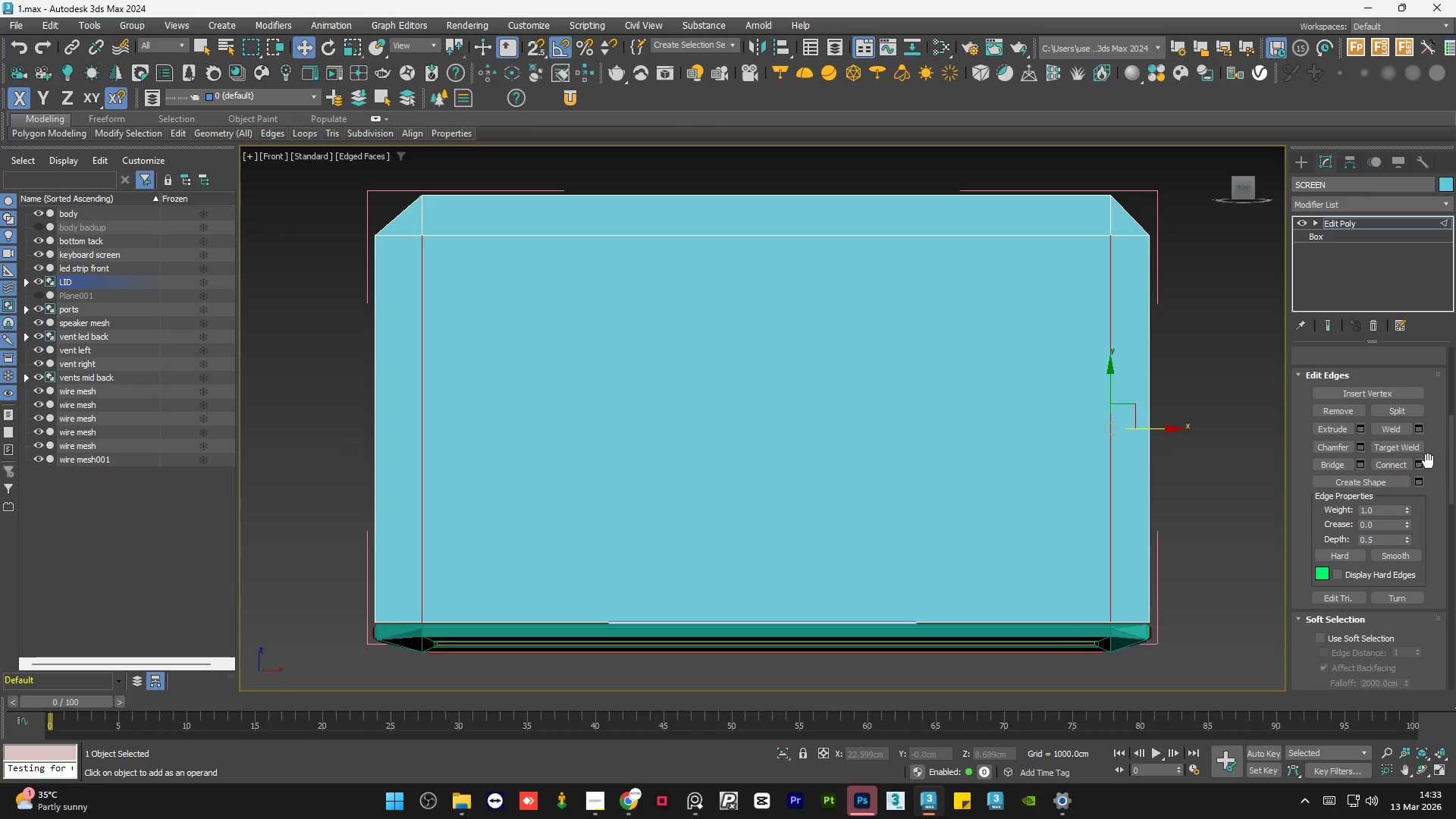 
left_click([1418, 461])
 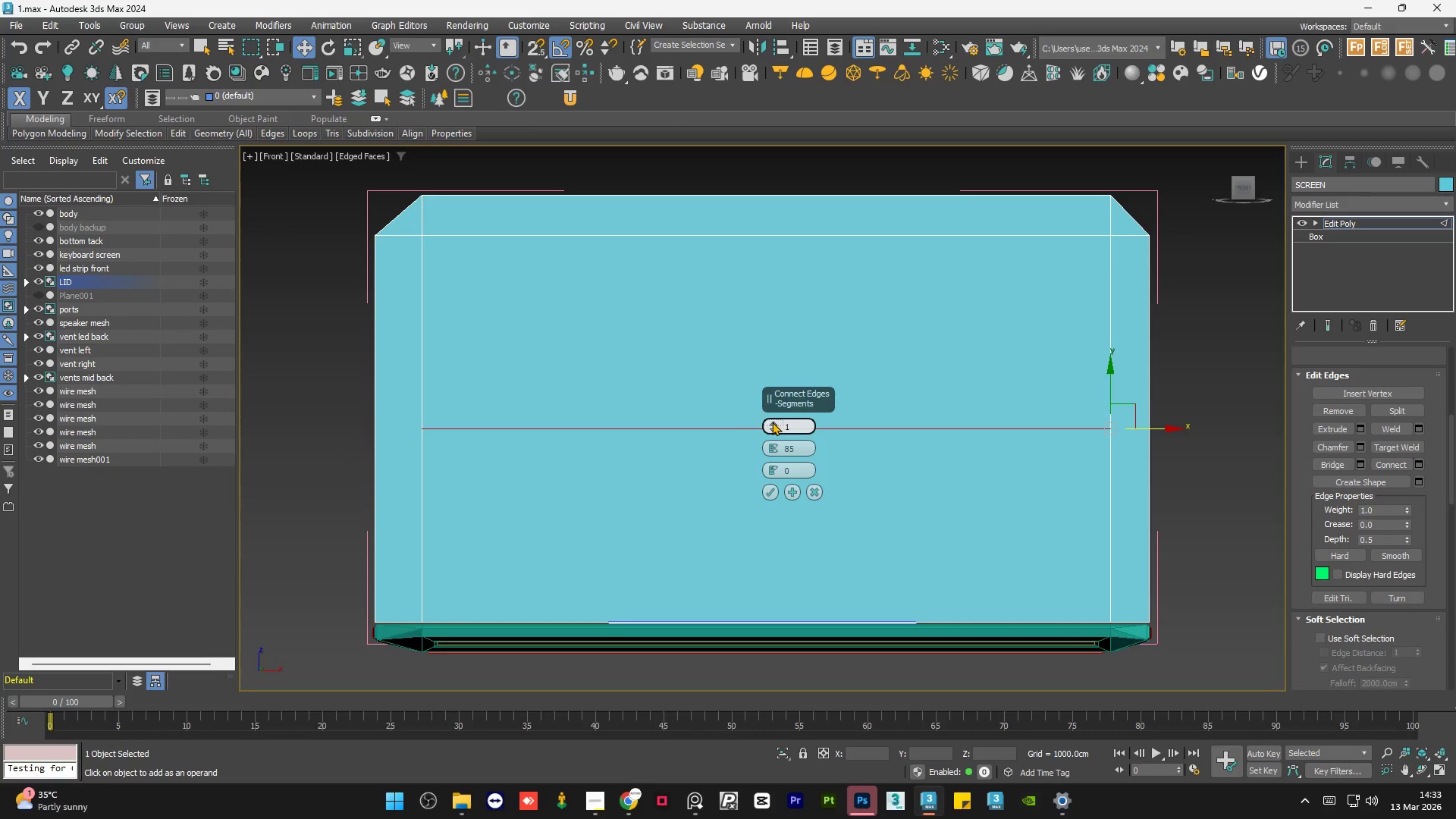 
left_click_drag(start_coordinate=[775, 445], to_coordinate=[779, 406])
 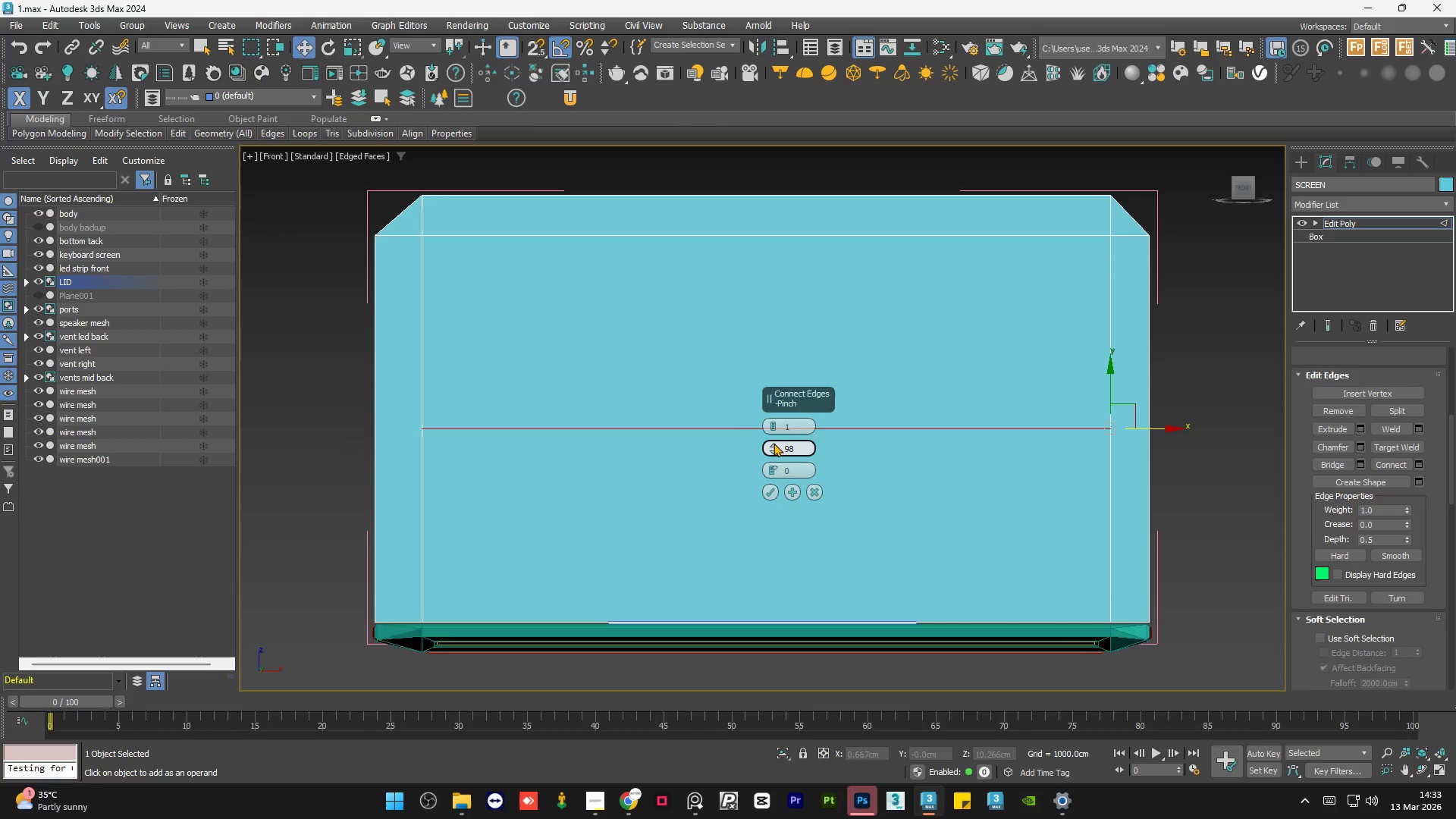 
right_click([774, 443])
 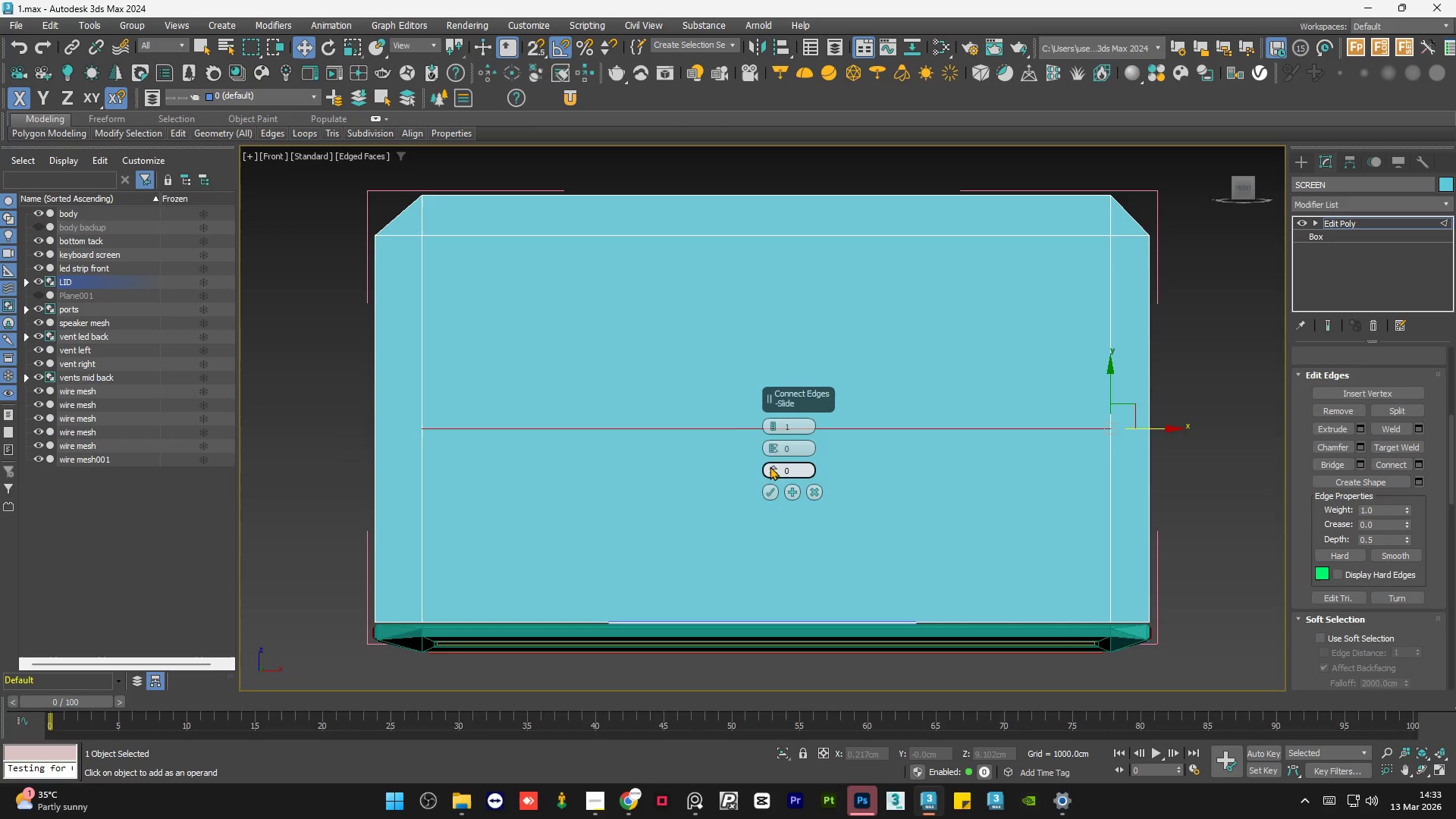 
left_click_drag(start_coordinate=[771, 466], to_coordinate=[808, 751])
 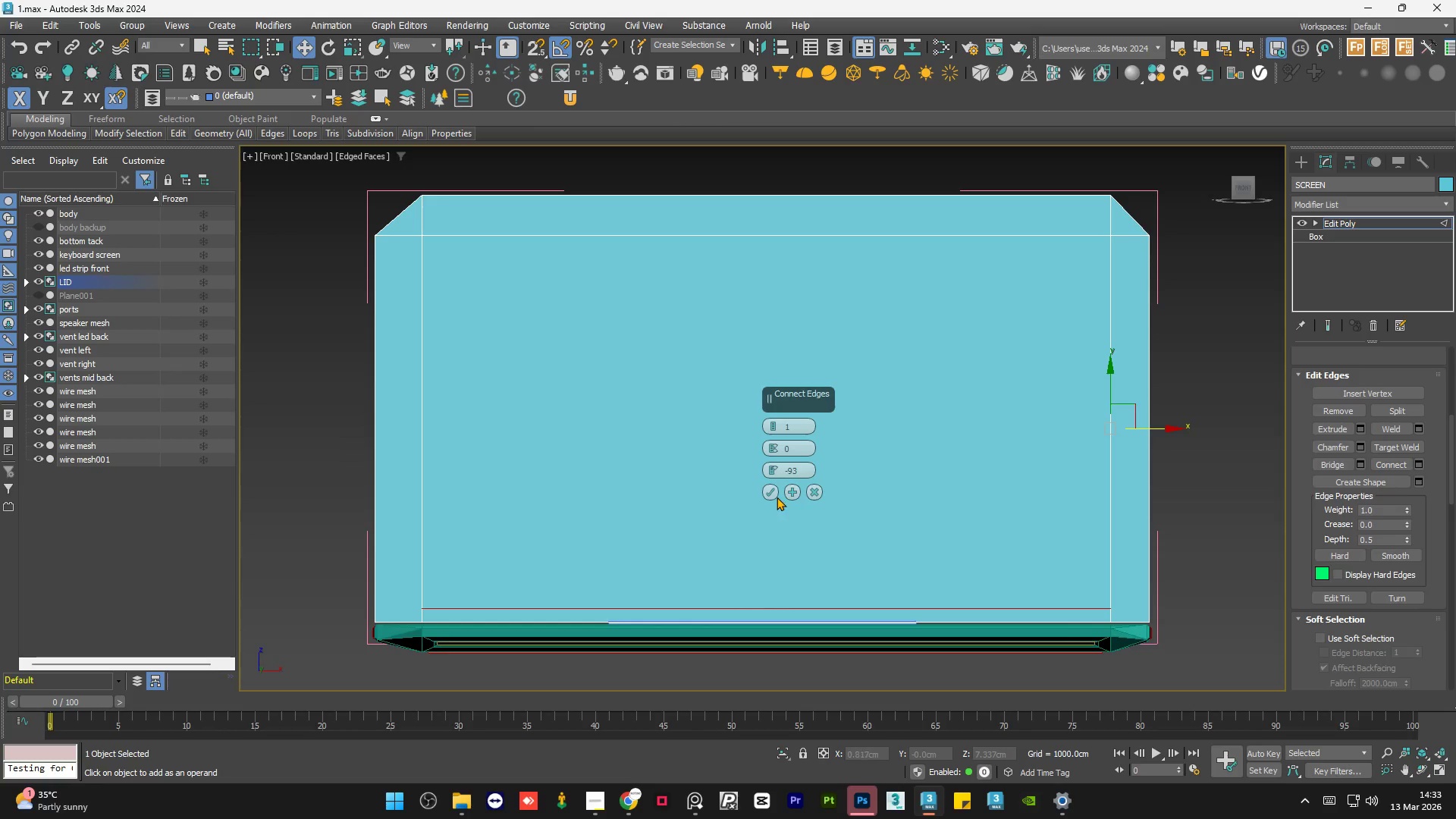 
left_click([772, 496])
 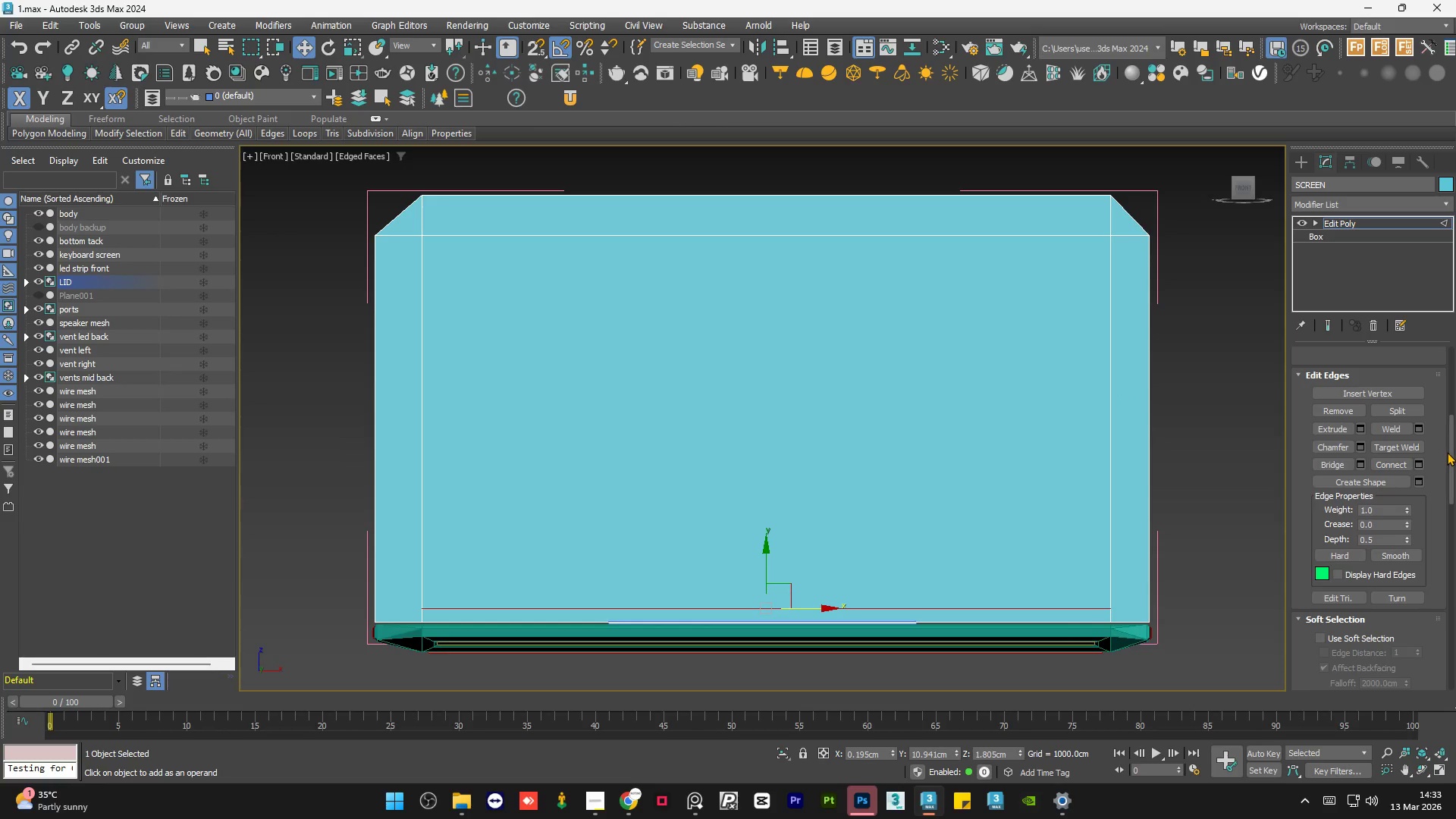 
left_click_drag(start_coordinate=[1448, 452], to_coordinate=[1455, 383])
 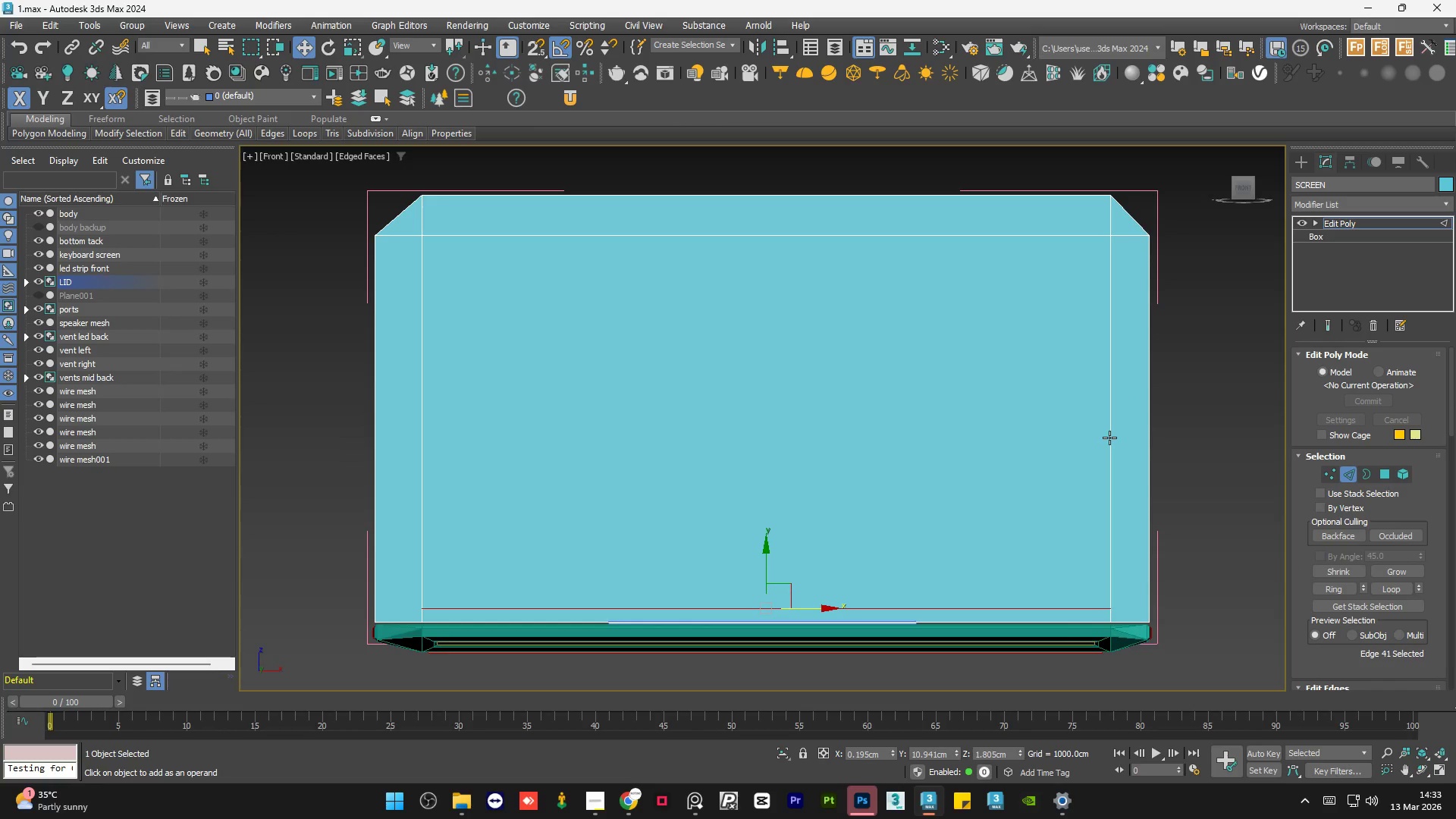 
left_click([1109, 438])
 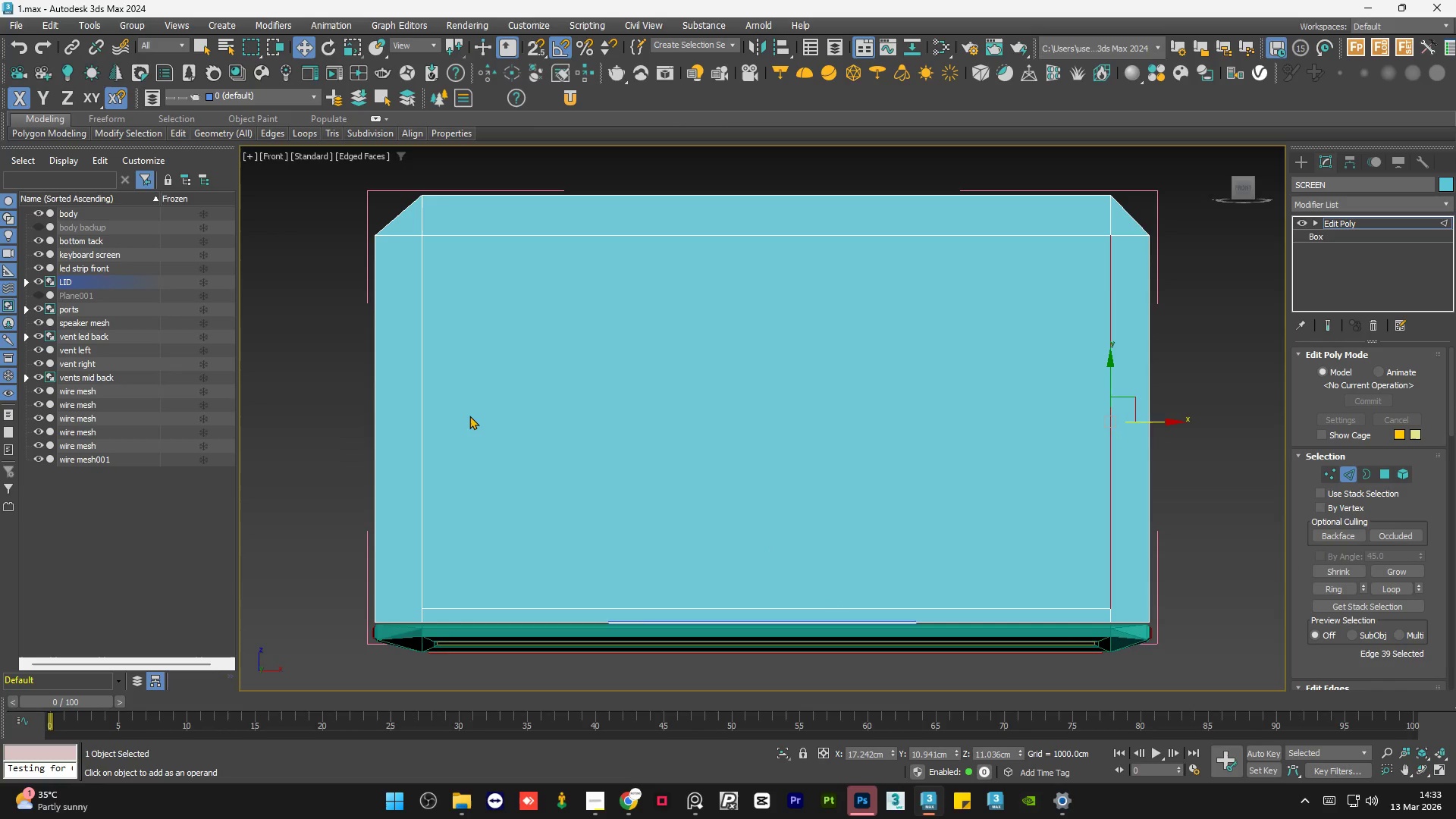 
hold_key(key=ControlLeft, duration=1.25)
left_click([421, 441])
 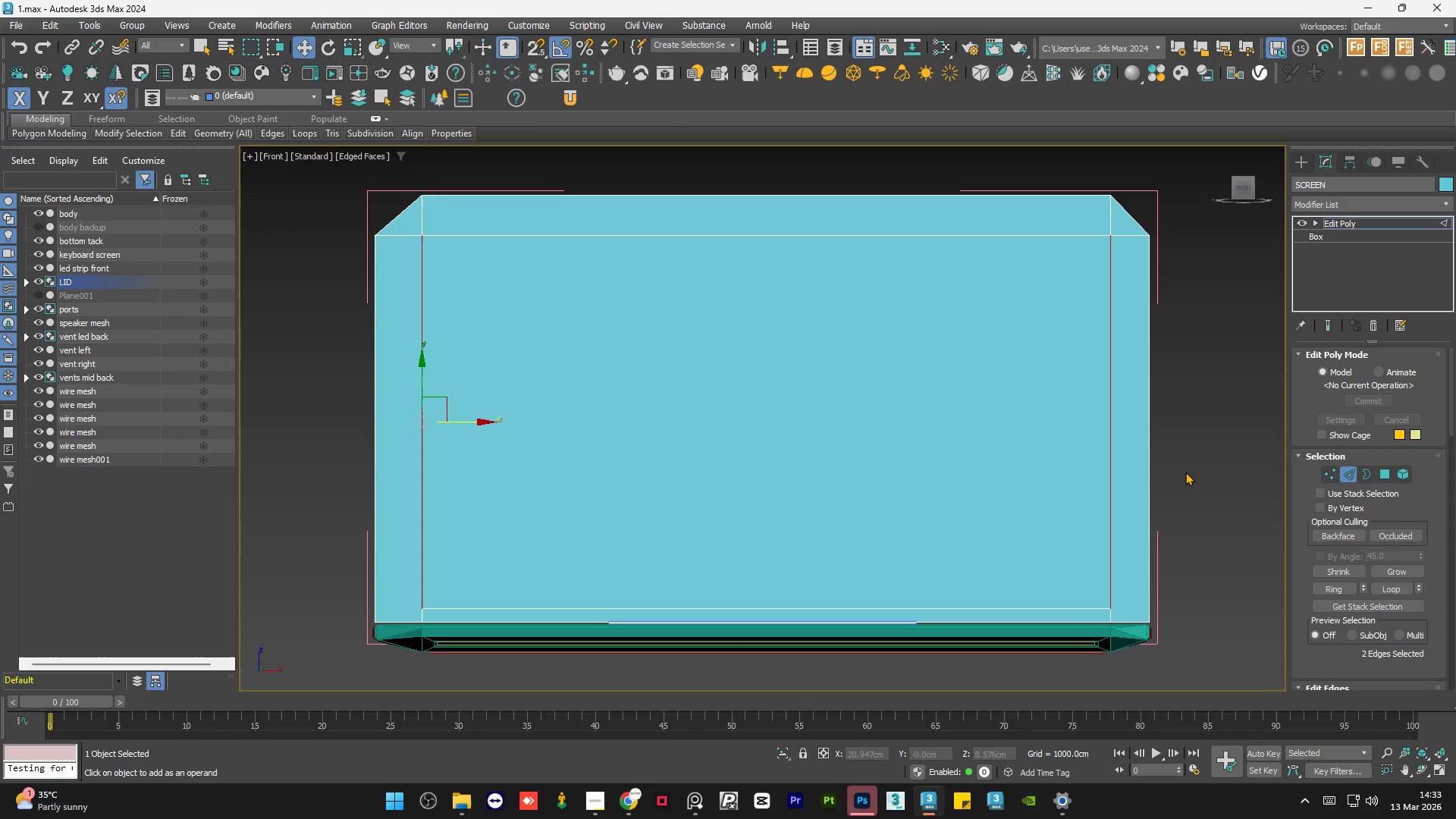 
key(R)
 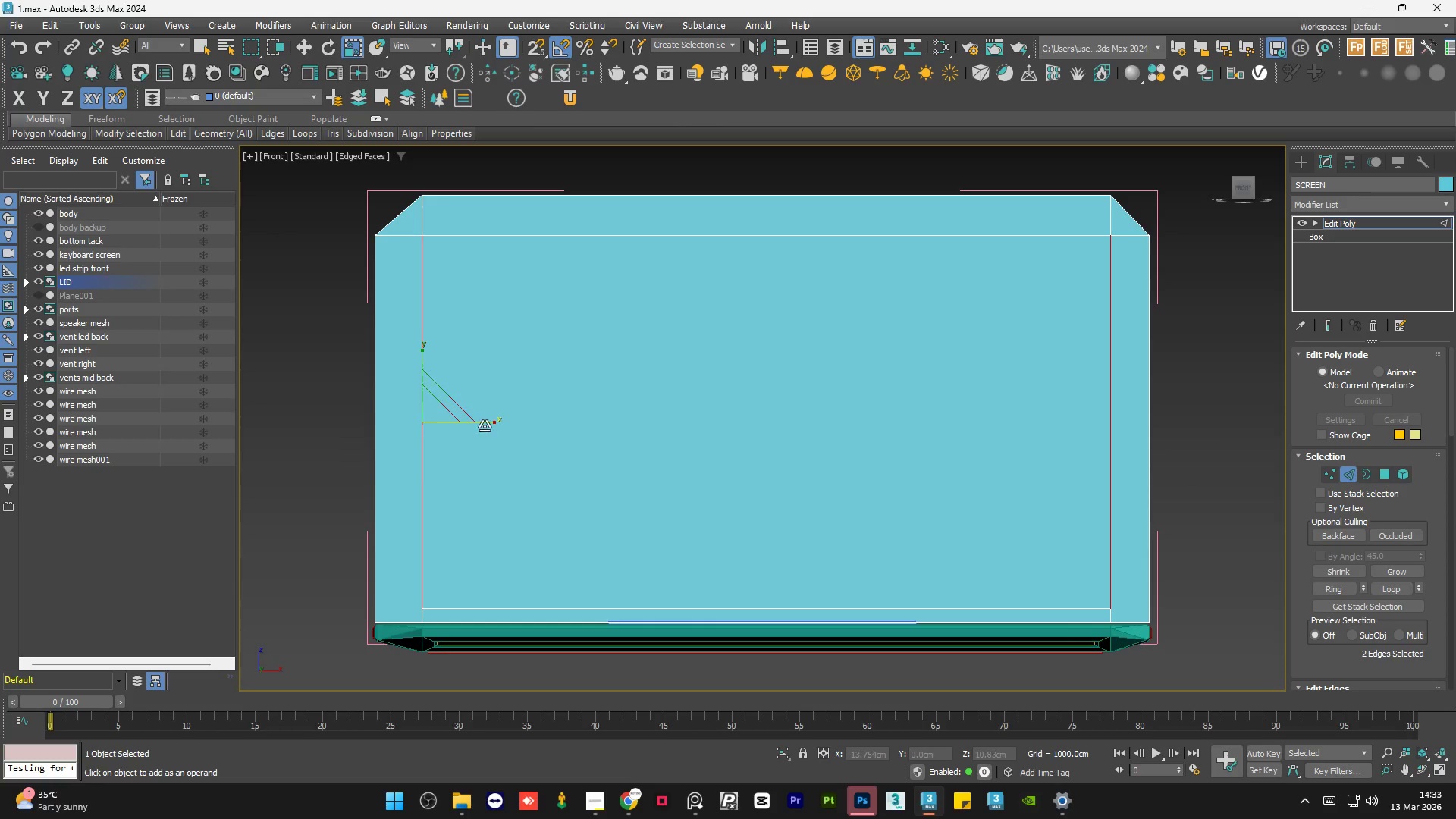 
left_click_drag(start_coordinate=[485, 422], to_coordinate=[512, 421])
 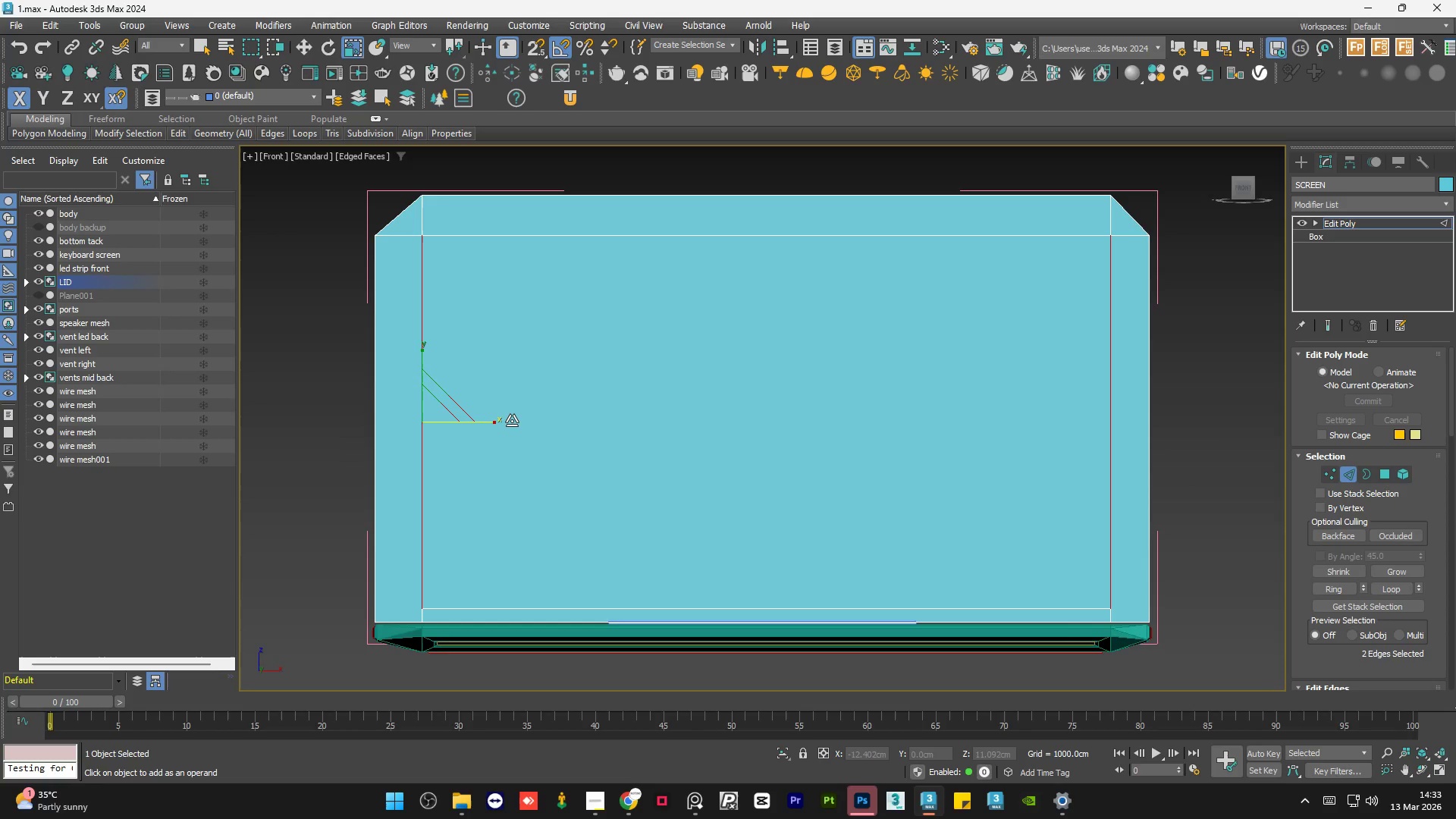 
key(Control+Z)
 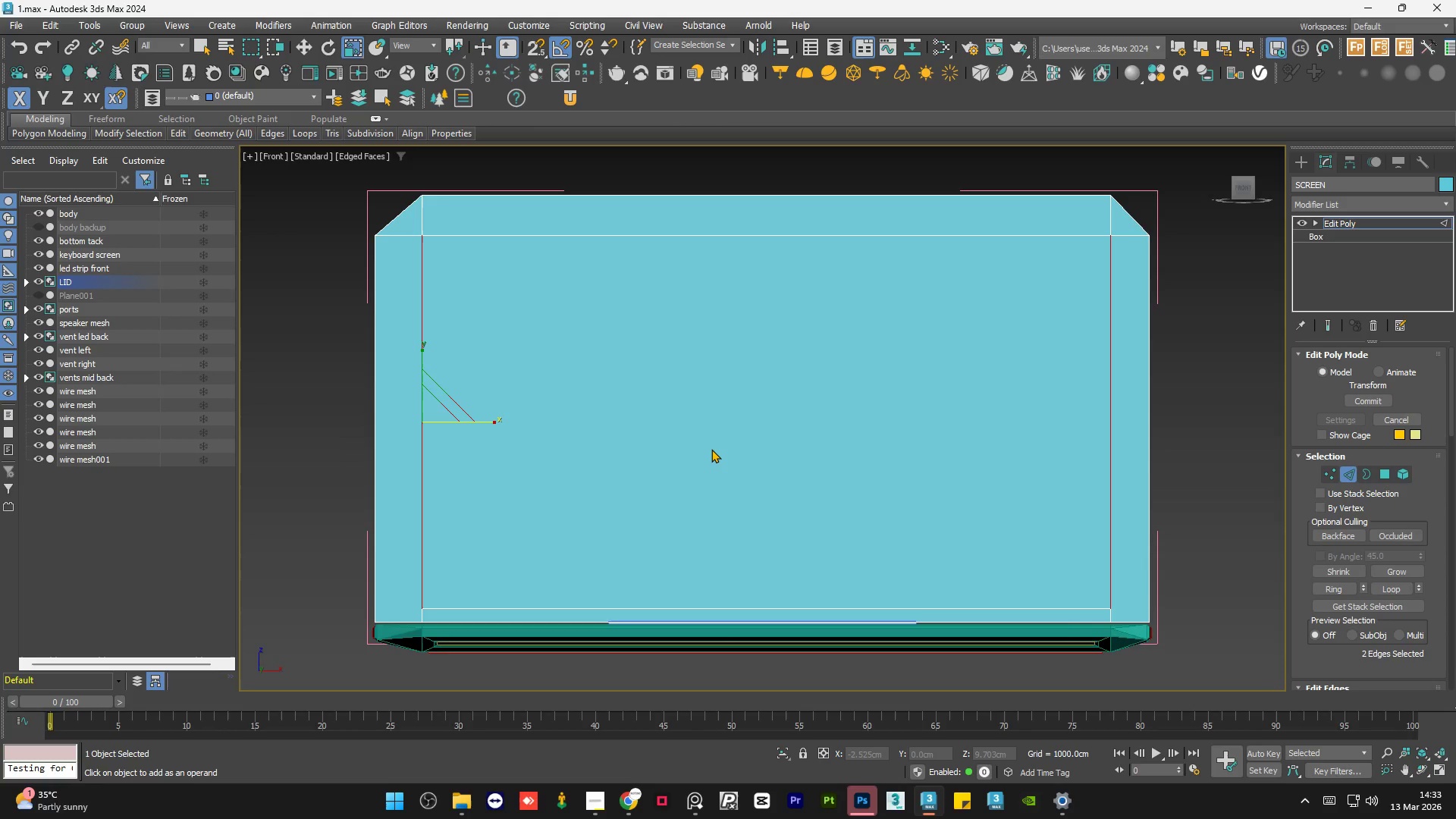 
wait(19.36)
 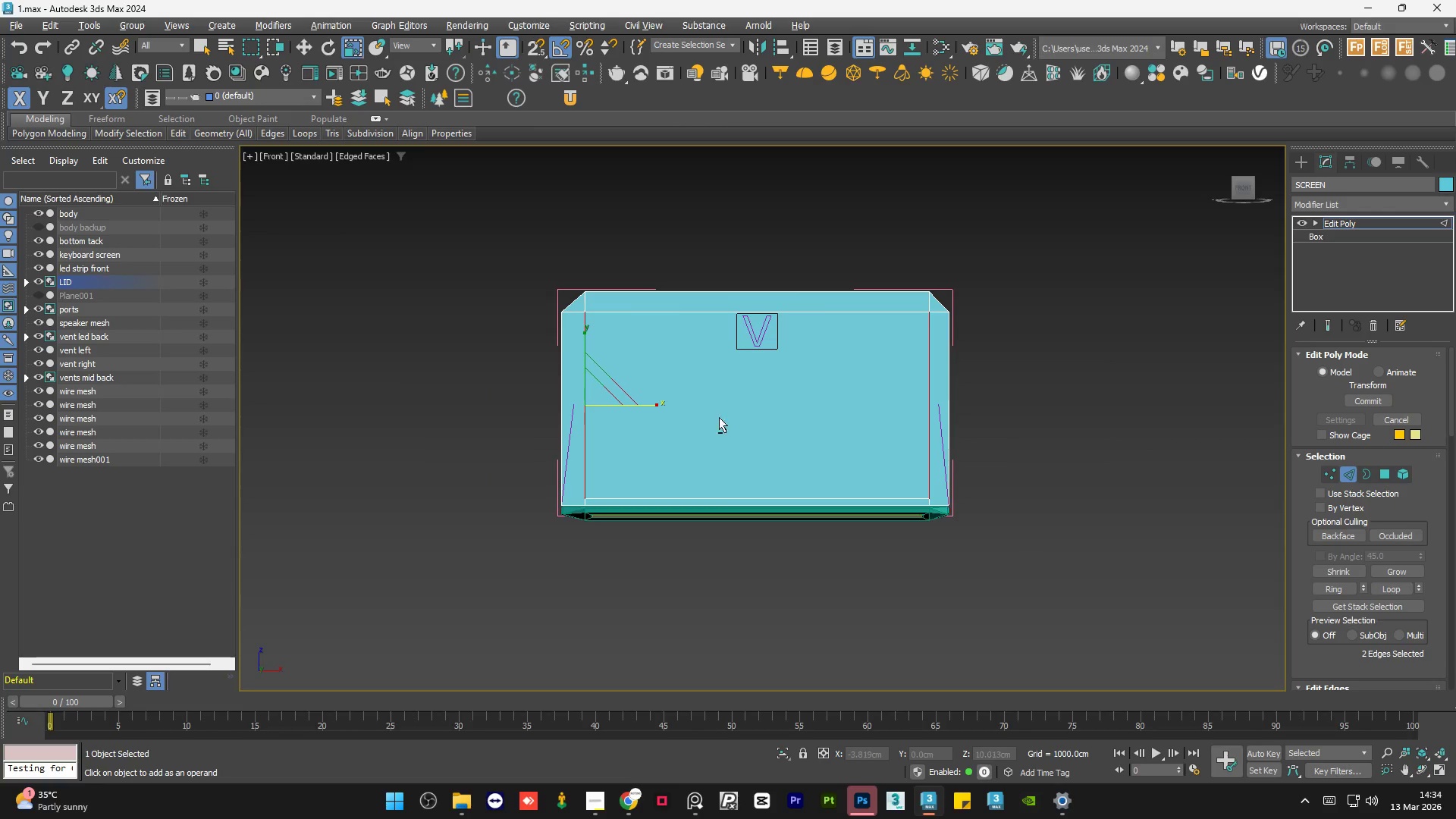 
hold_key(key=AltLeft, duration=1.5)
 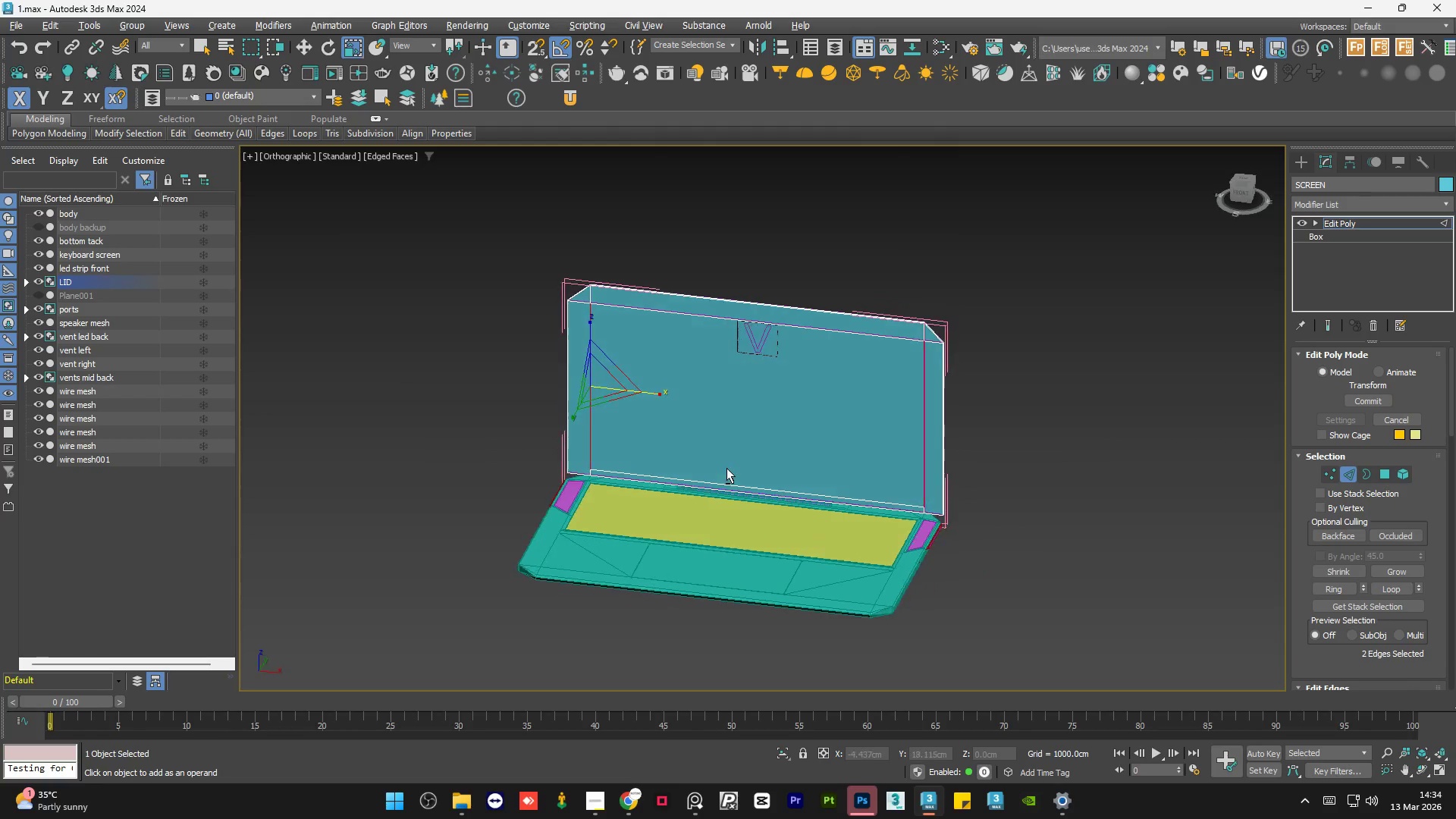 
scroll: coordinate [733, 389], scroll_direction: down, amount: 2.0
 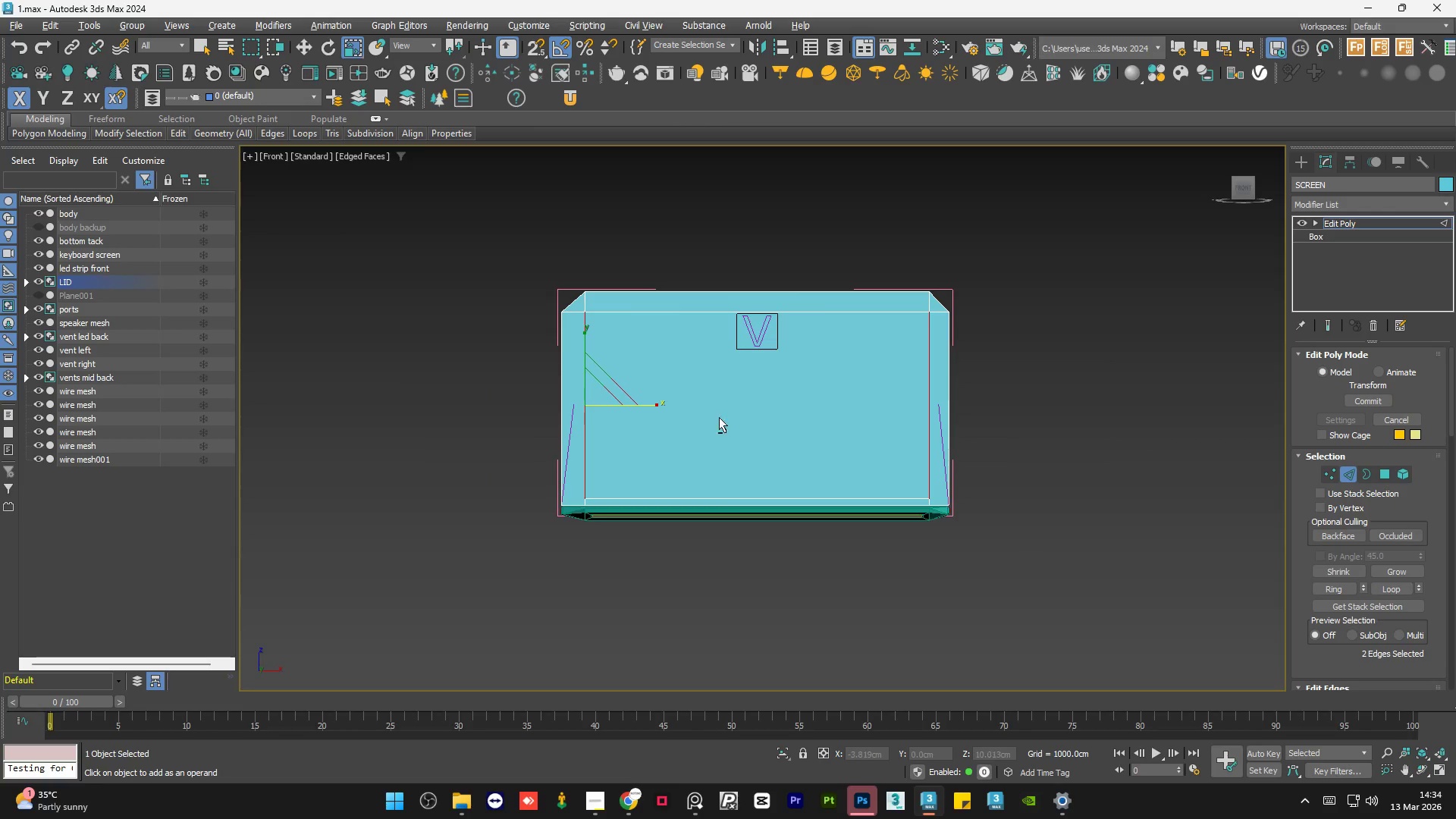 
hold_key(key=AltLeft, duration=1.49)
 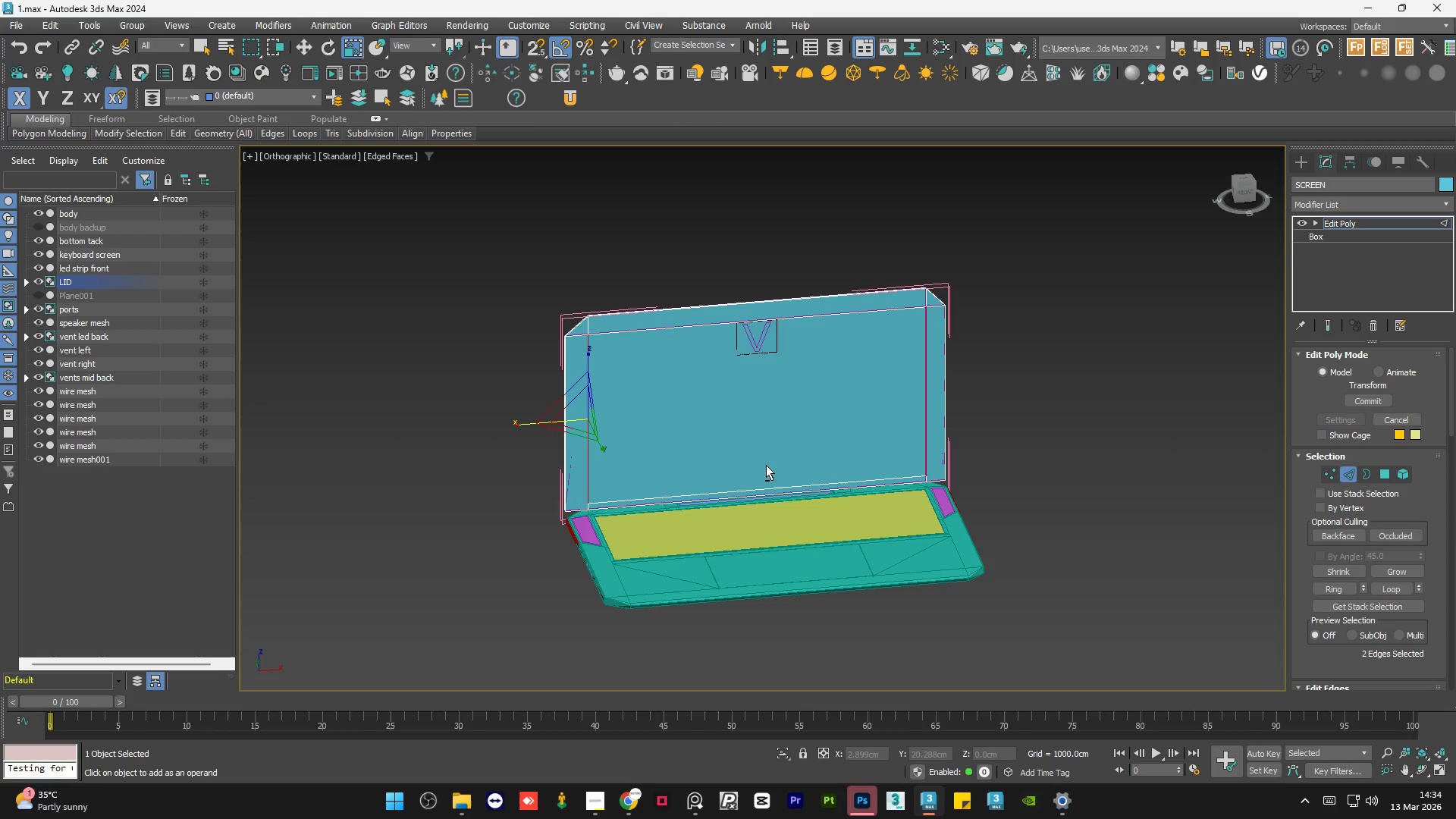 
wait(13.73)
 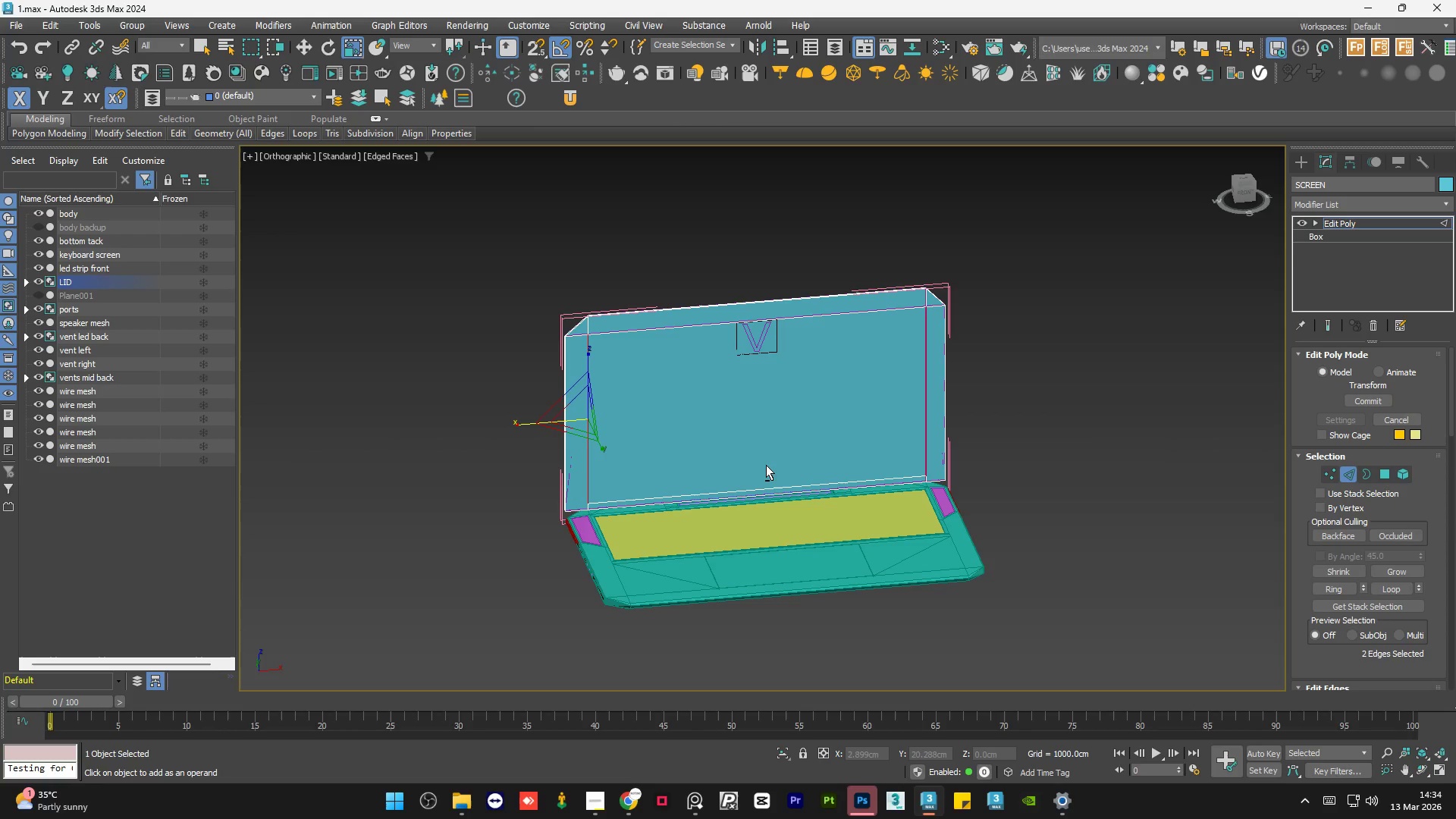 
left_click([977, 356])
 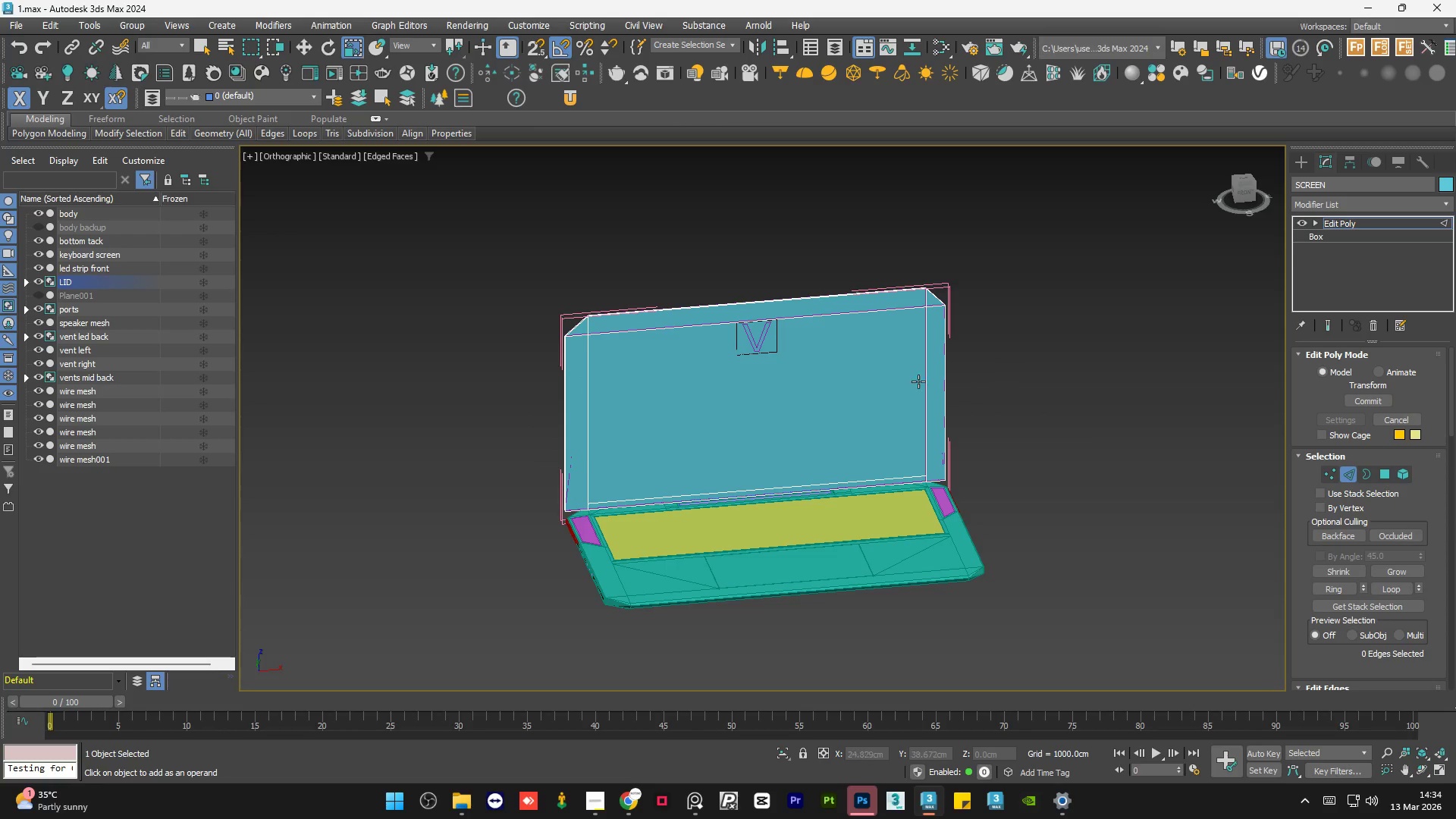 
hold_key(key=AltLeft, duration=0.75)
 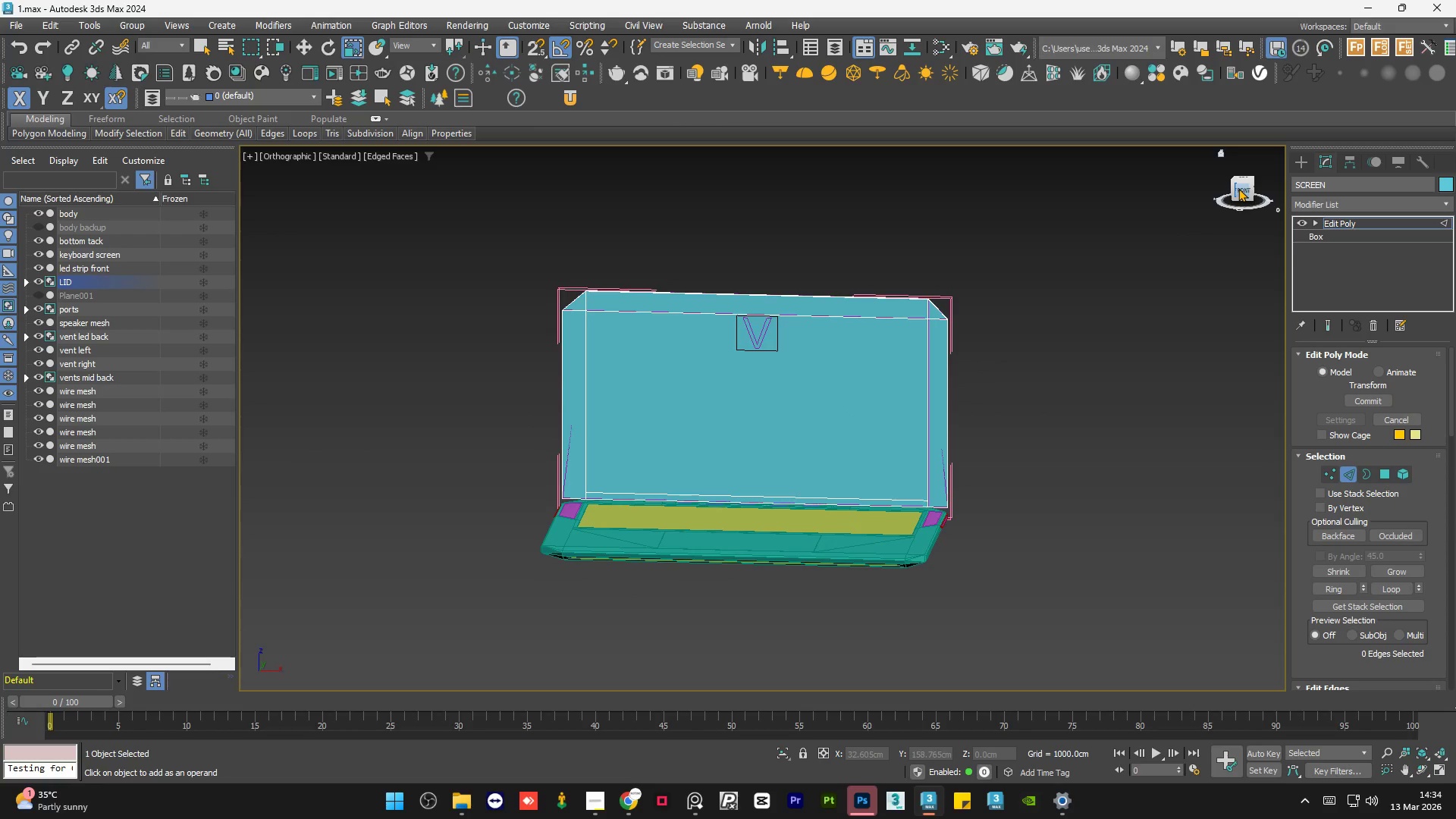 
left_click([1238, 190])
 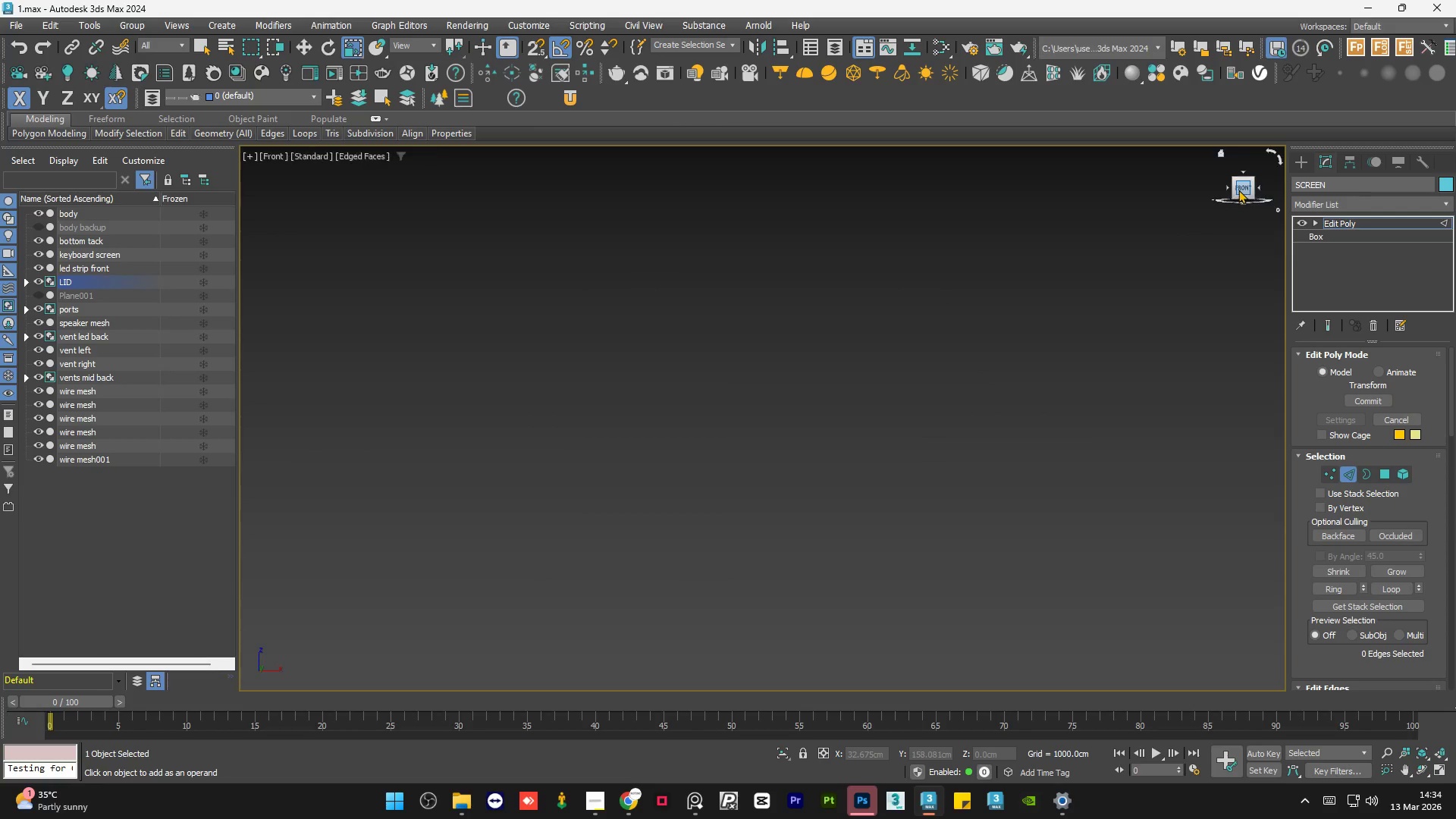 
key(Z)
 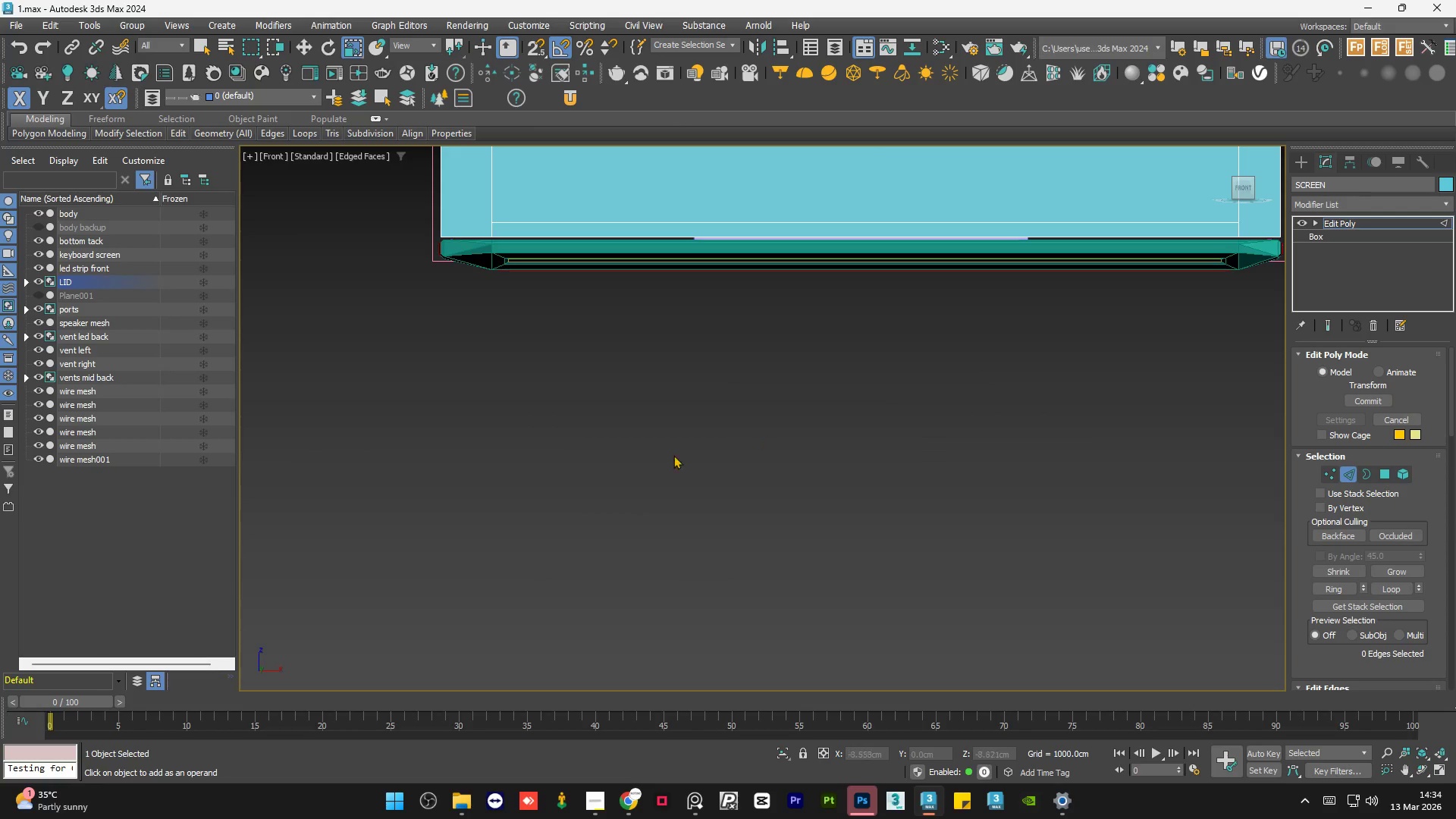 
scroll: coordinate [604, 507], scroll_direction: down, amount: 3.0
 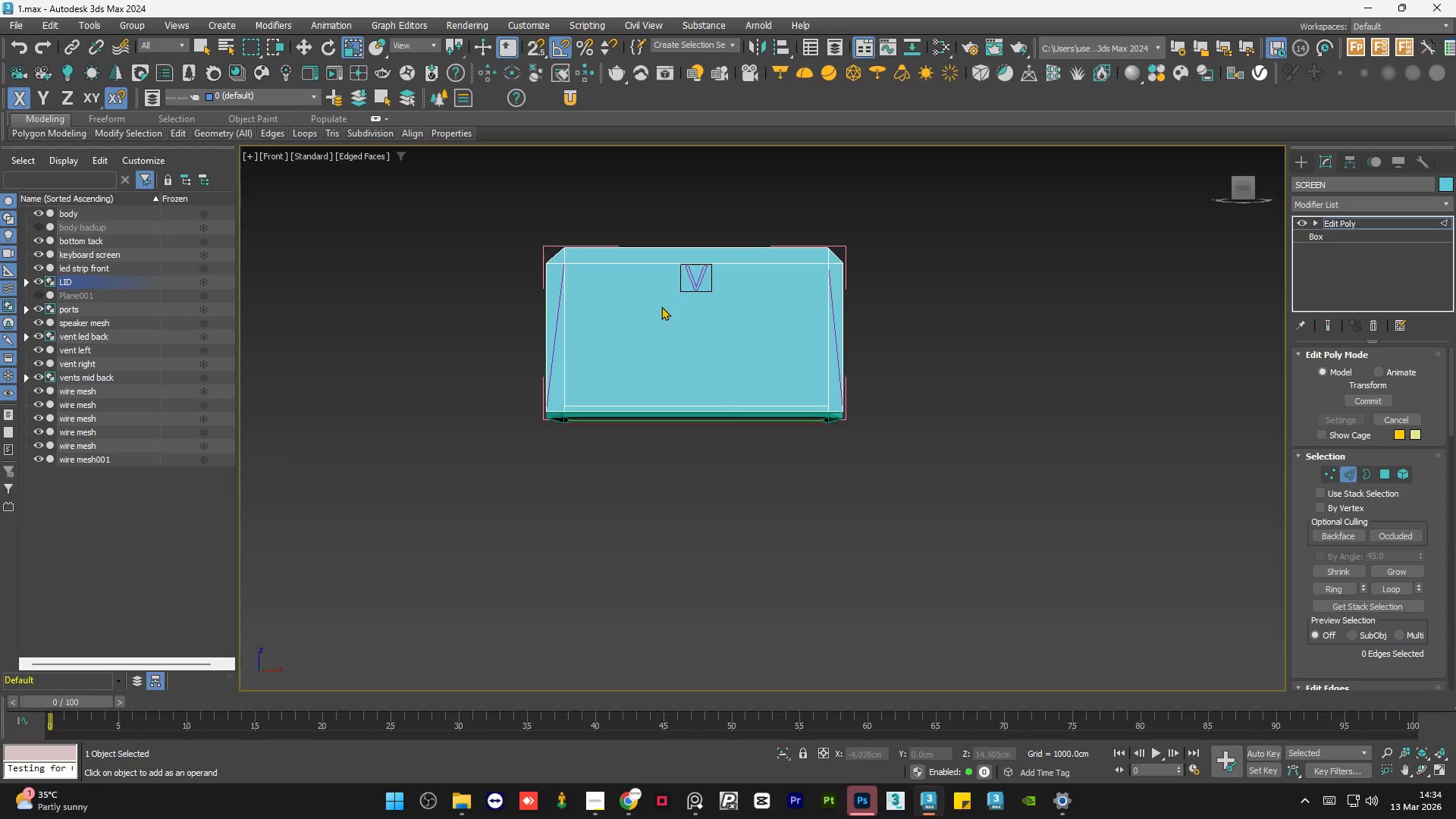 
scroll: coordinate [614, 245], scroll_direction: up, amount: 2.0
 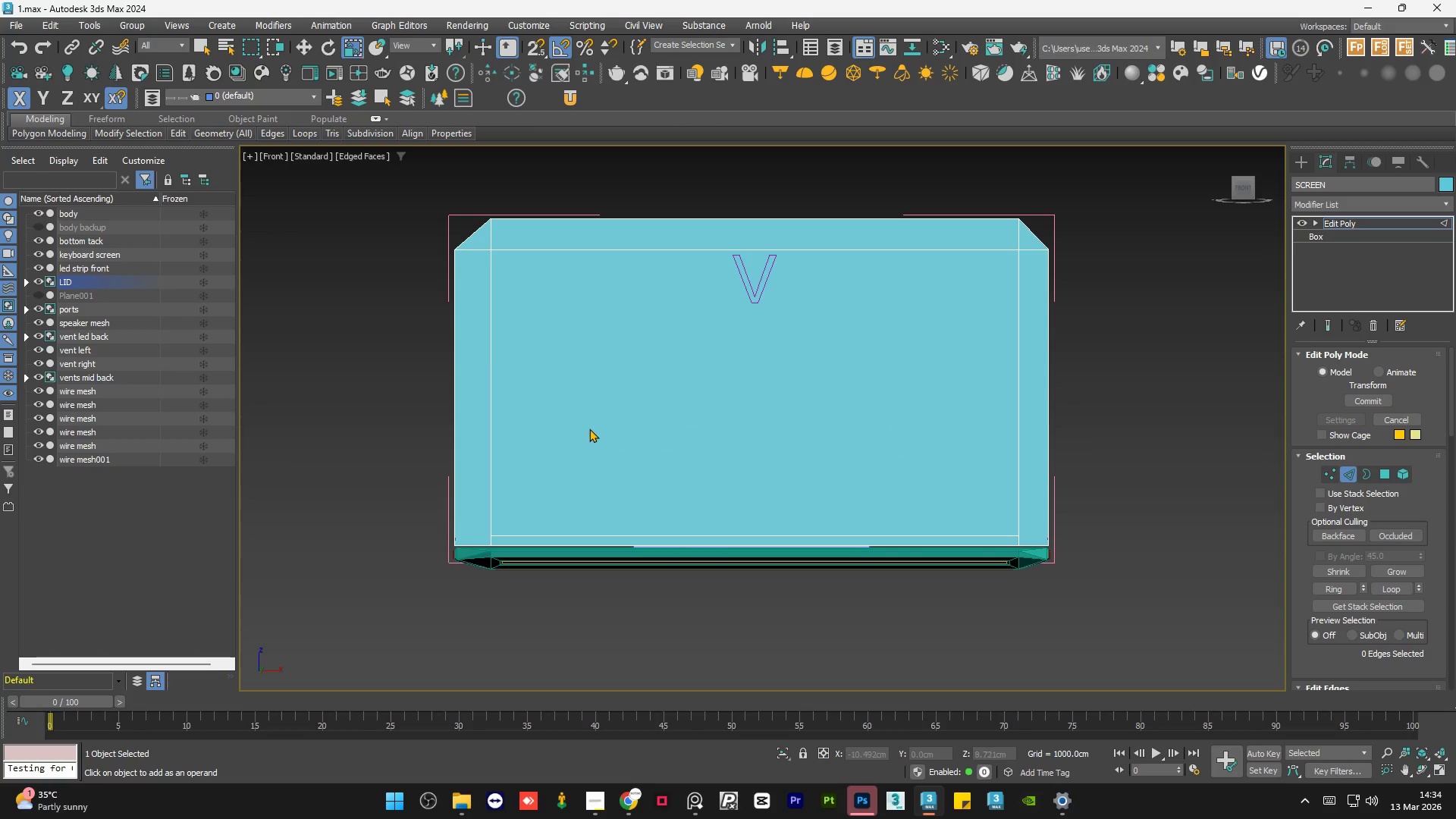 
key(Control+Z)
 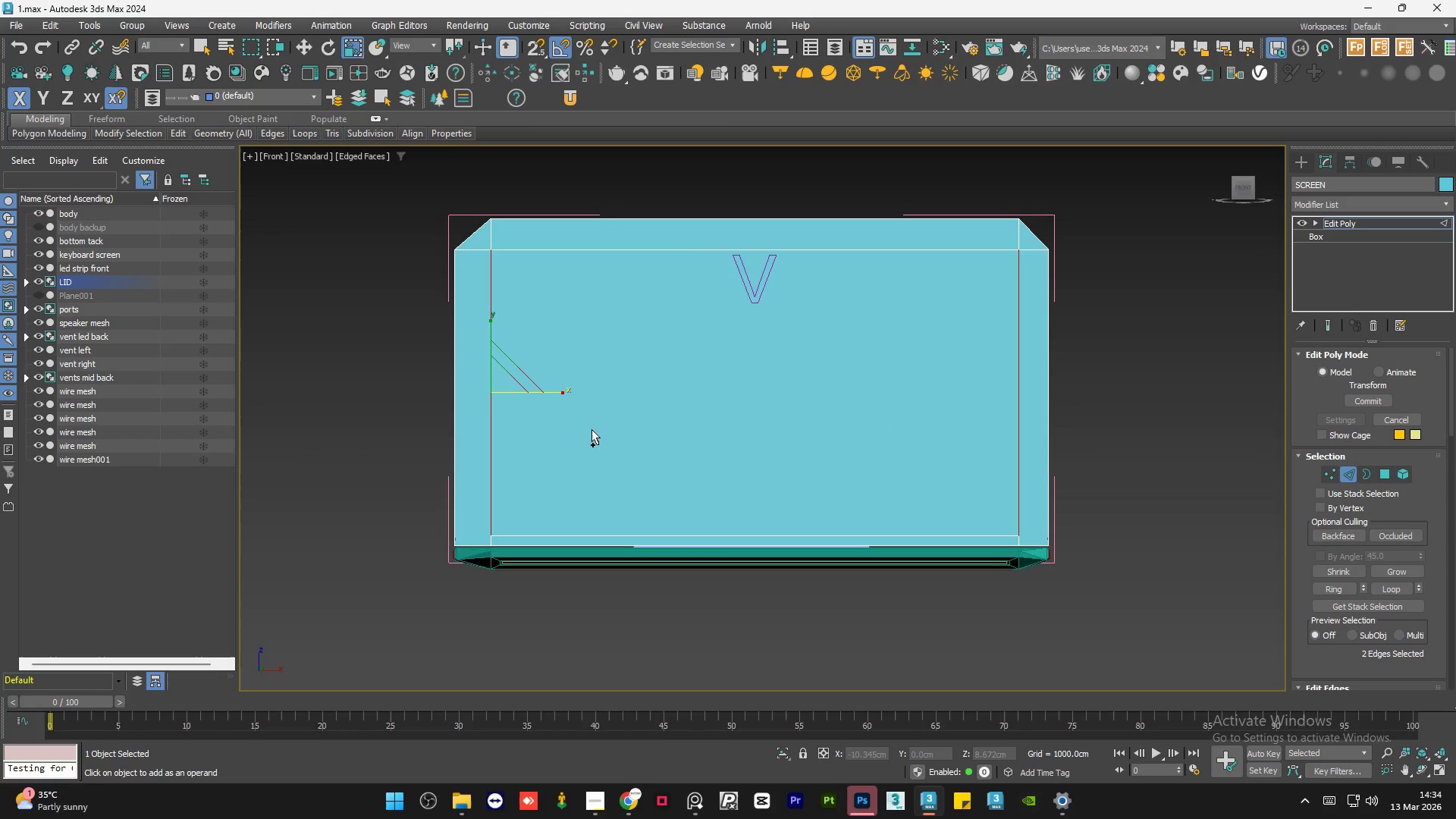 
key(Control+Z)
 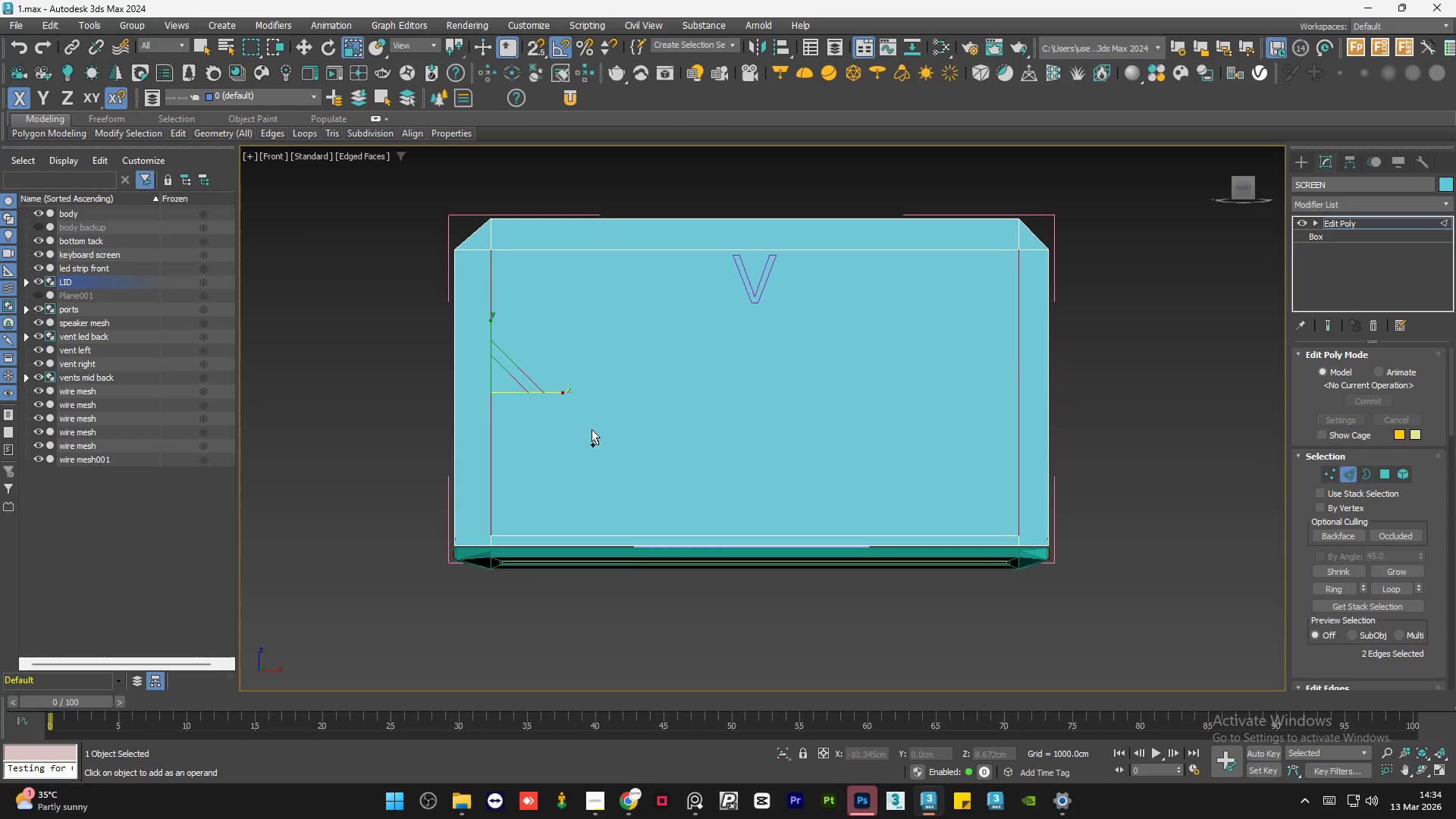 
key(Control+Z)
 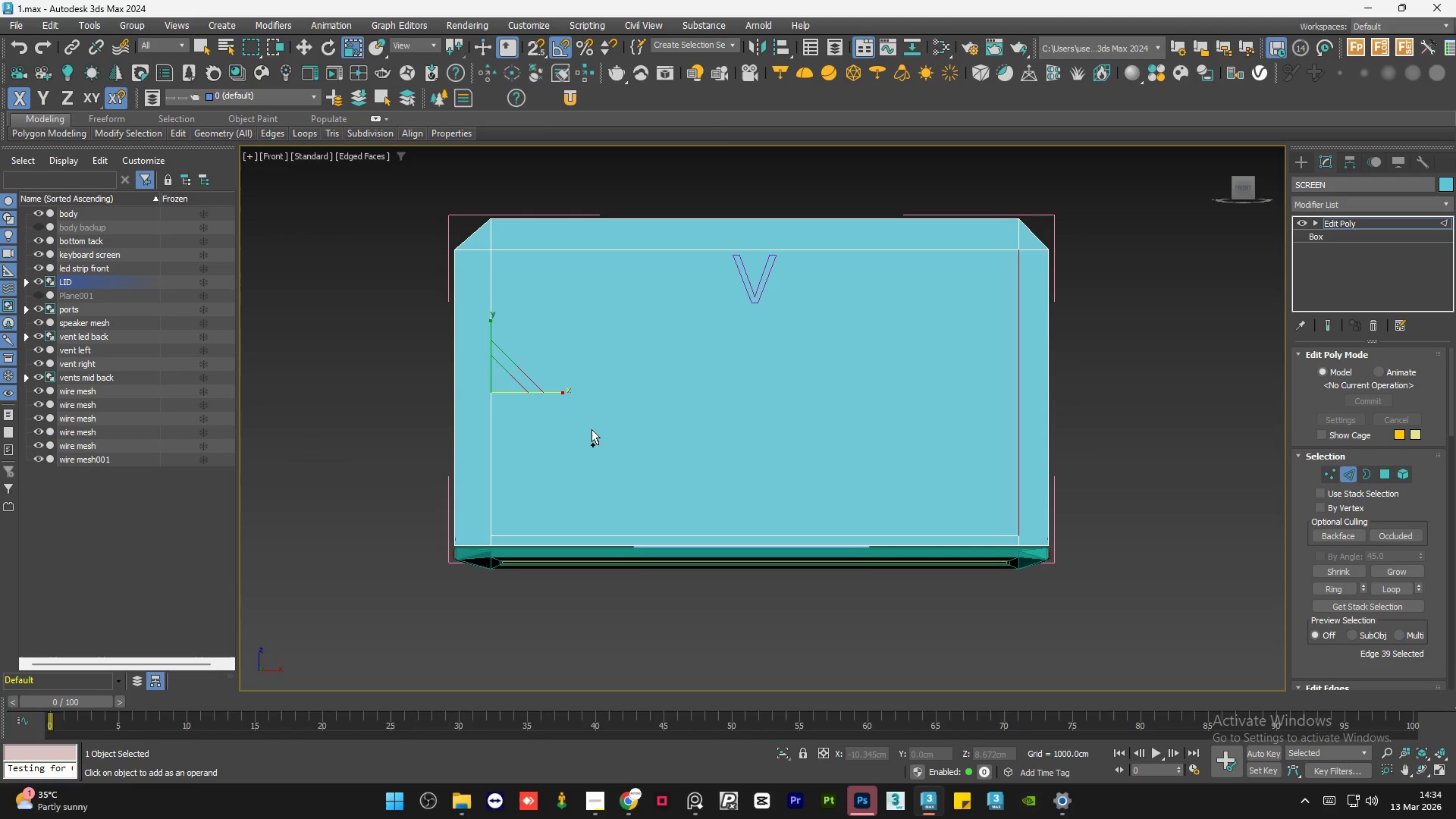 
key(Control+Z)
 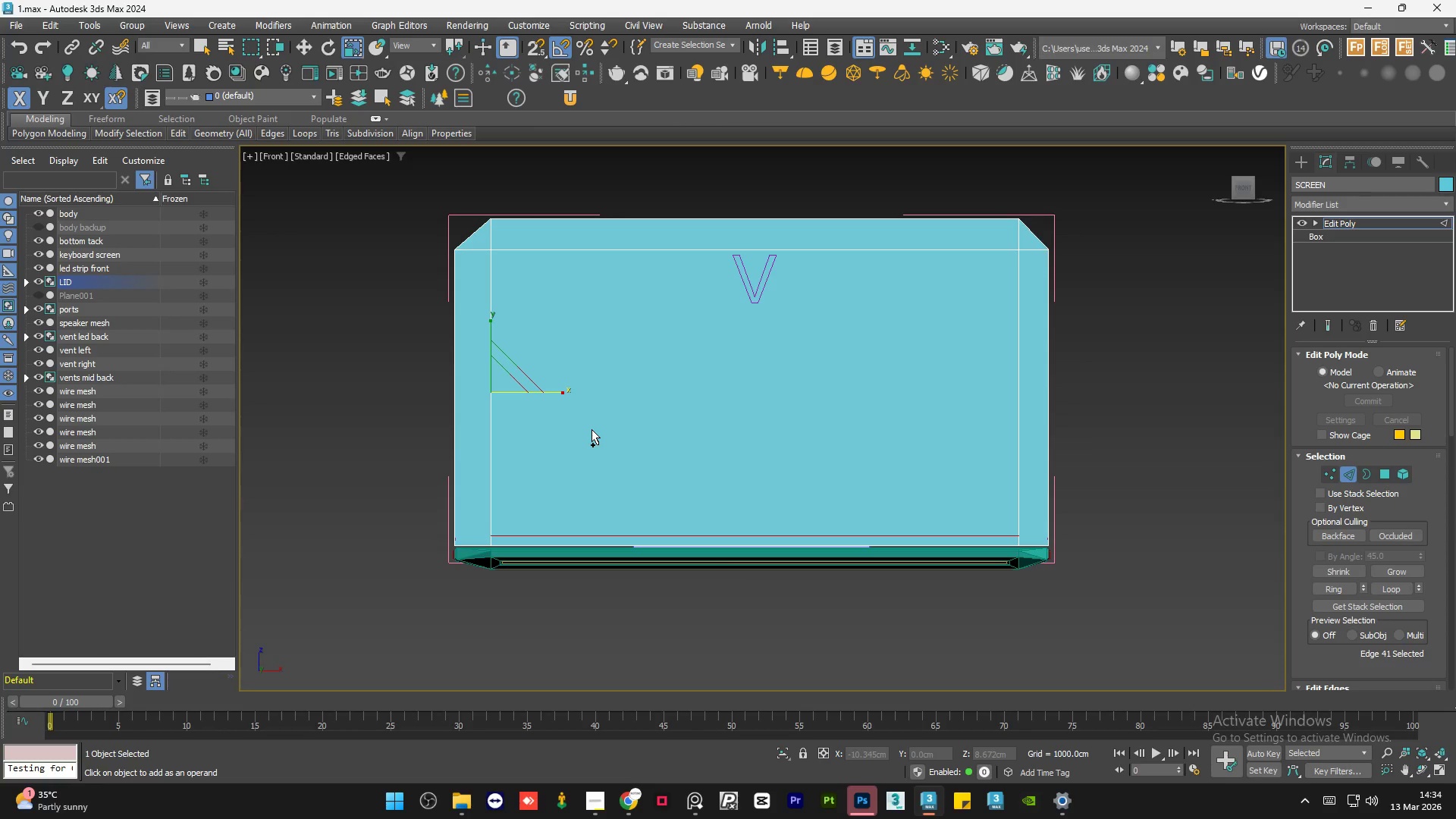 
key(Control+Z)
 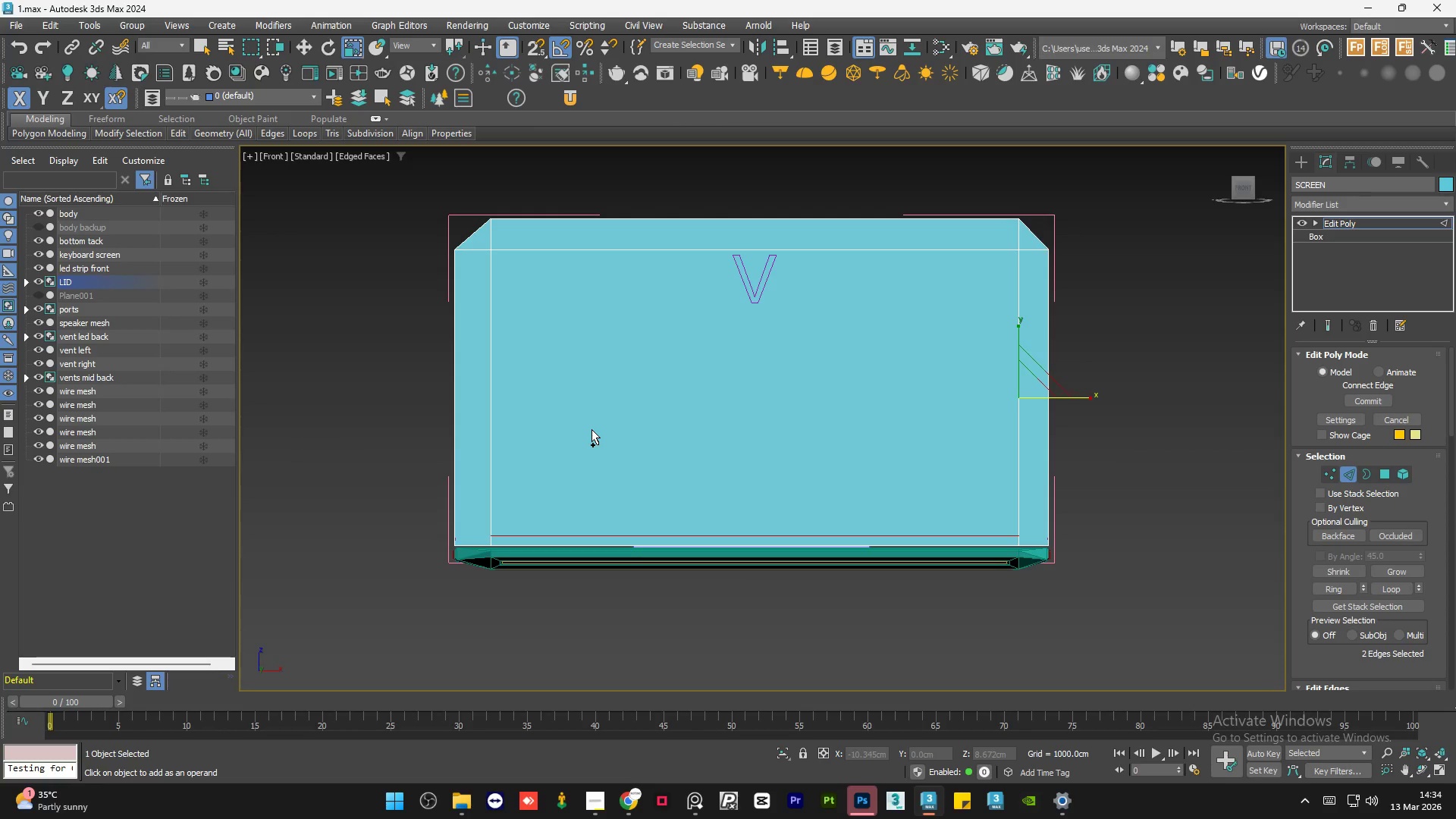 
key(Control+Z)
 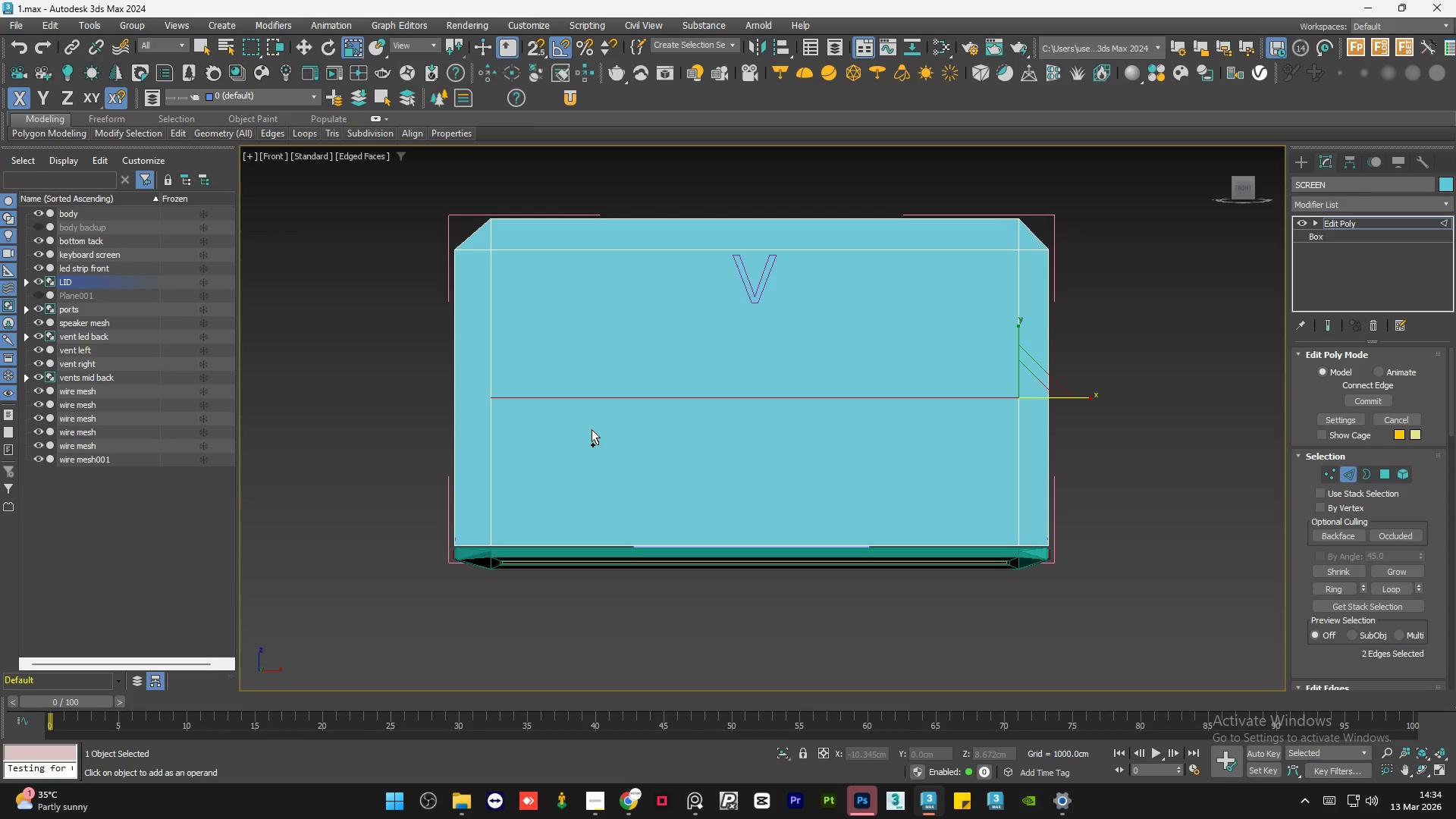 
key(Control+Z)
 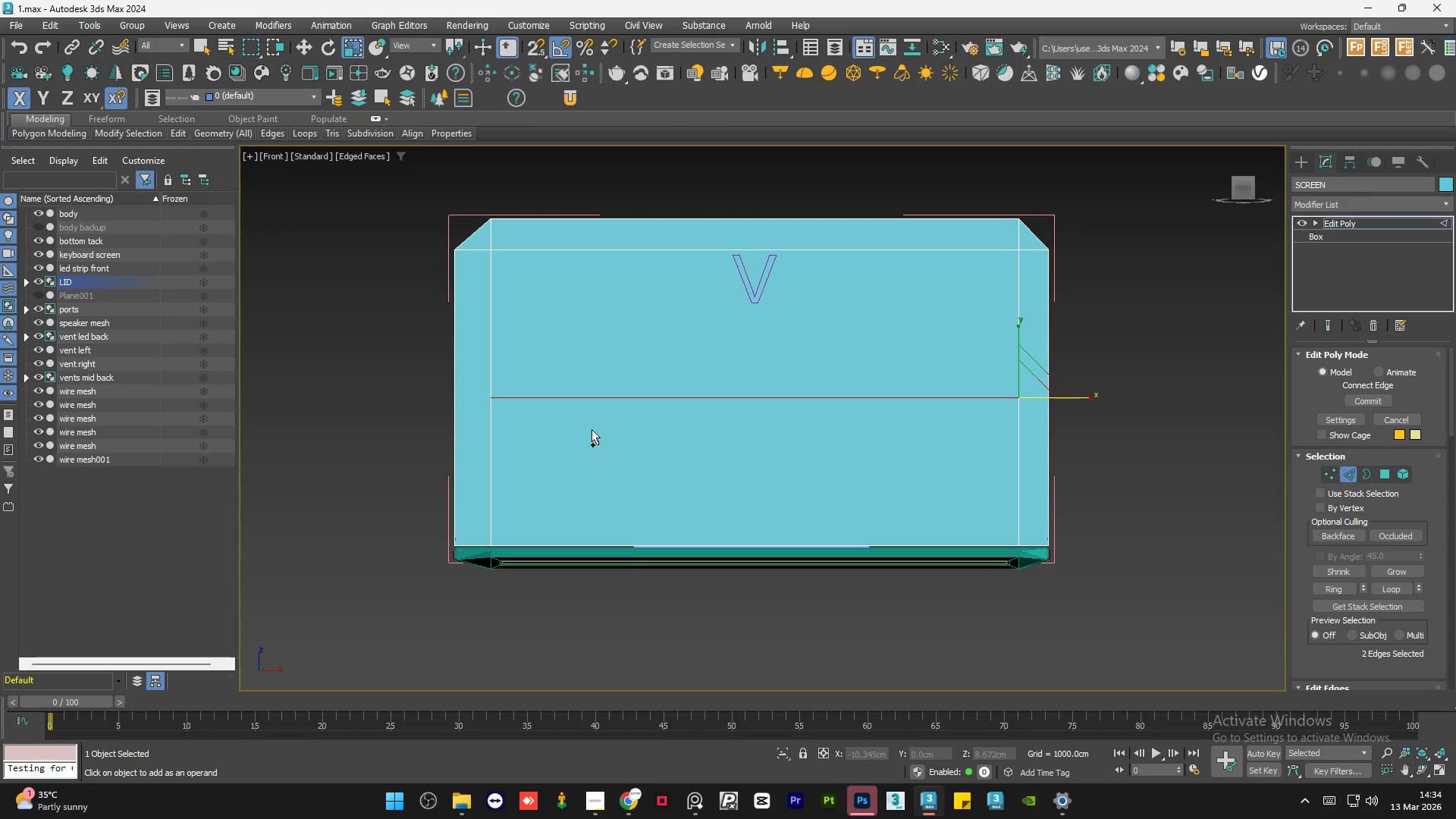 
key(Control+Z)
 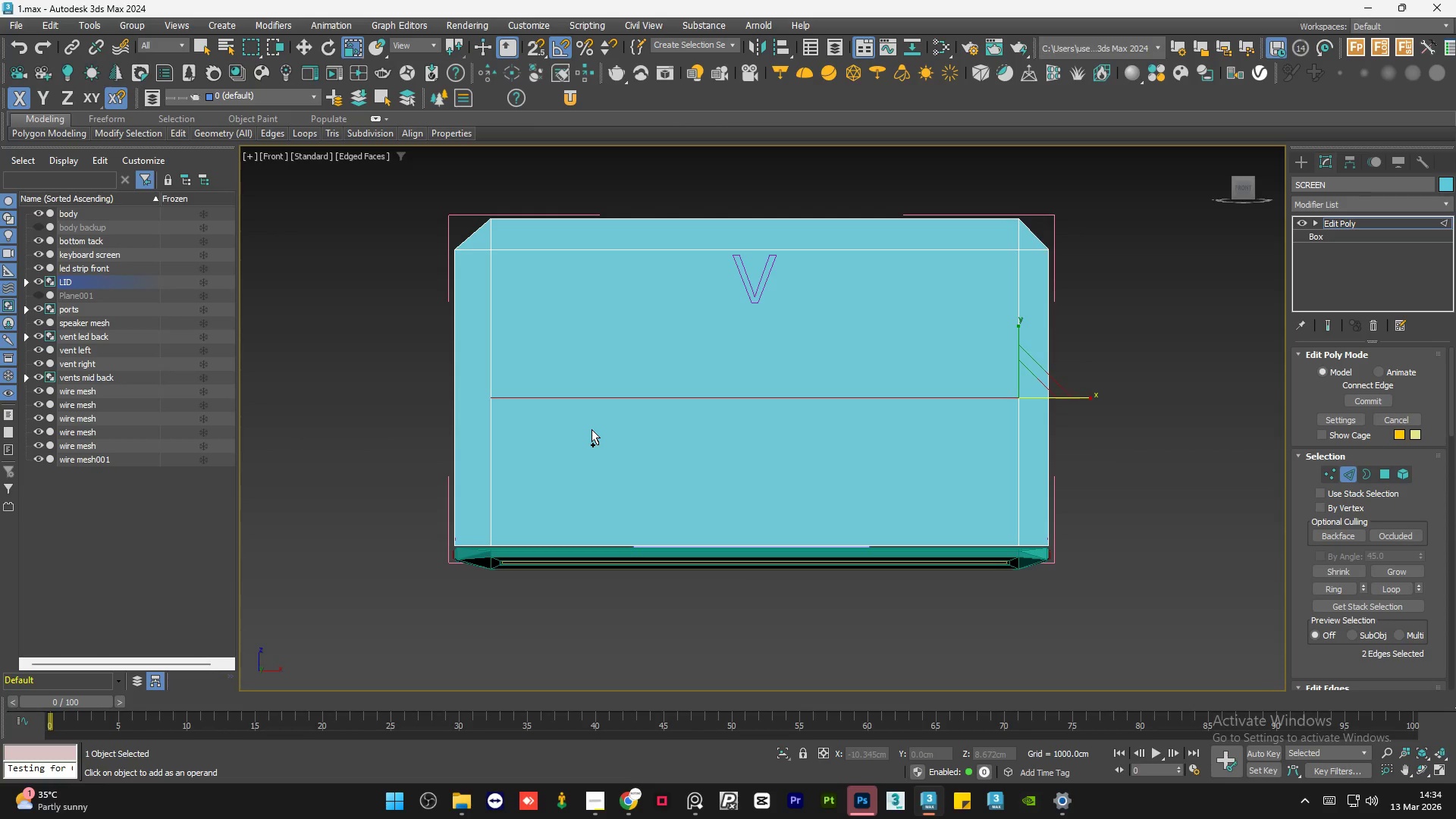 
key(Control+Z)
 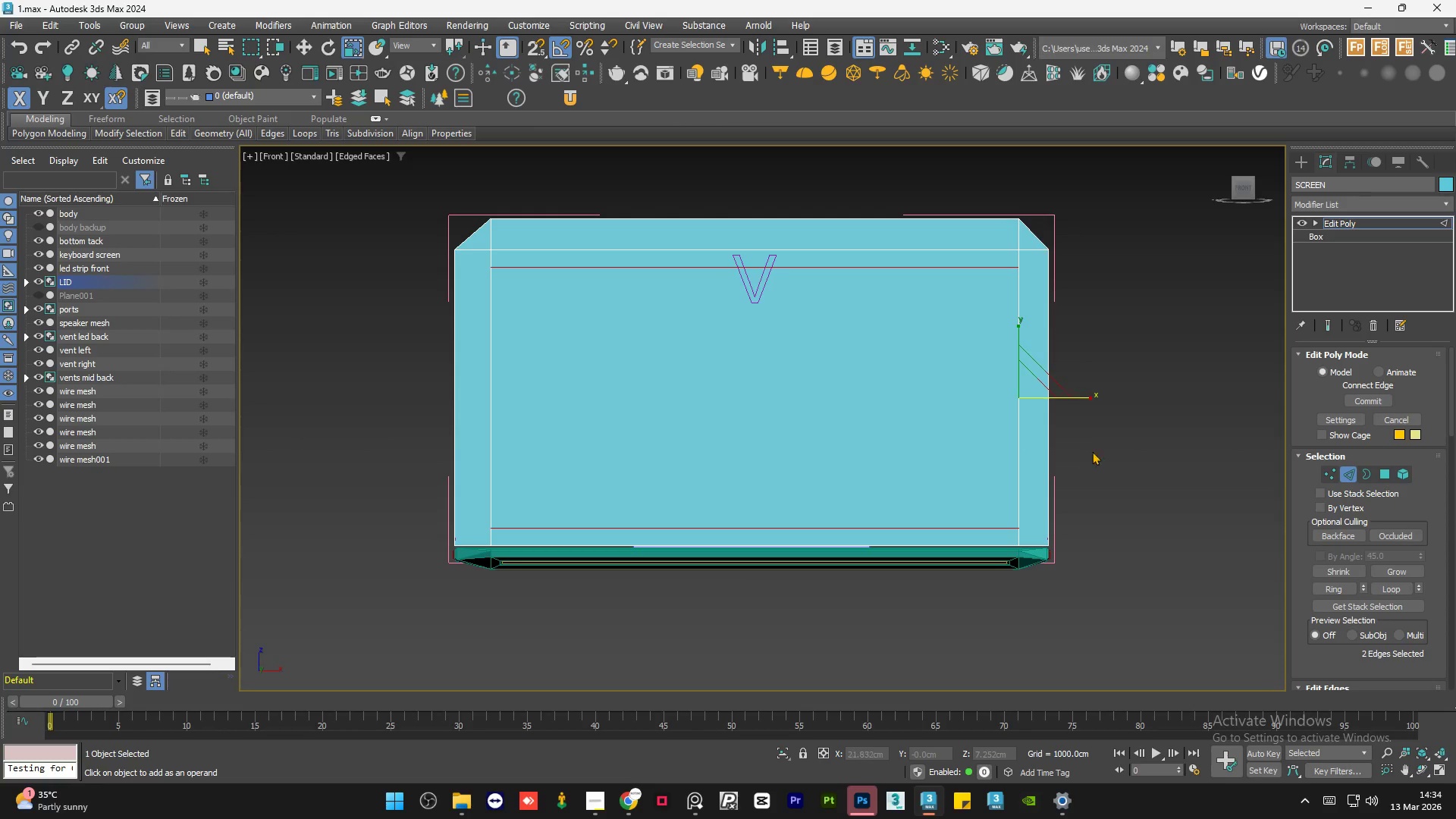 
key(Control+Z)
 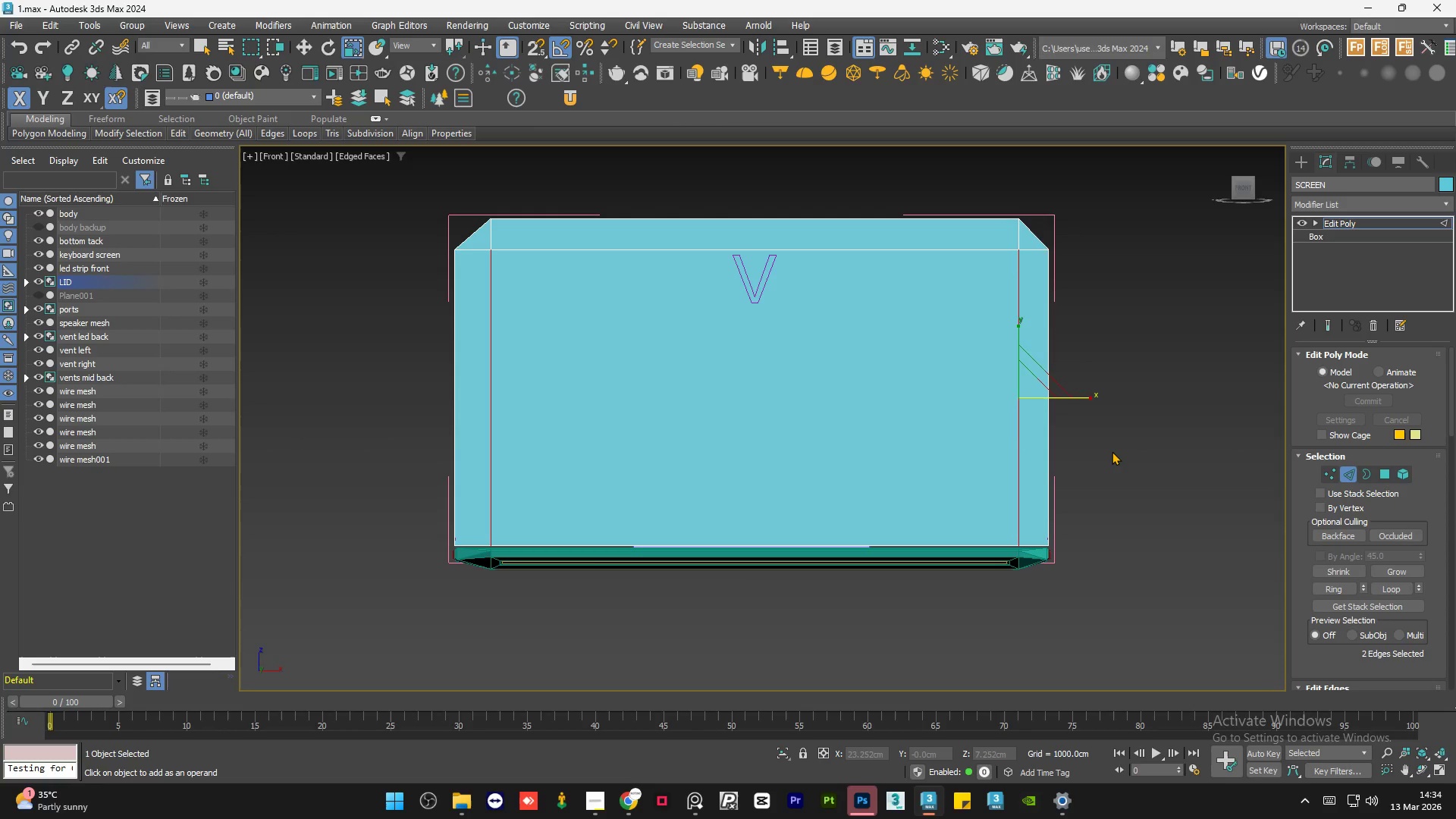 
left_click([1112, 451])
 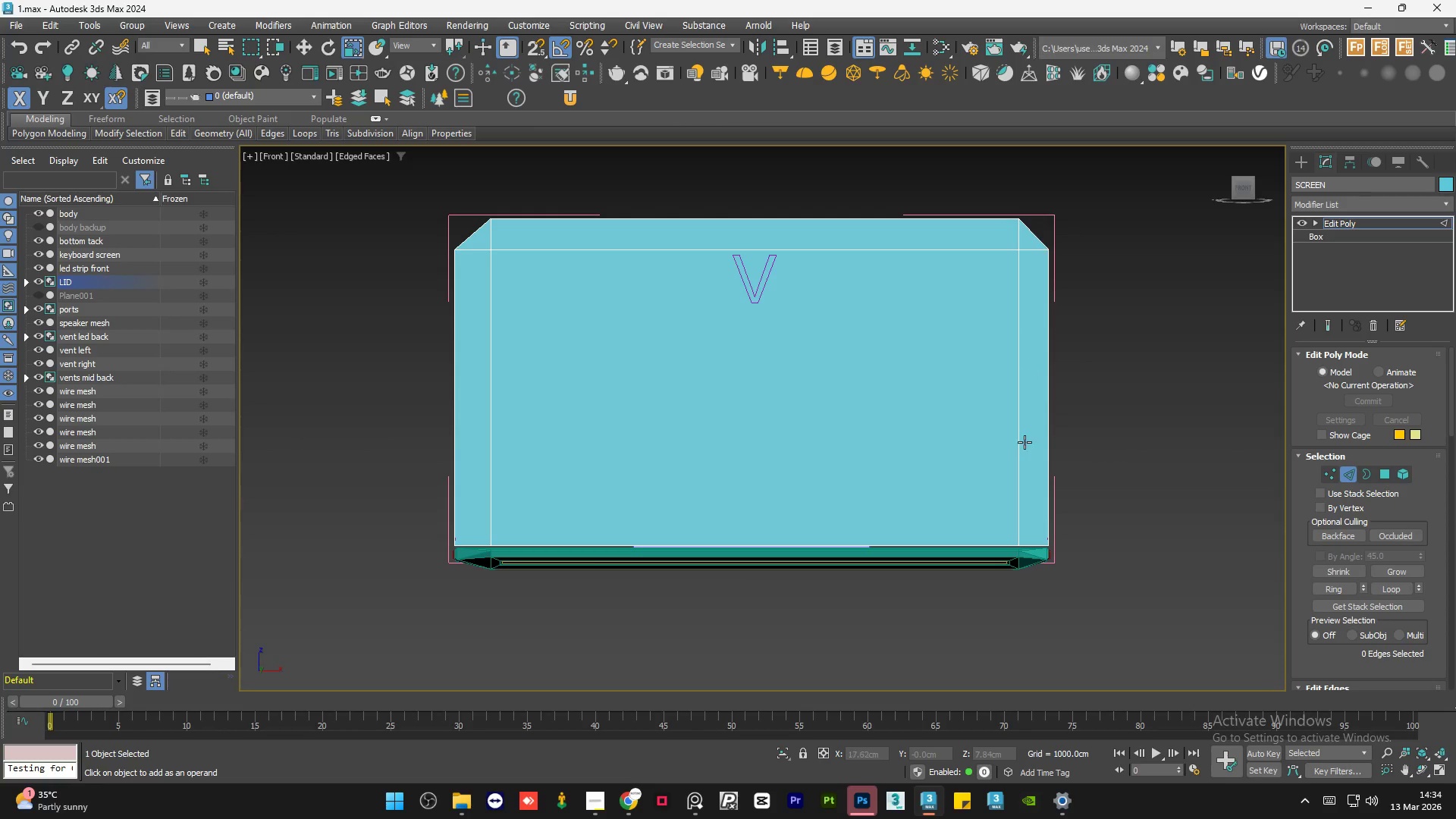 
left_click([1020, 443])
 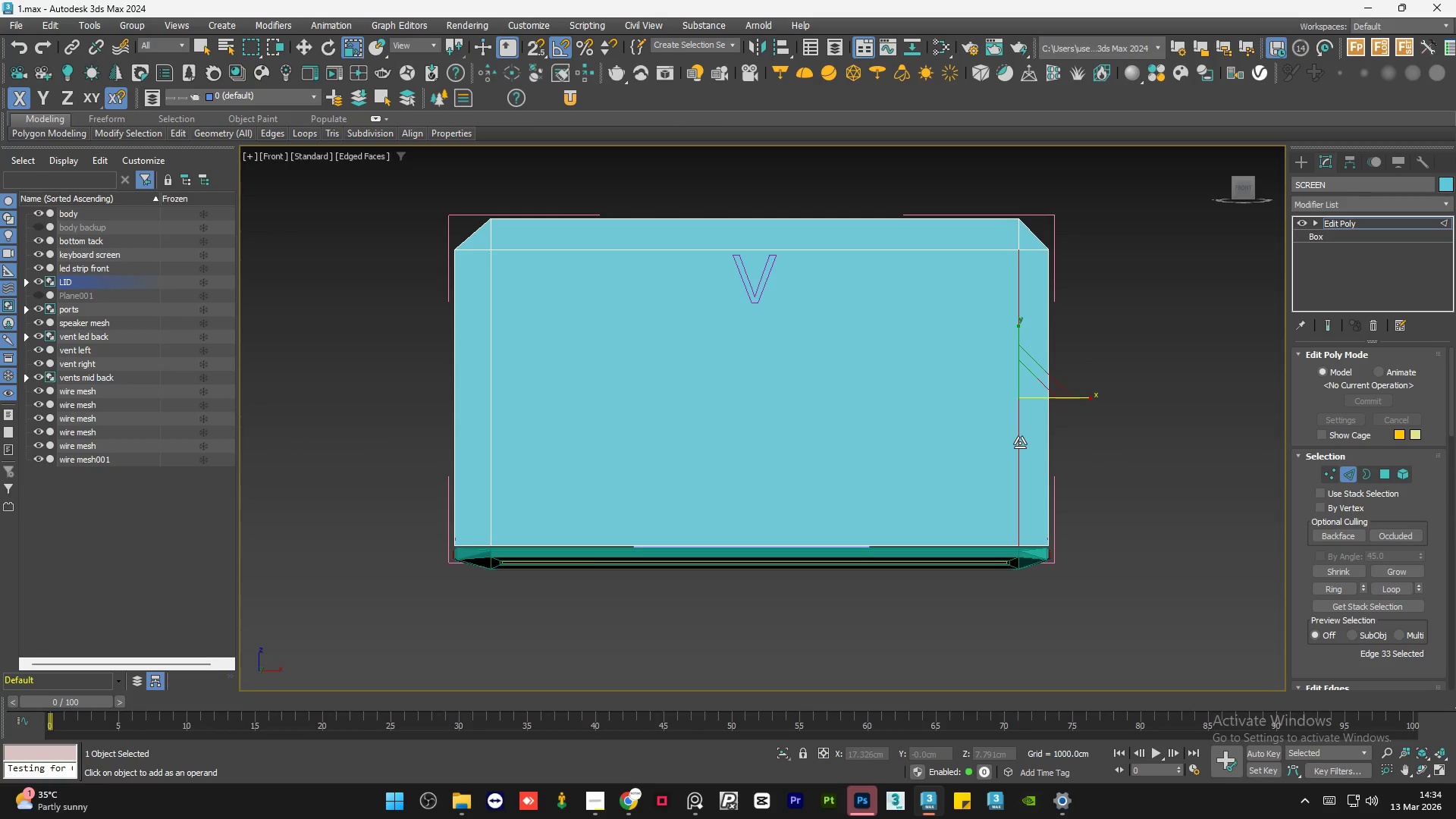 
key(Backspace)
 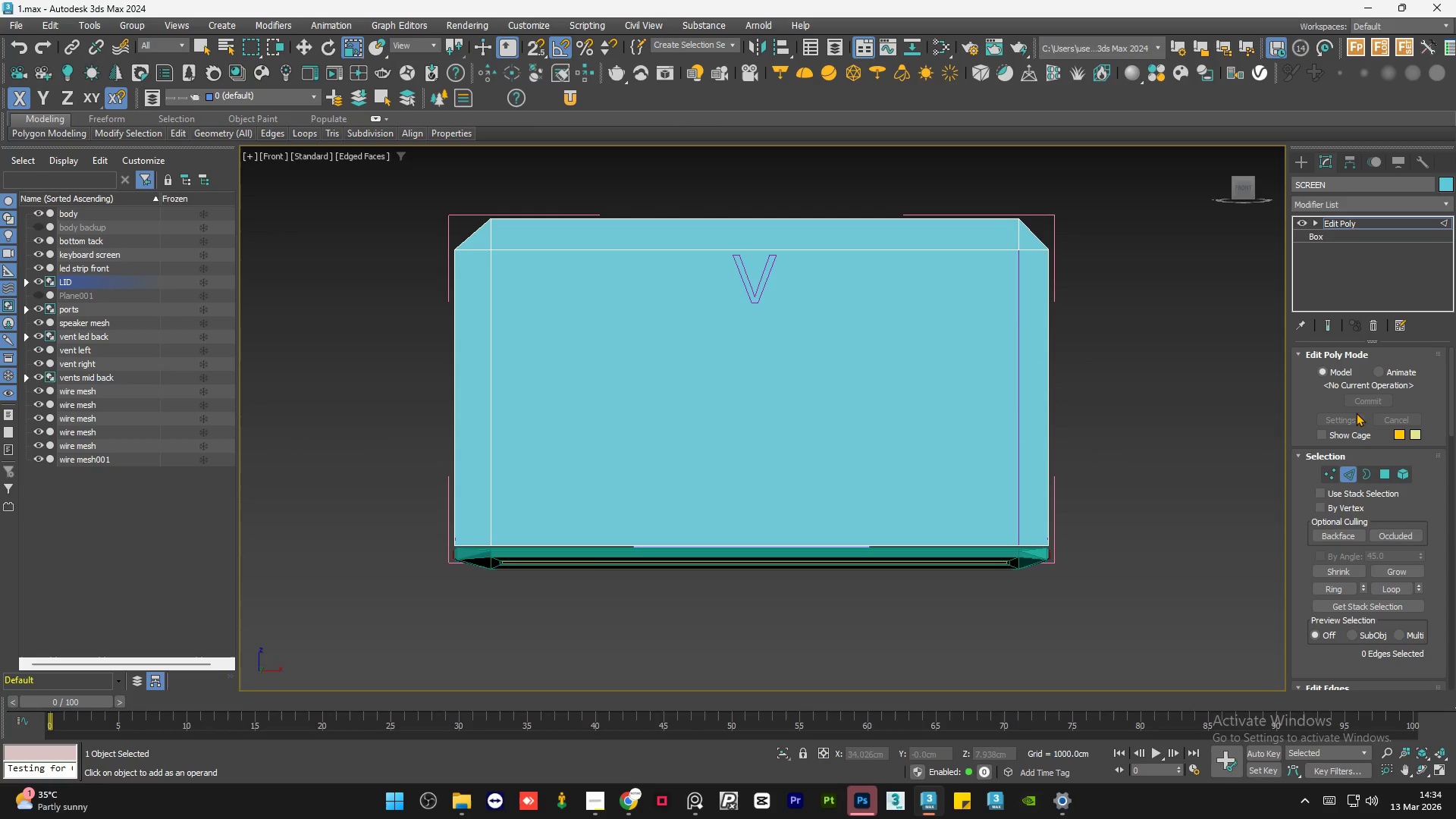 
left_click([1192, 416])
 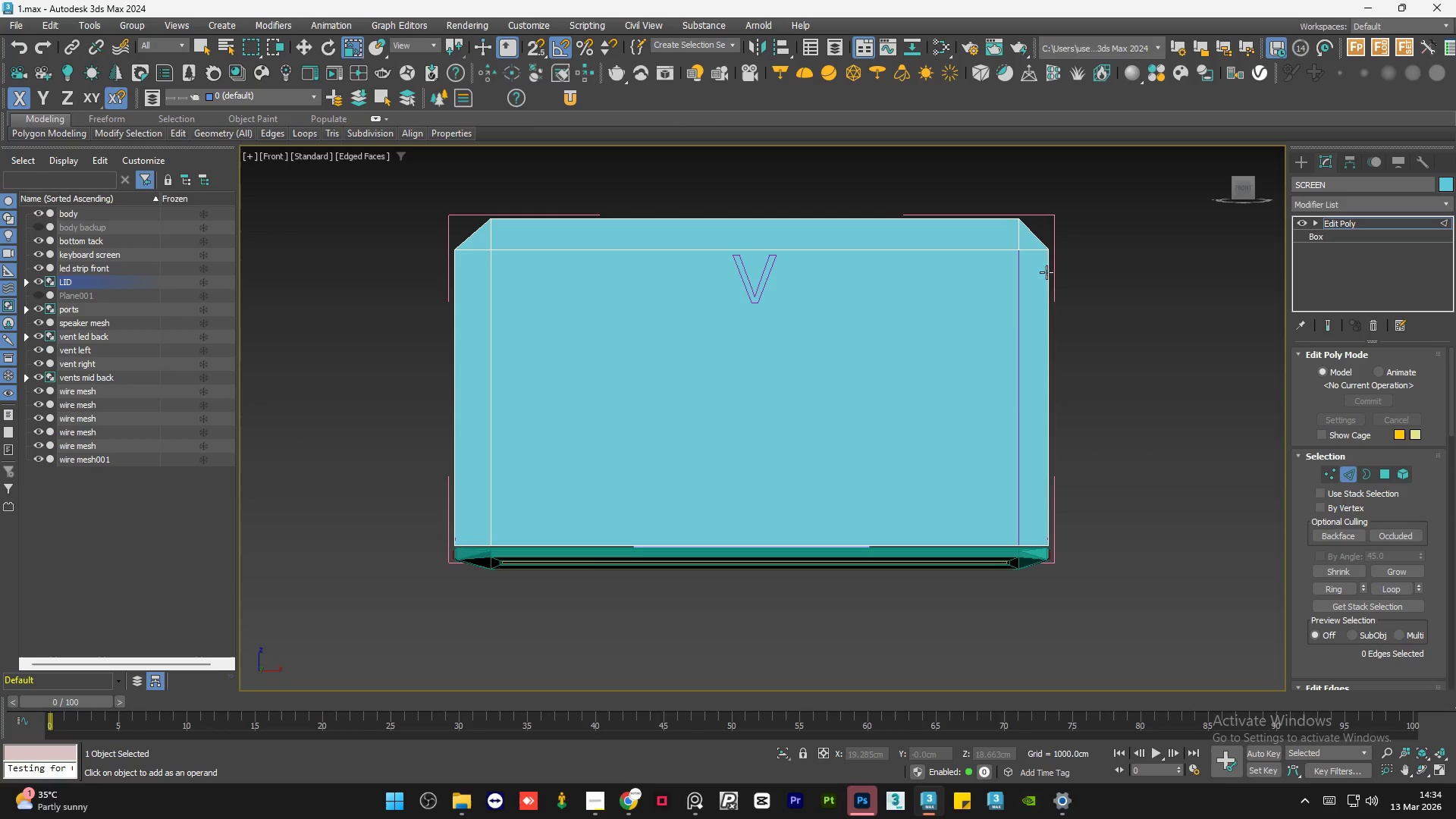 
scroll: coordinate [1091, 308], scroll_direction: up, amount: 1.0
 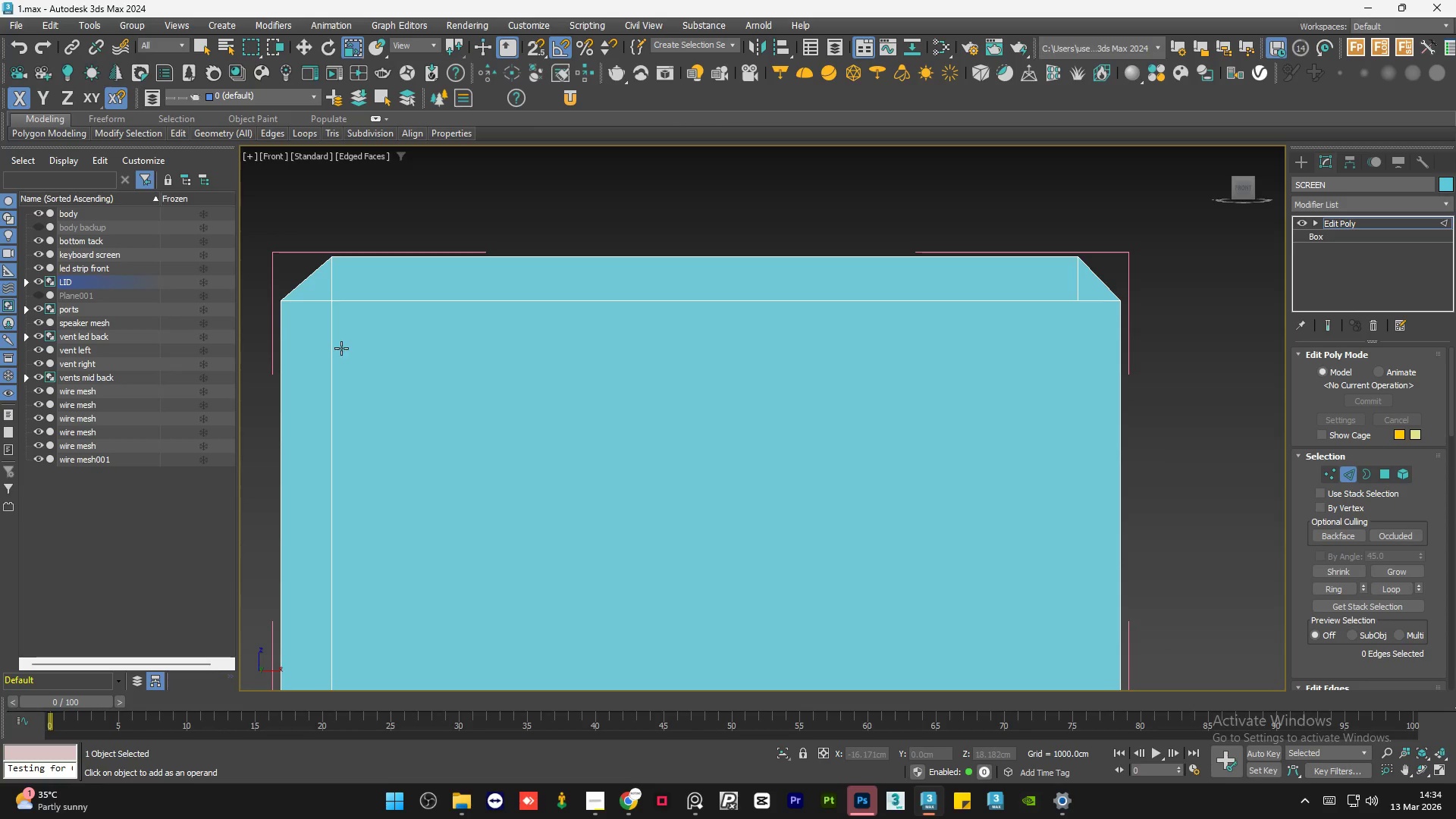 
left_click([336, 350])
 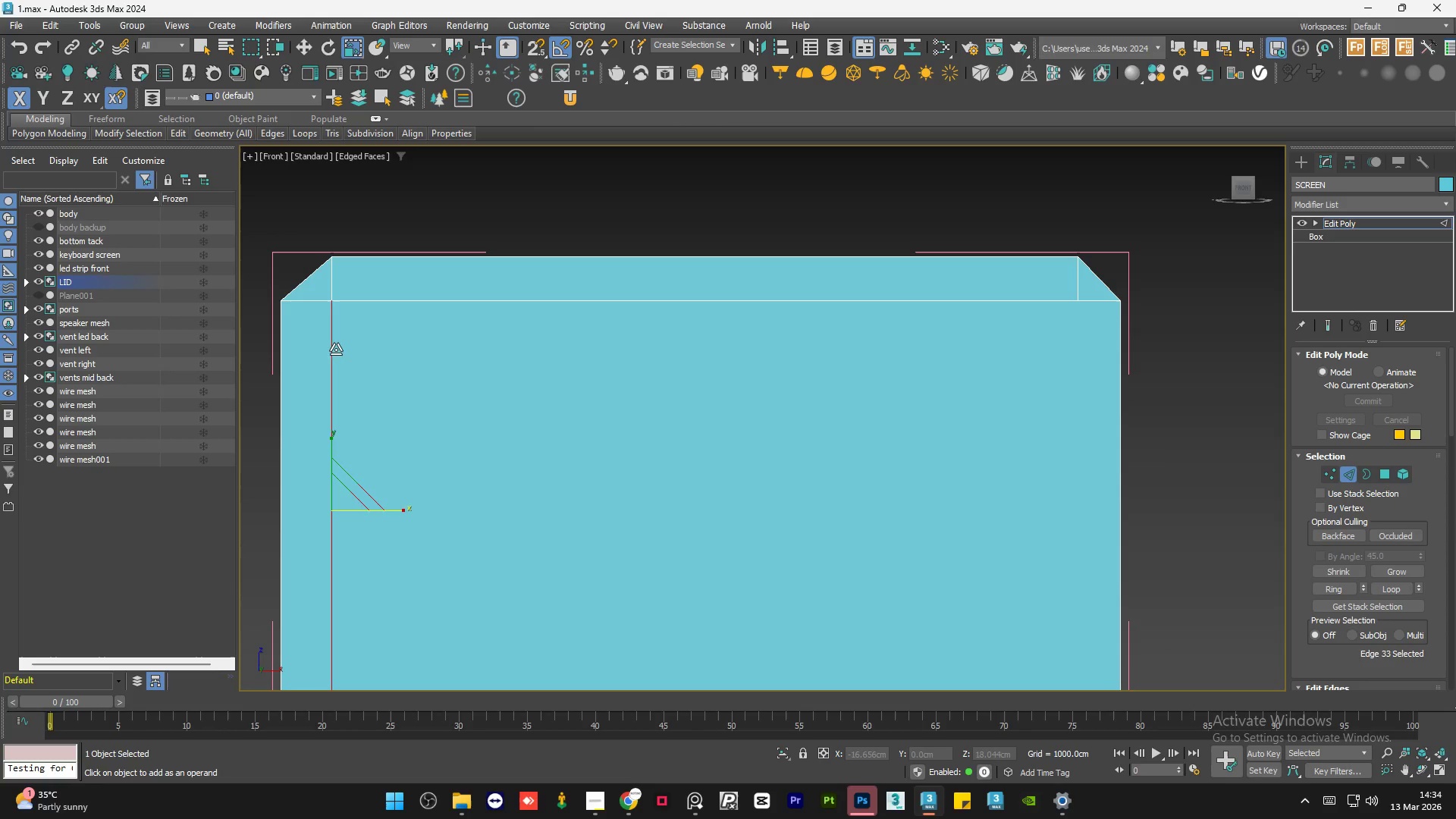 
key(Backspace)
 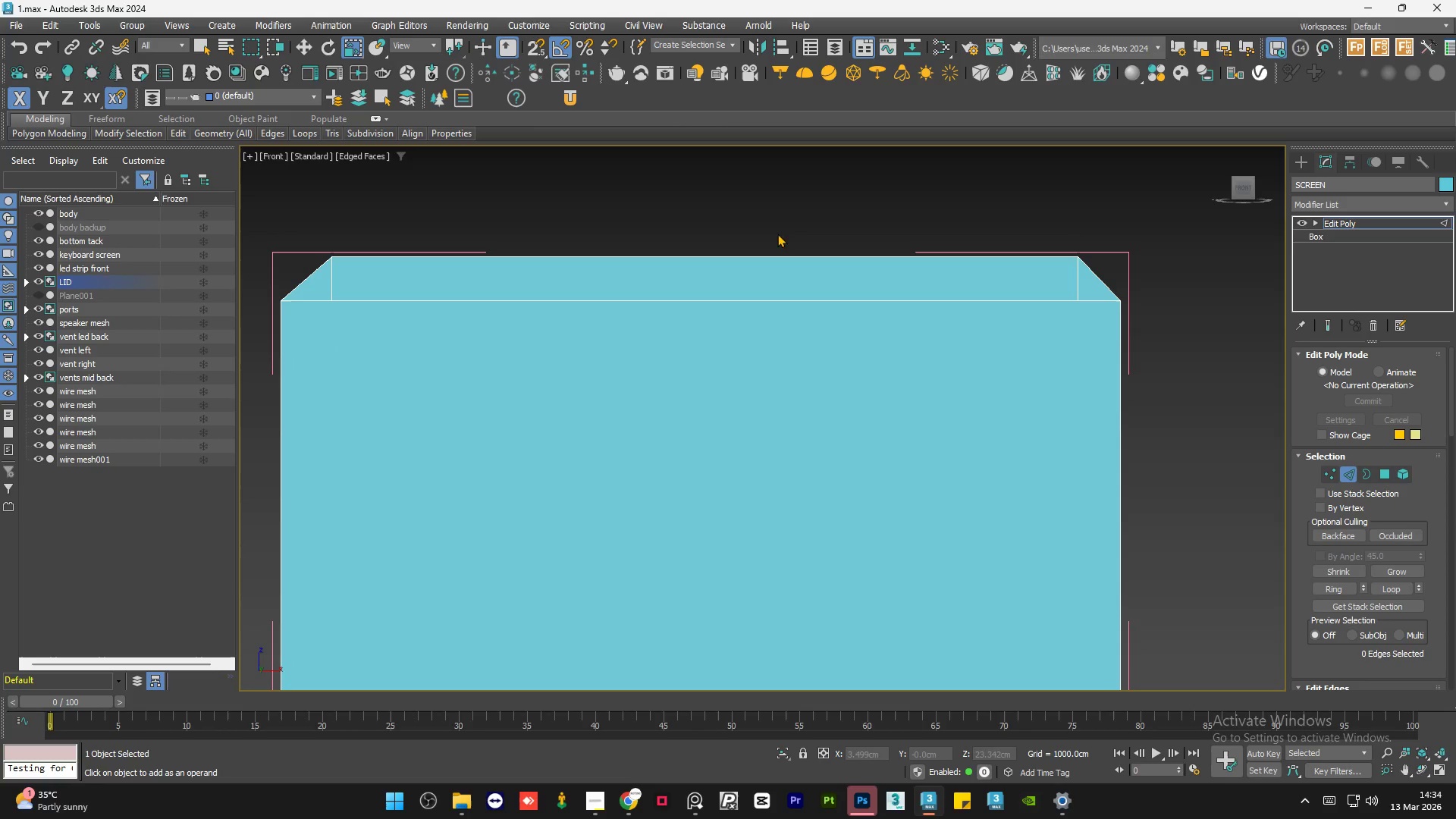 
left_click([805, 218])
 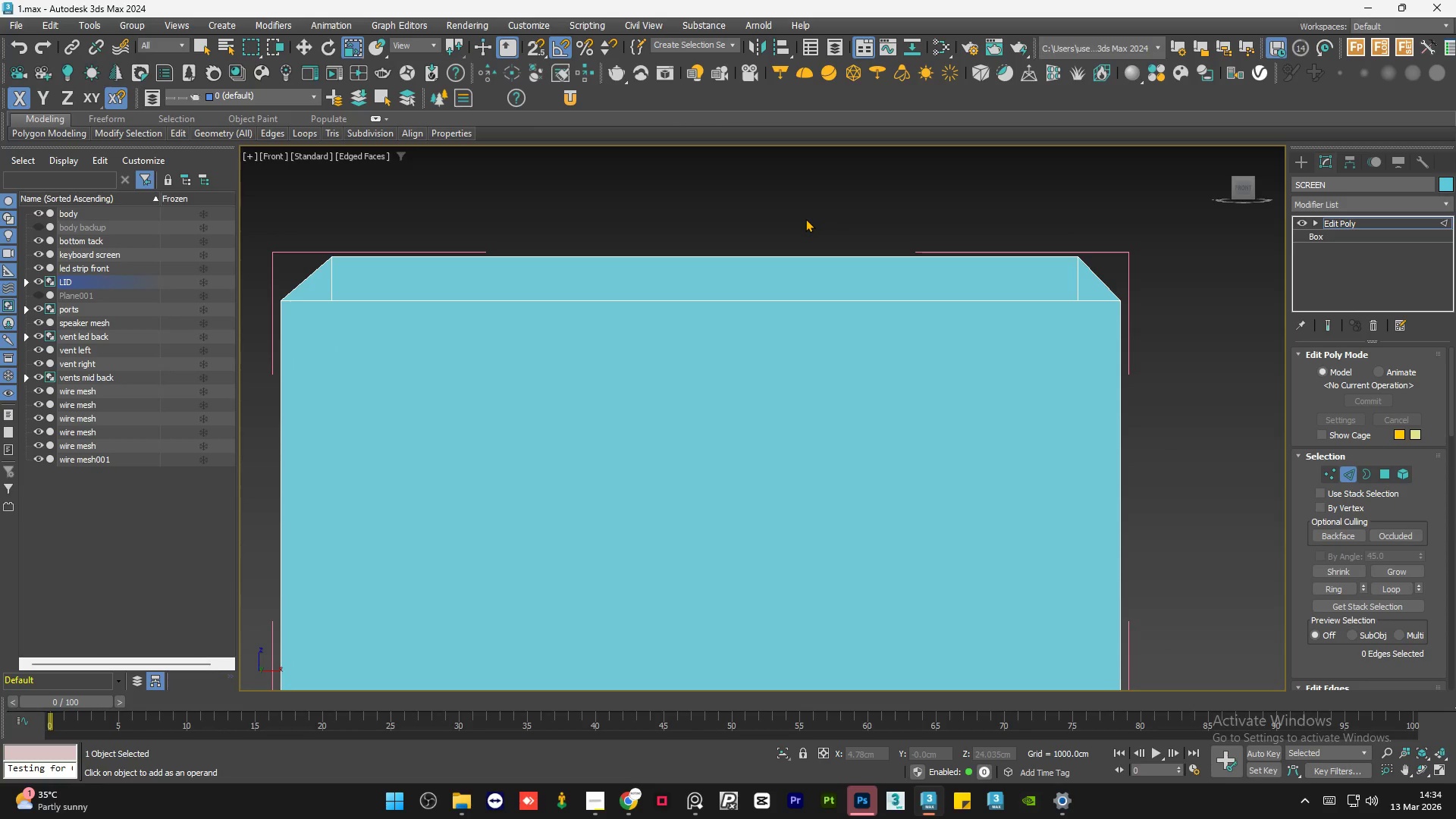 
scroll: coordinate [805, 218], scroll_direction: down, amount: 1.0
 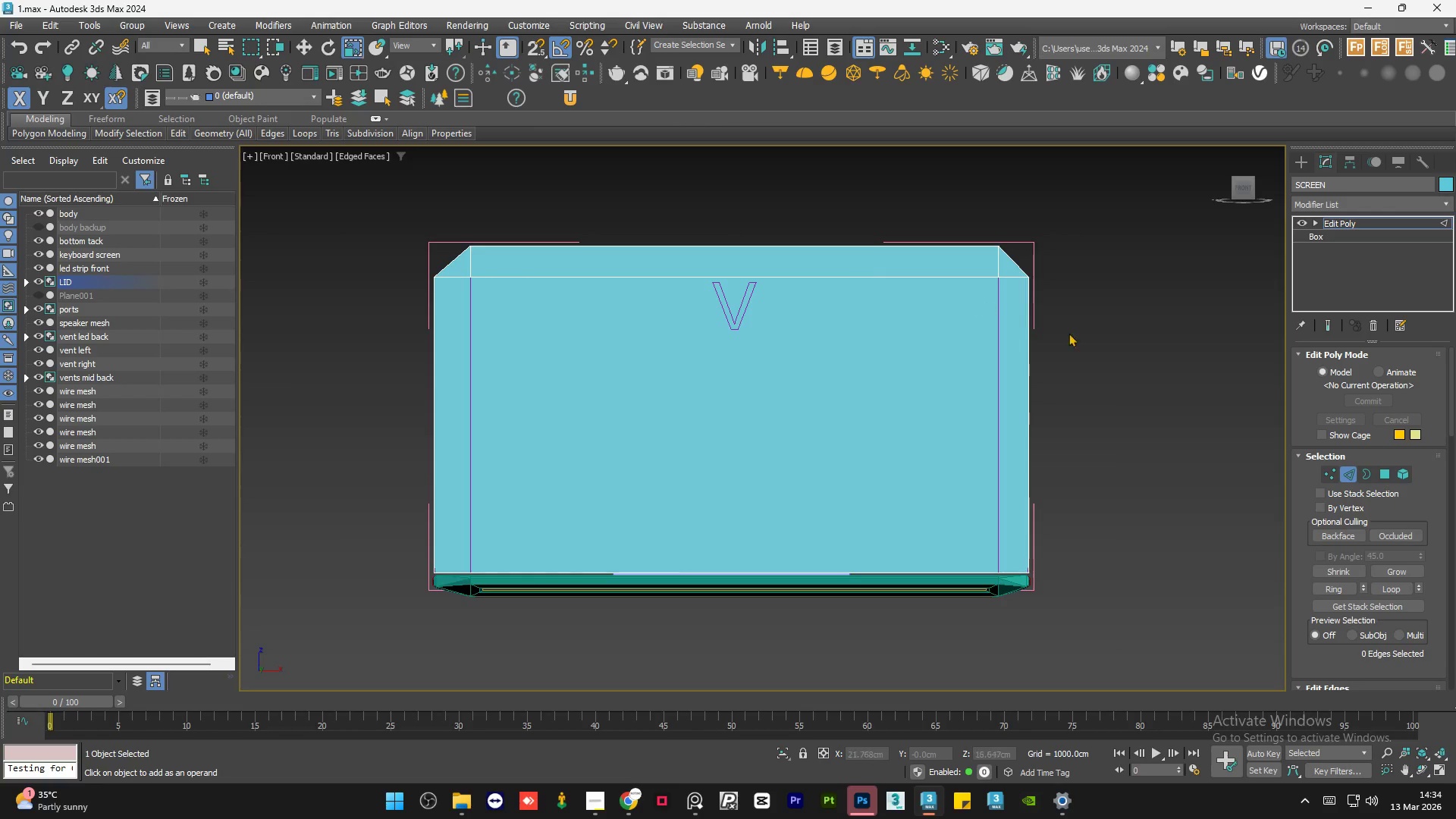 
left_click([1128, 355])
 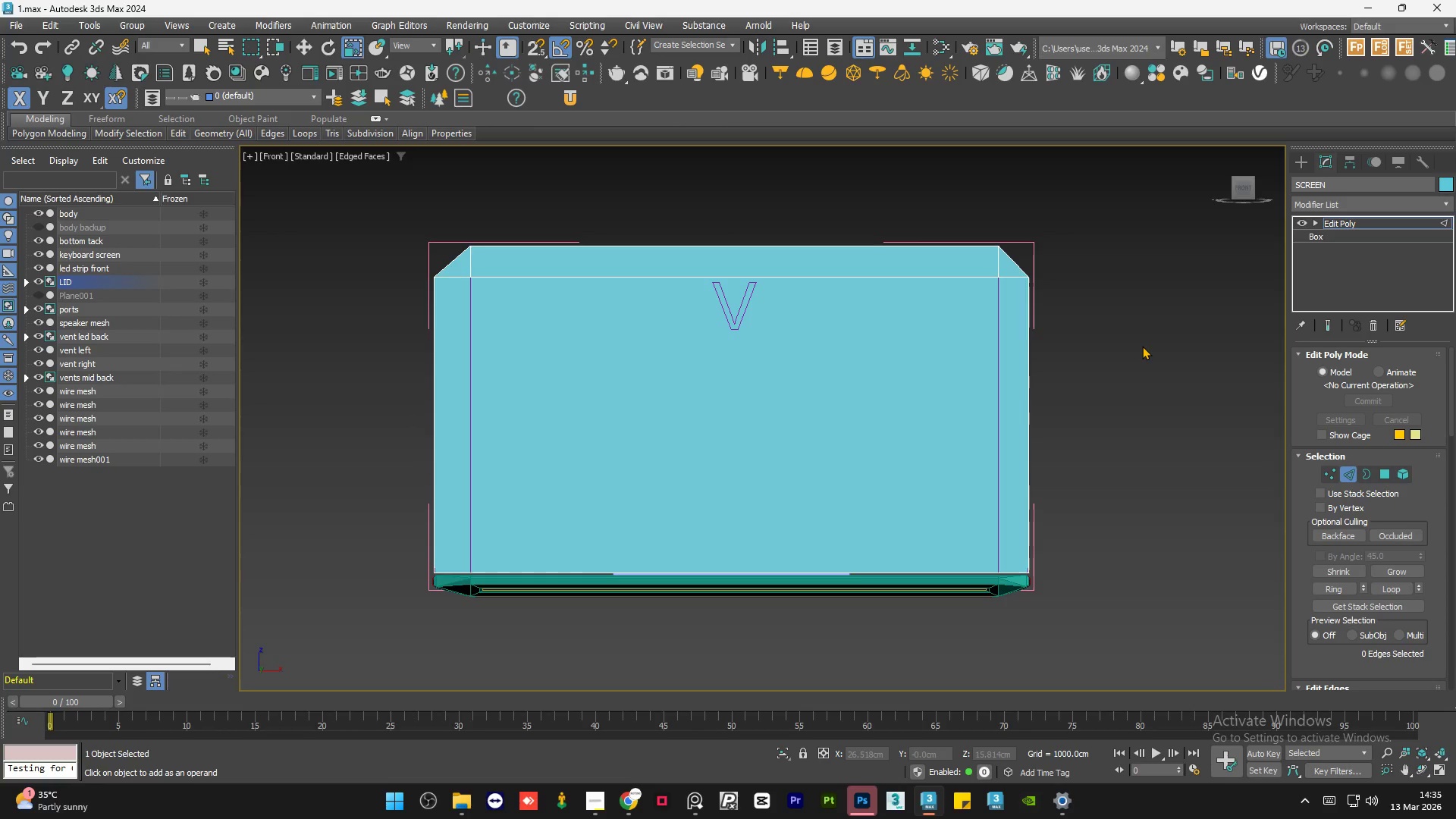 
wait(33.09)
 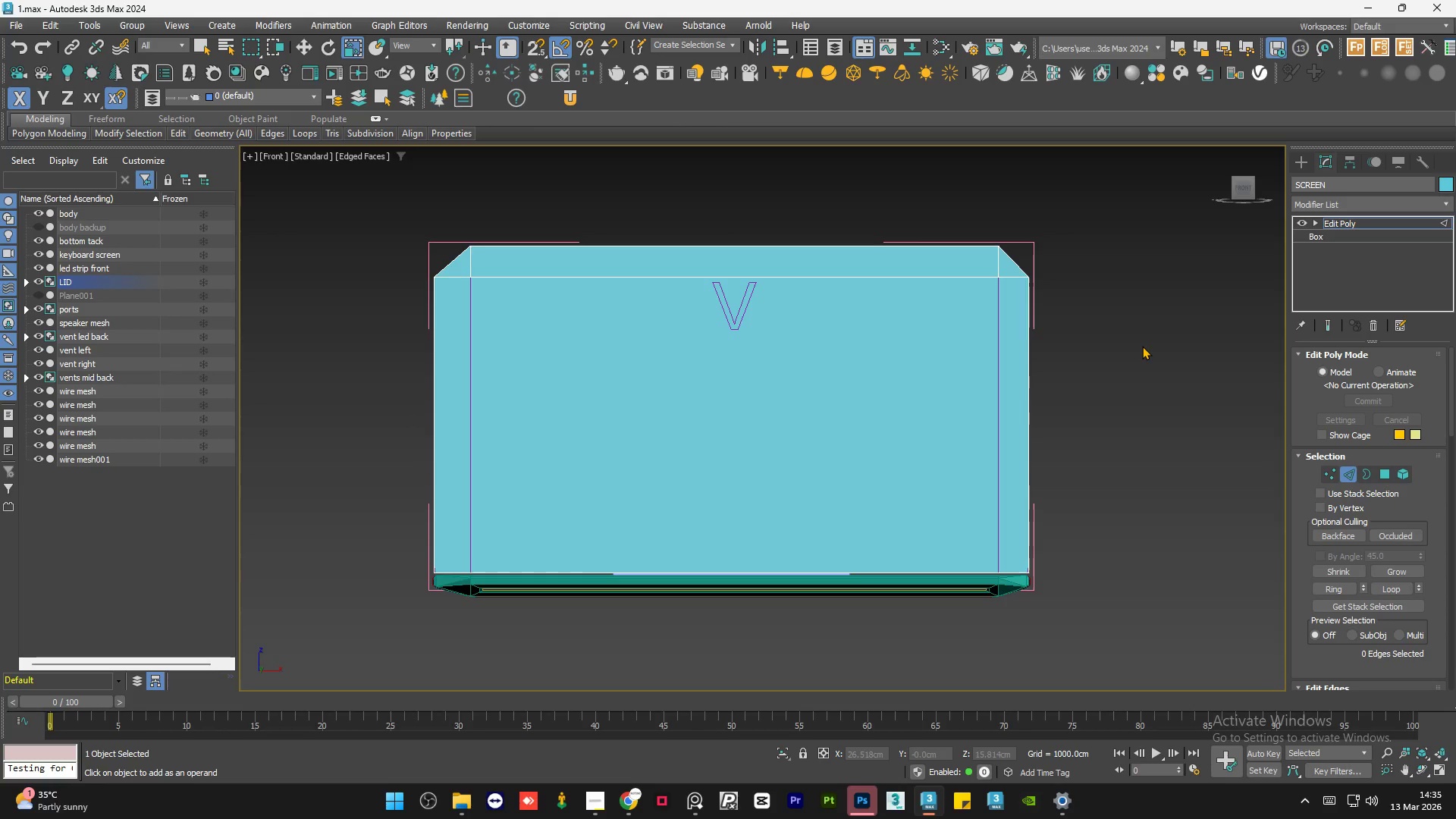 
left_click([1382, 474])
 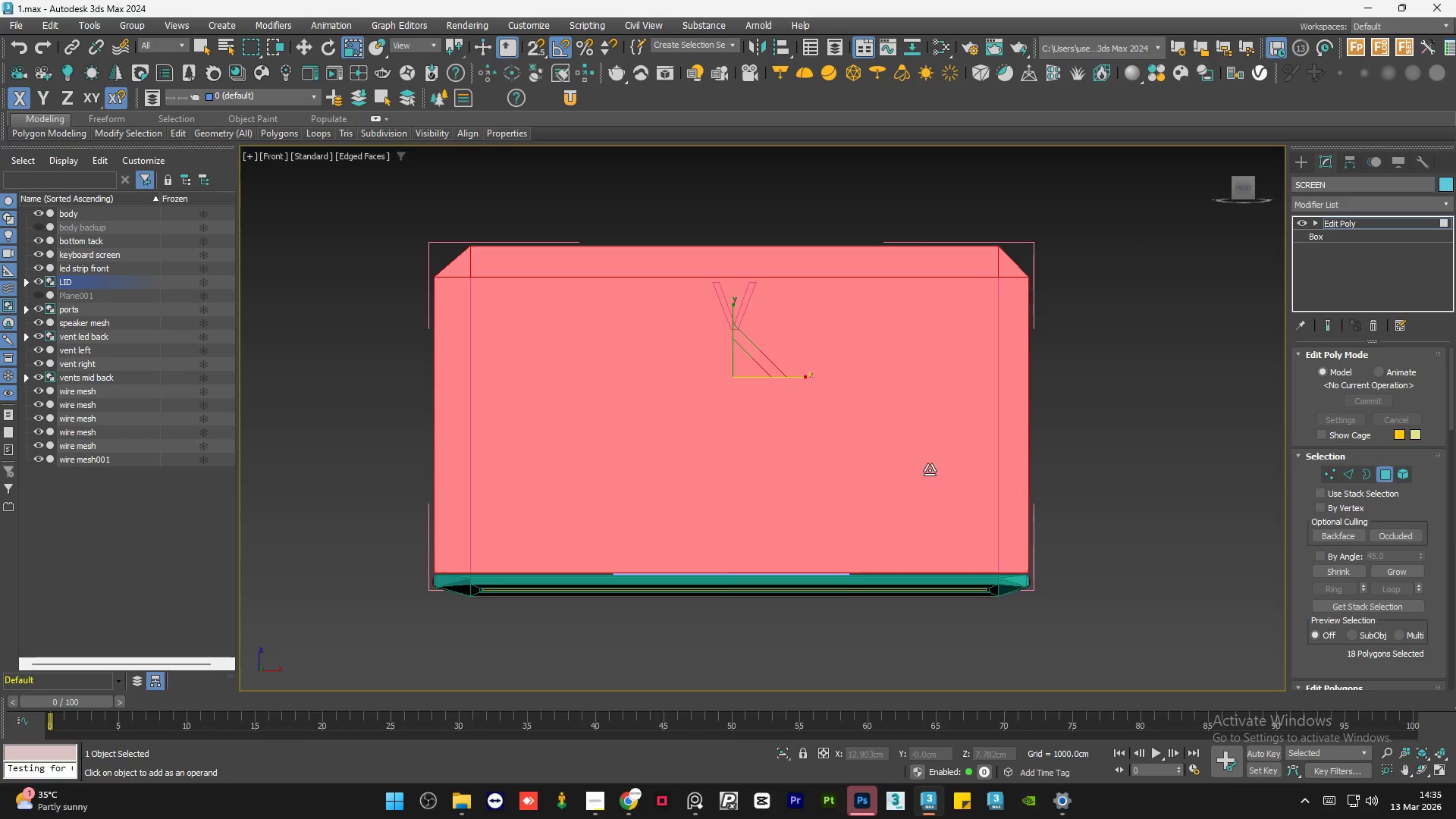 
left_click([911, 461])
 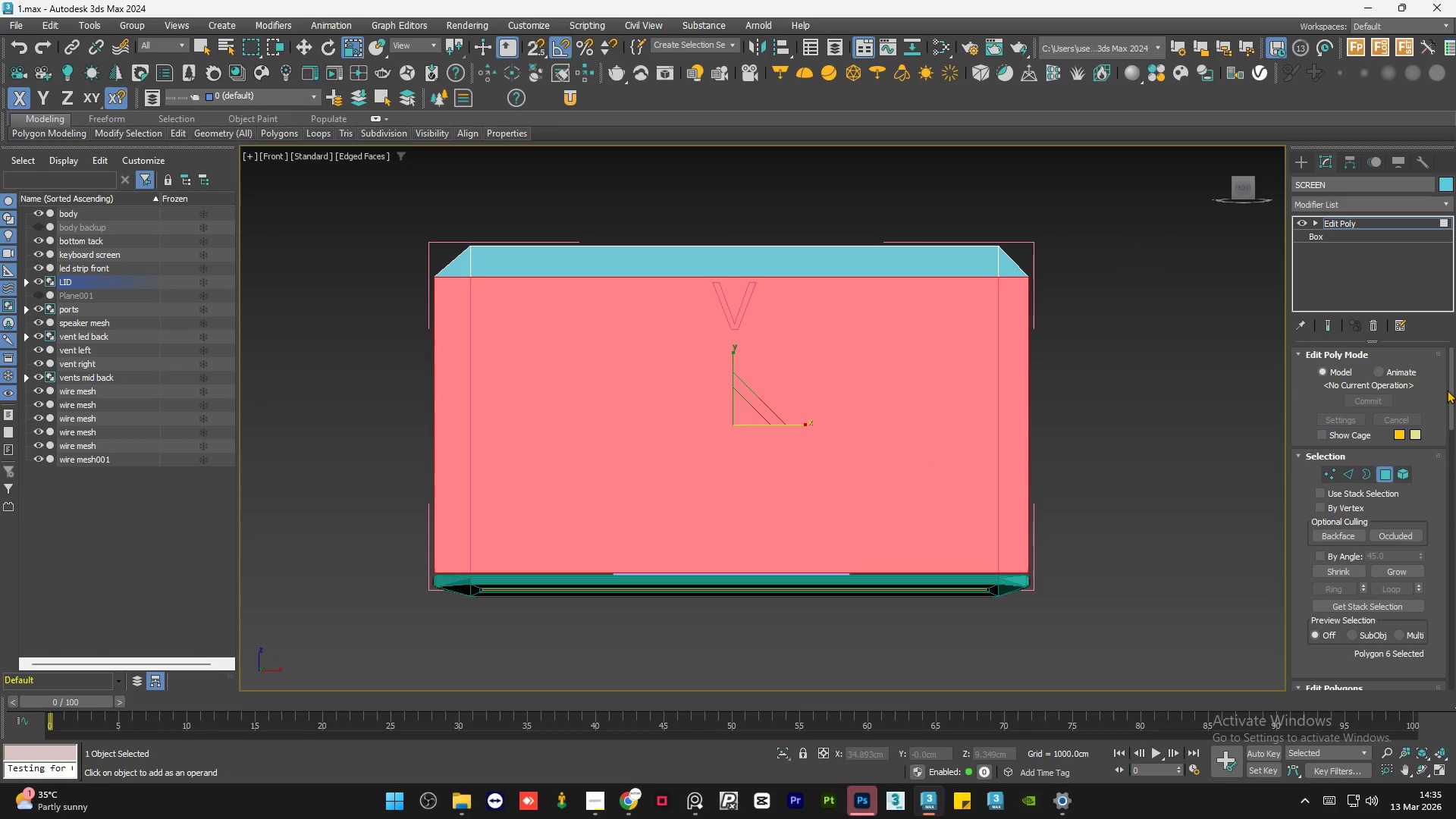 
left_click_drag(start_coordinate=[1452, 387], to_coordinate=[1455, 451])
 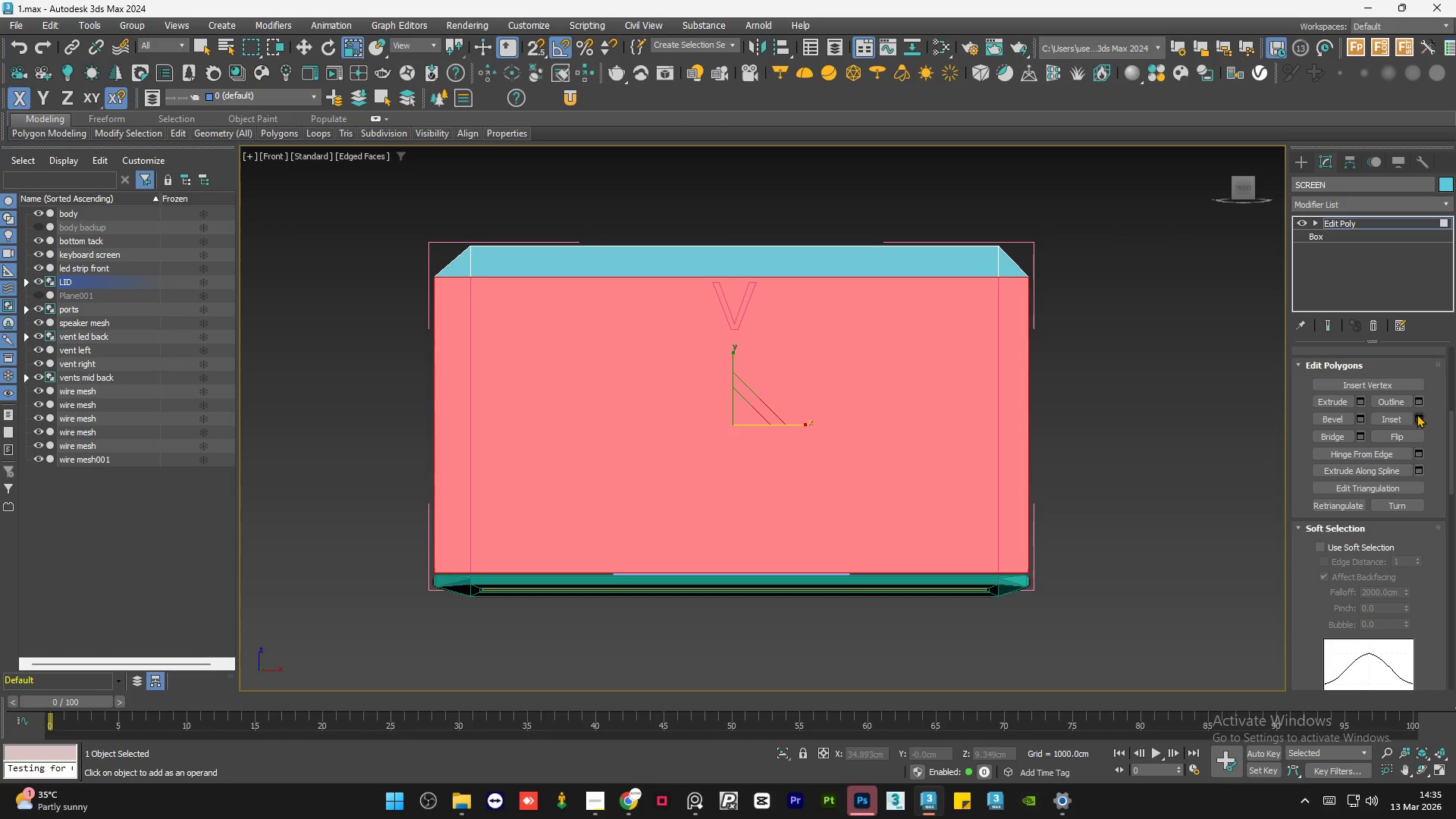 
left_click([1421, 414])
 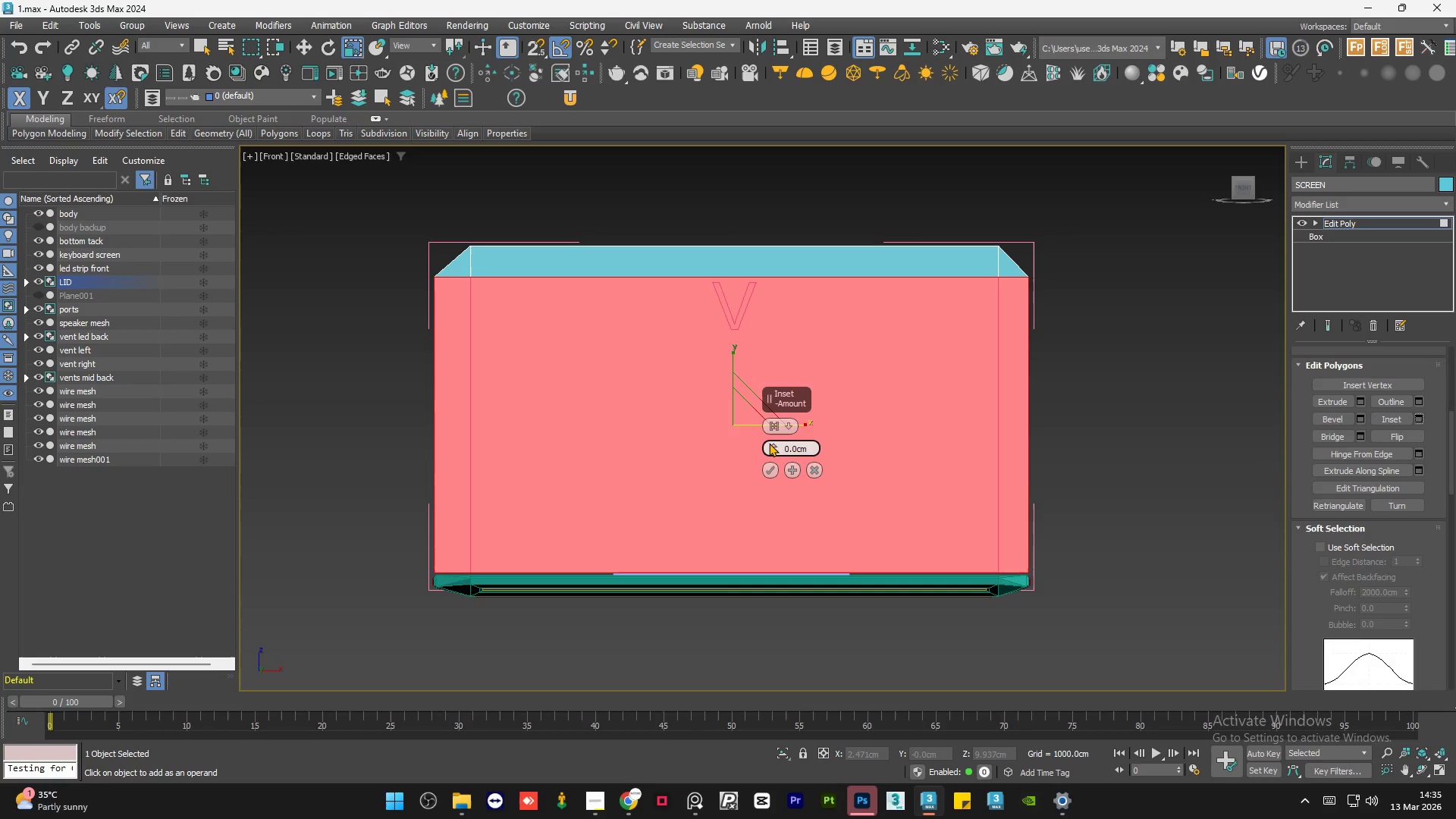 
left_click_drag(start_coordinate=[770, 444], to_coordinate=[778, 433])
 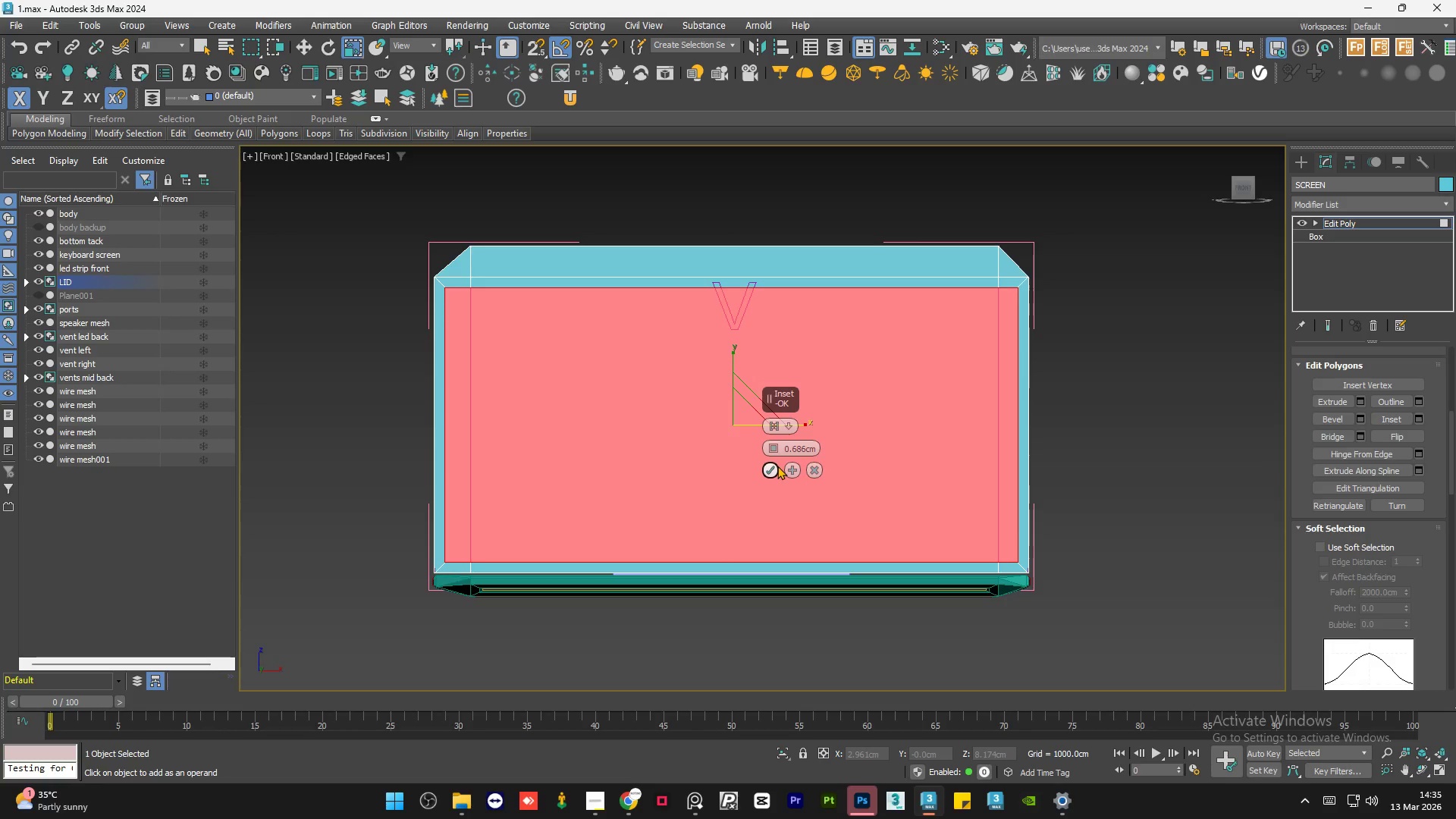 
left_click([770, 471])
 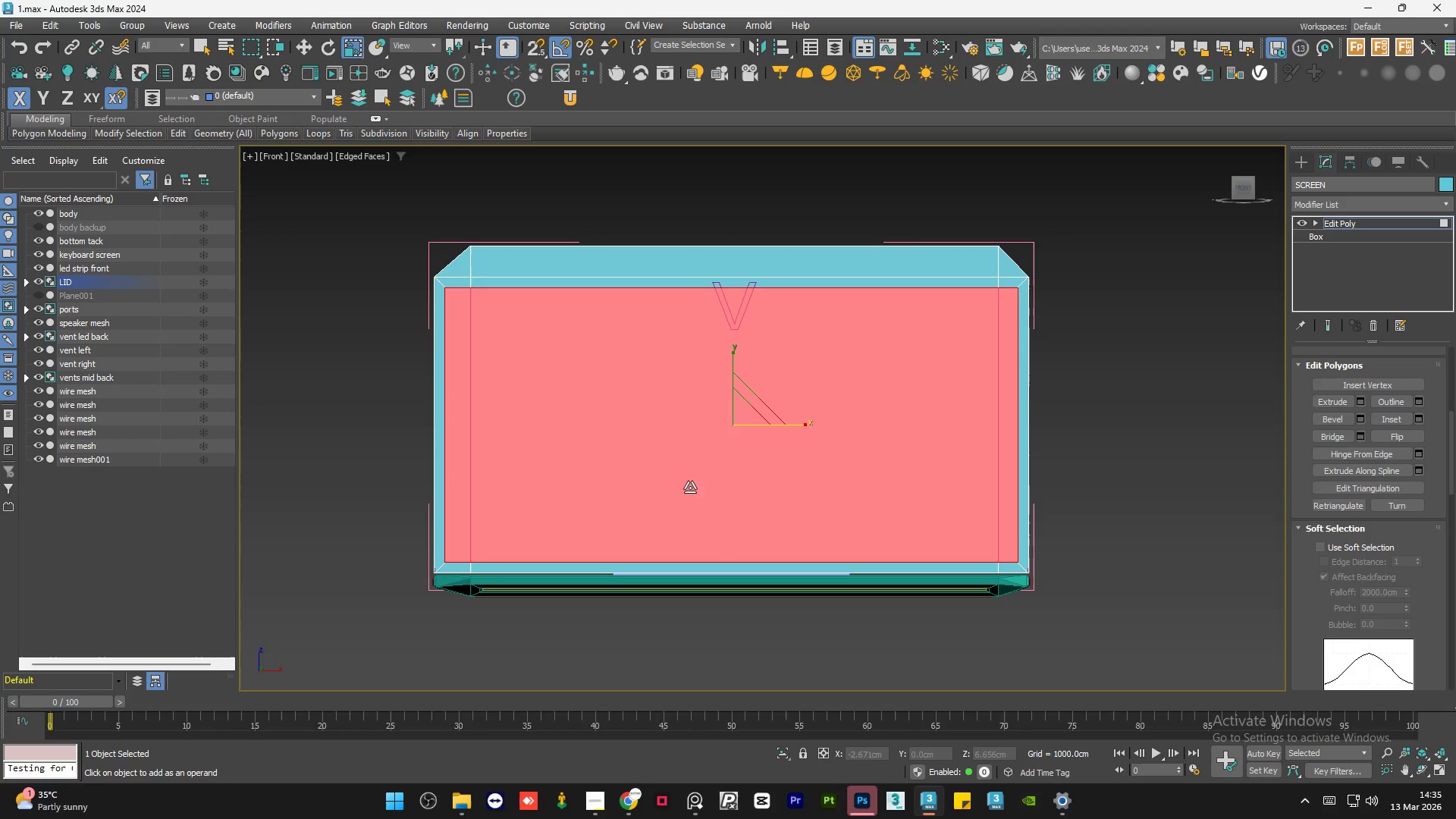 
hold_key(key=AltLeft, duration=1.5)
 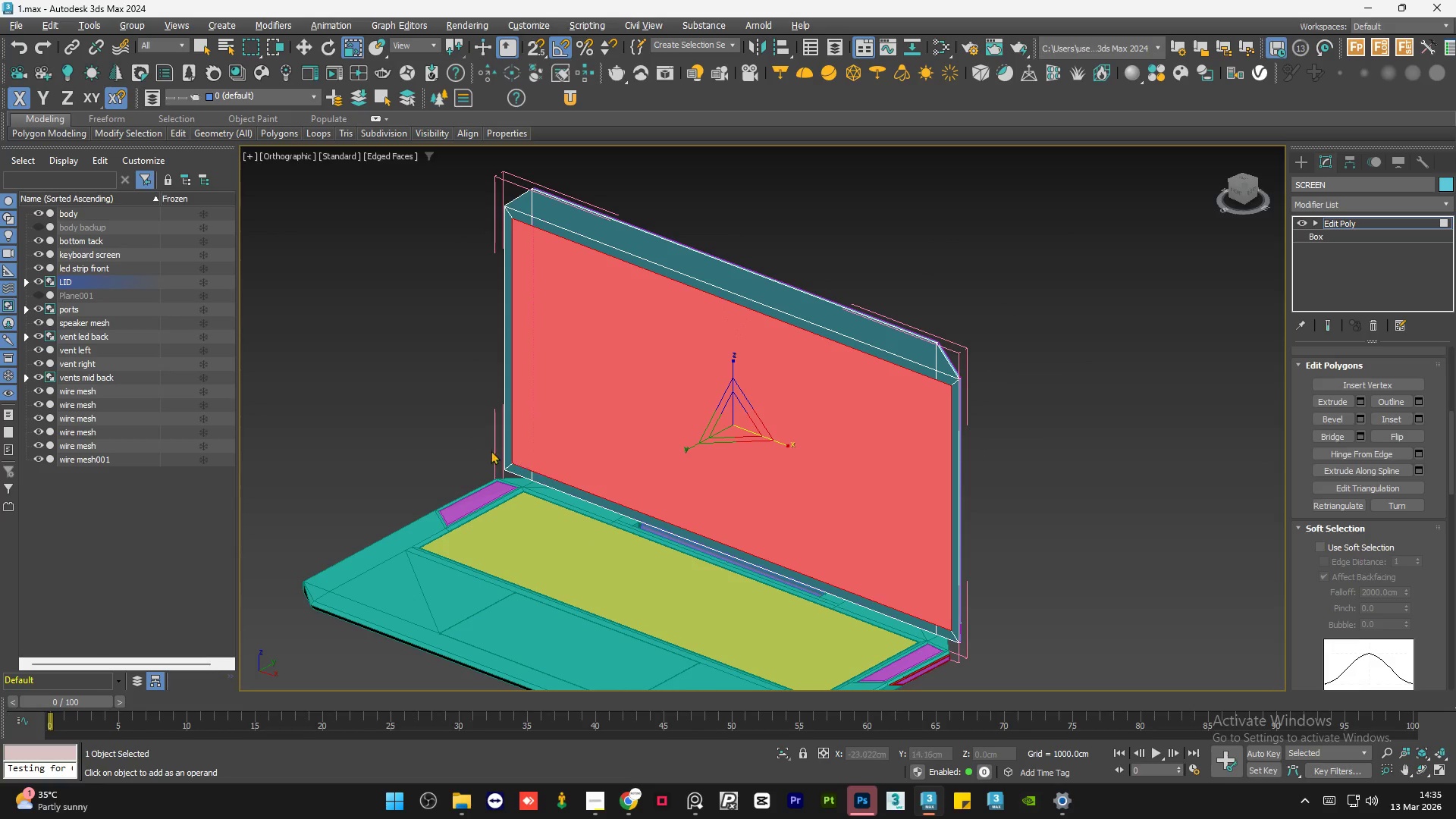 
key(Alt+AltLeft)
 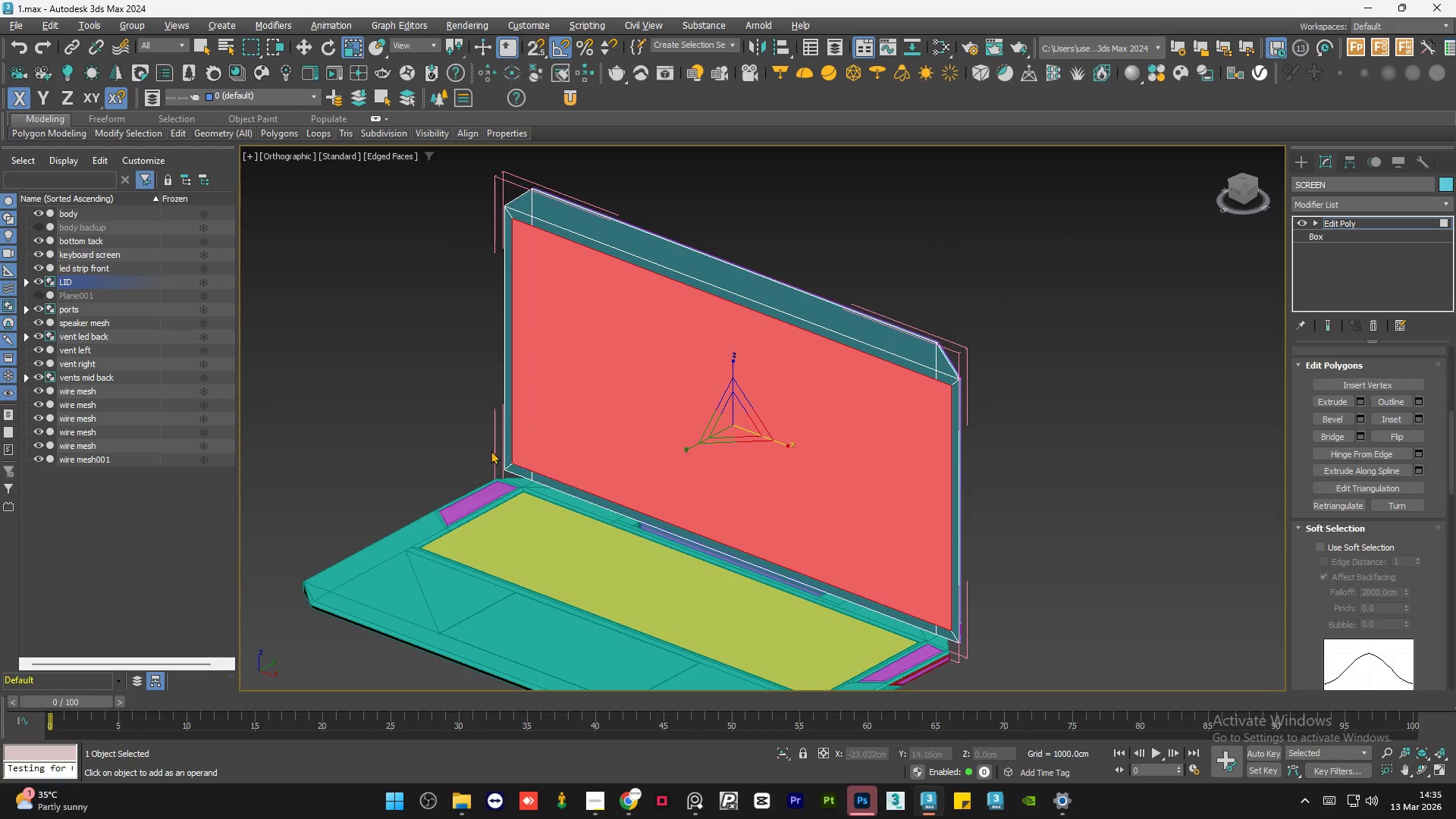 
scroll: coordinate [512, 457], scroll_direction: up, amount: 5.0
 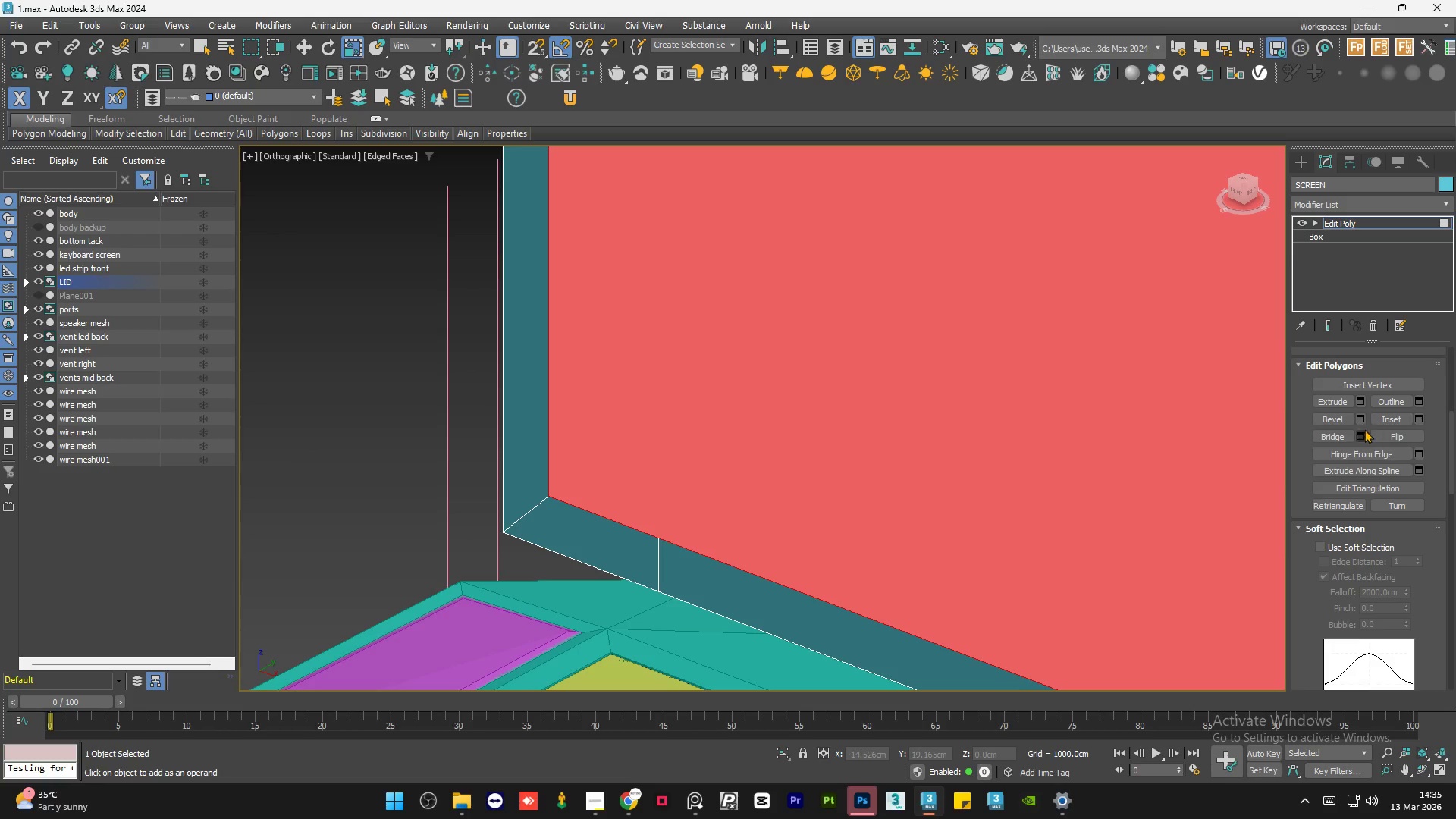 
left_click([1360, 423])
 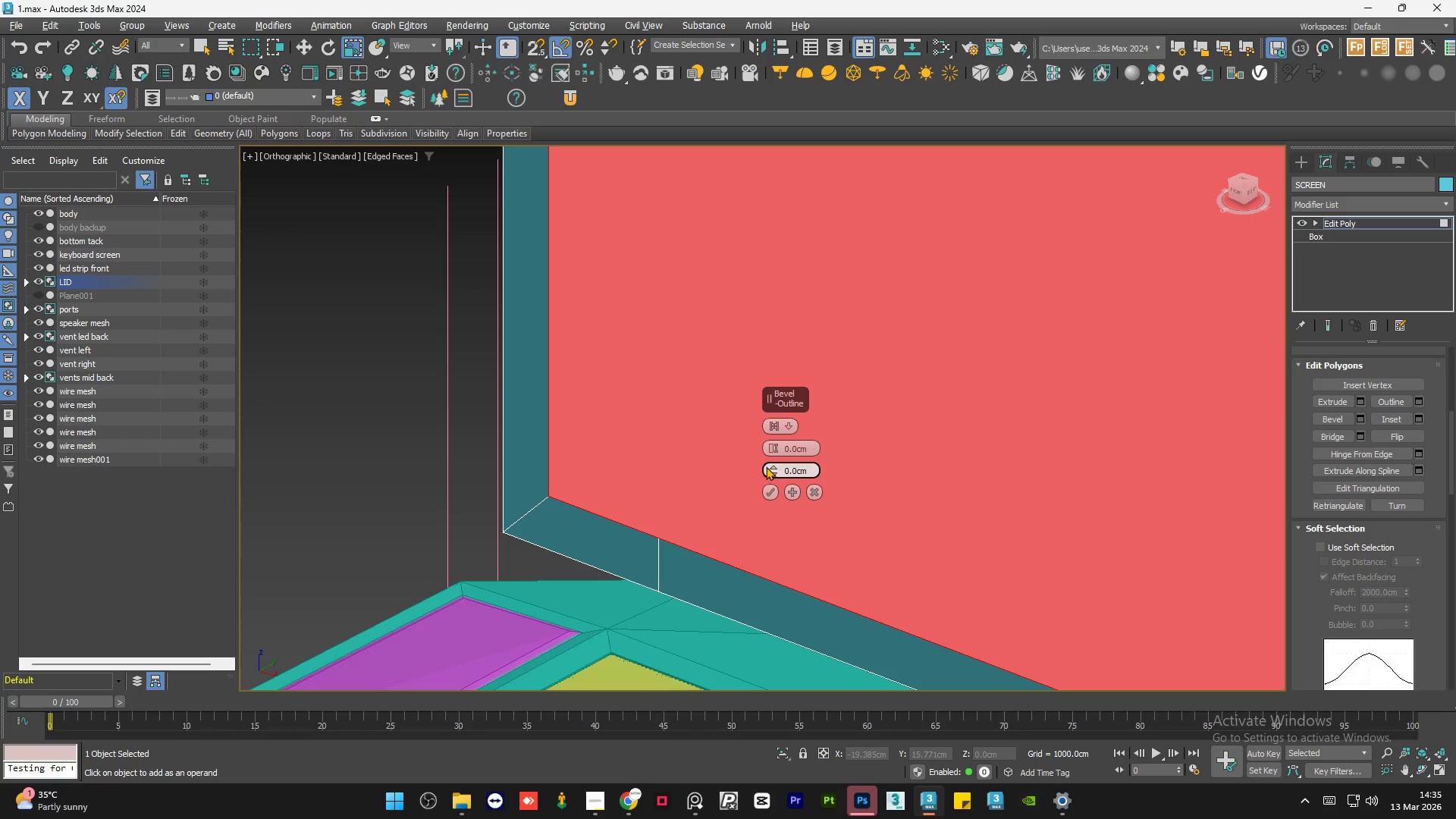 
left_click_drag(start_coordinate=[772, 466], to_coordinate=[777, 472])
 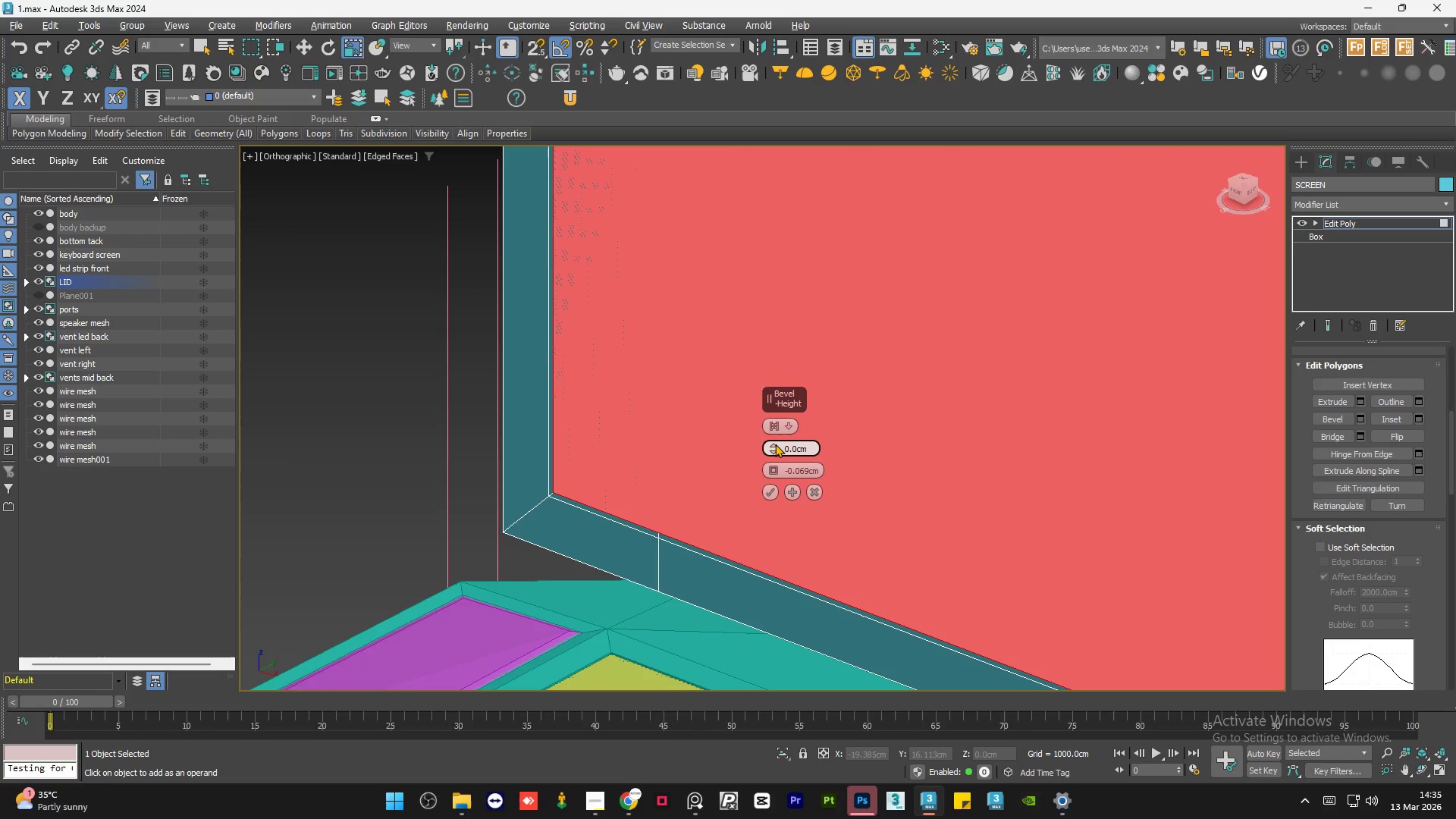 
left_click_drag(start_coordinate=[775, 444], to_coordinate=[774, 451])
 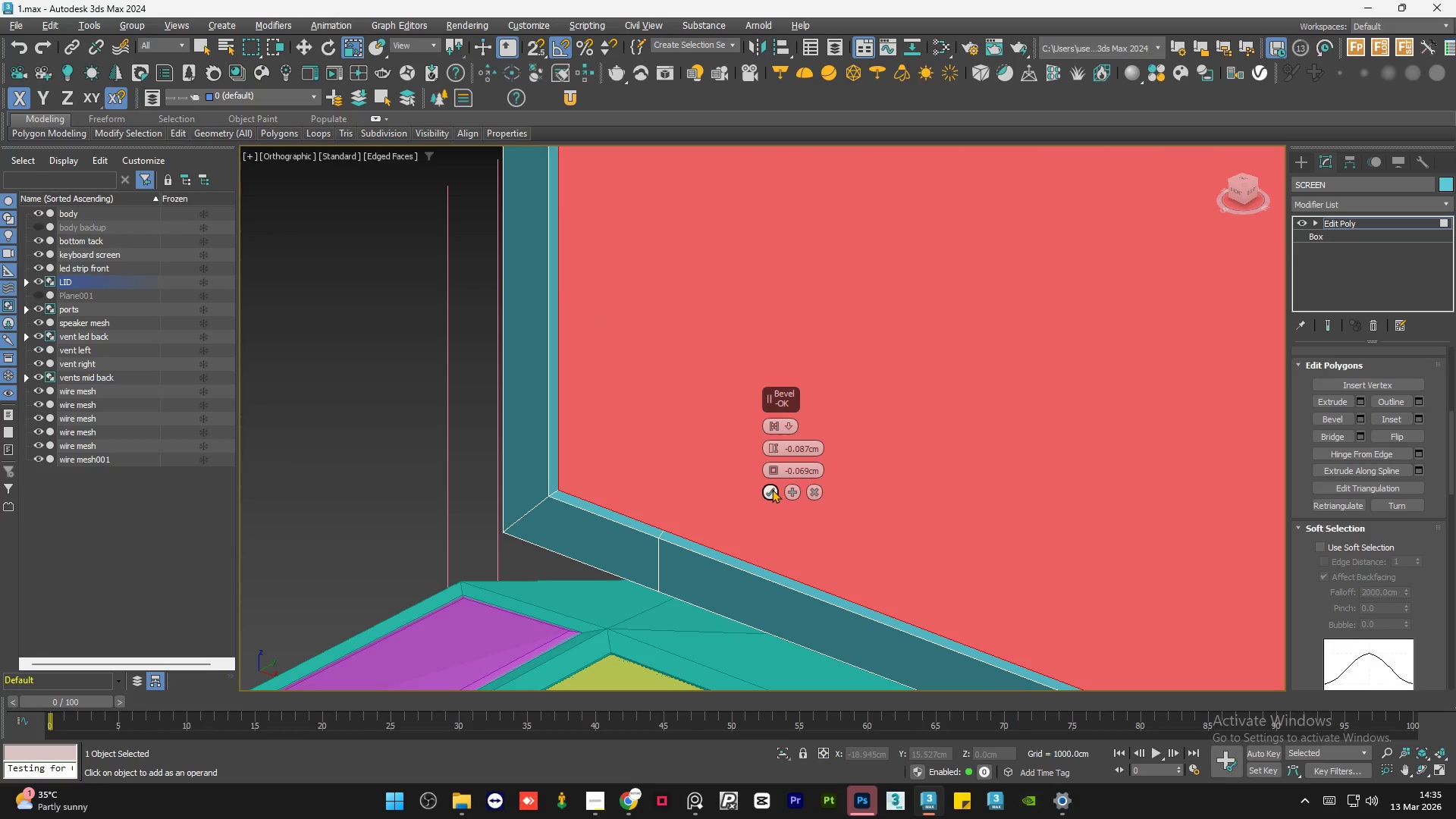 
left_click([772, 489])
 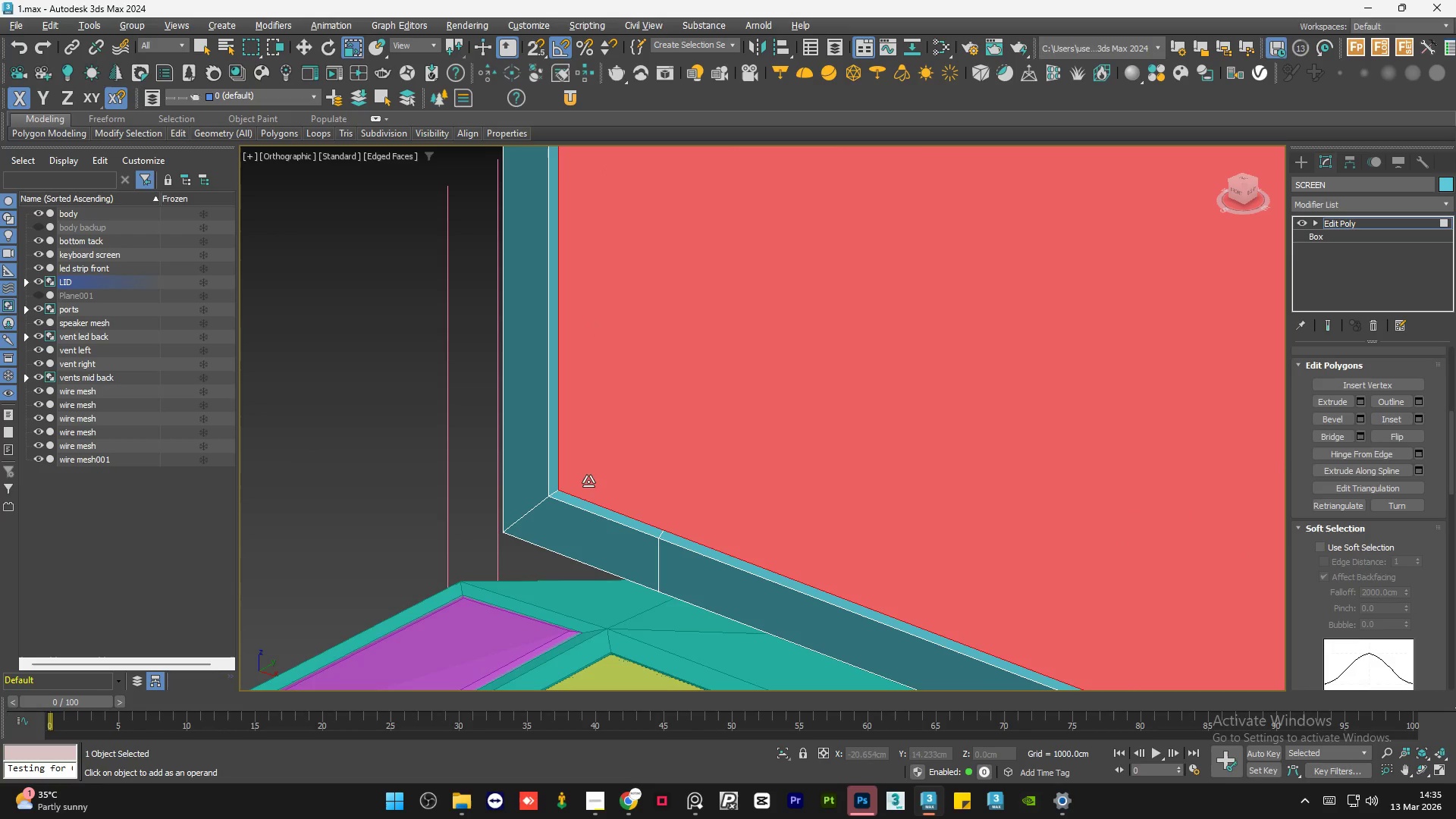 
hold_key(key=AltLeft, duration=0.72)
 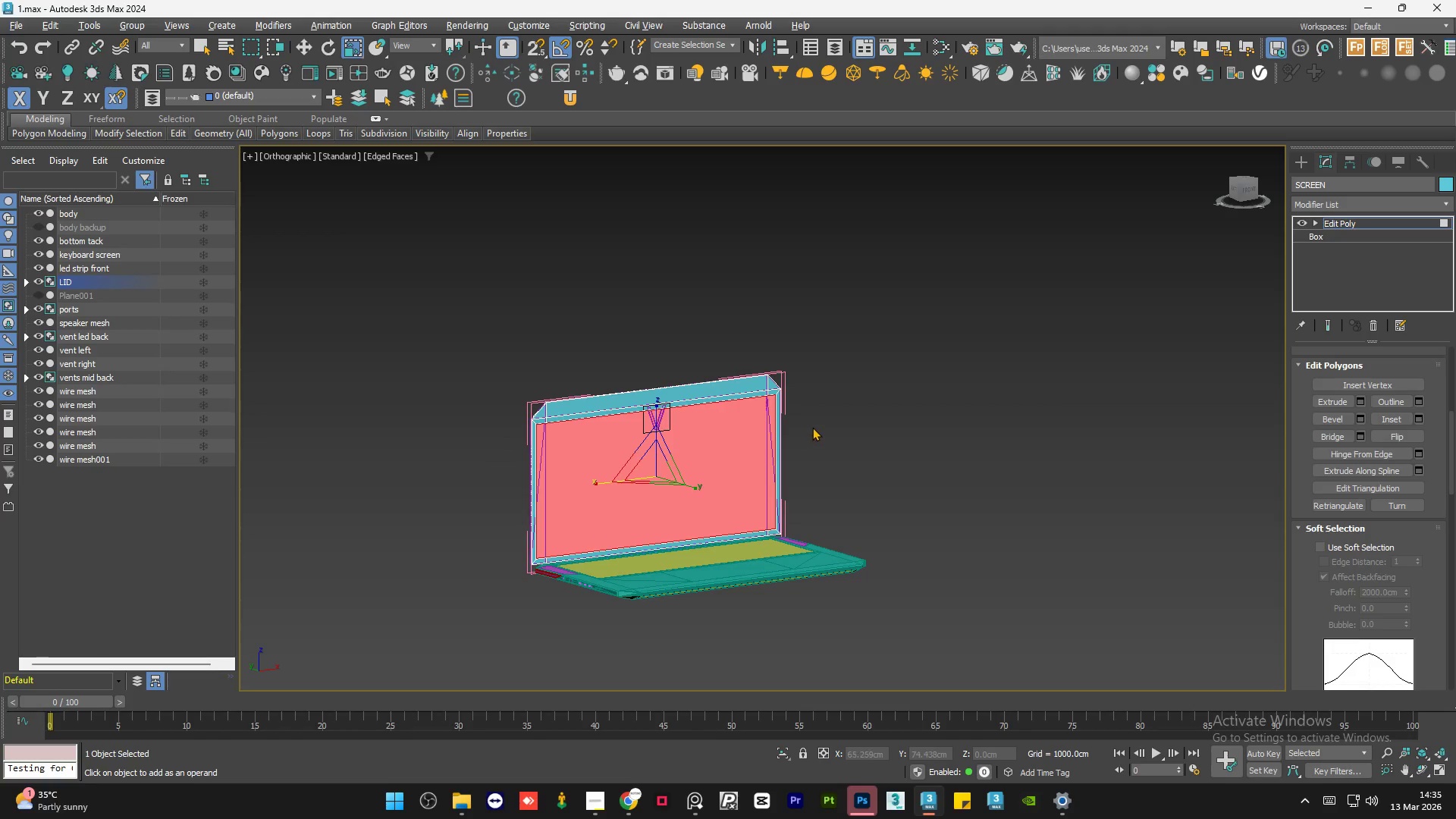 
scroll: coordinate [556, 501], scroll_direction: down, amount: 7.0
 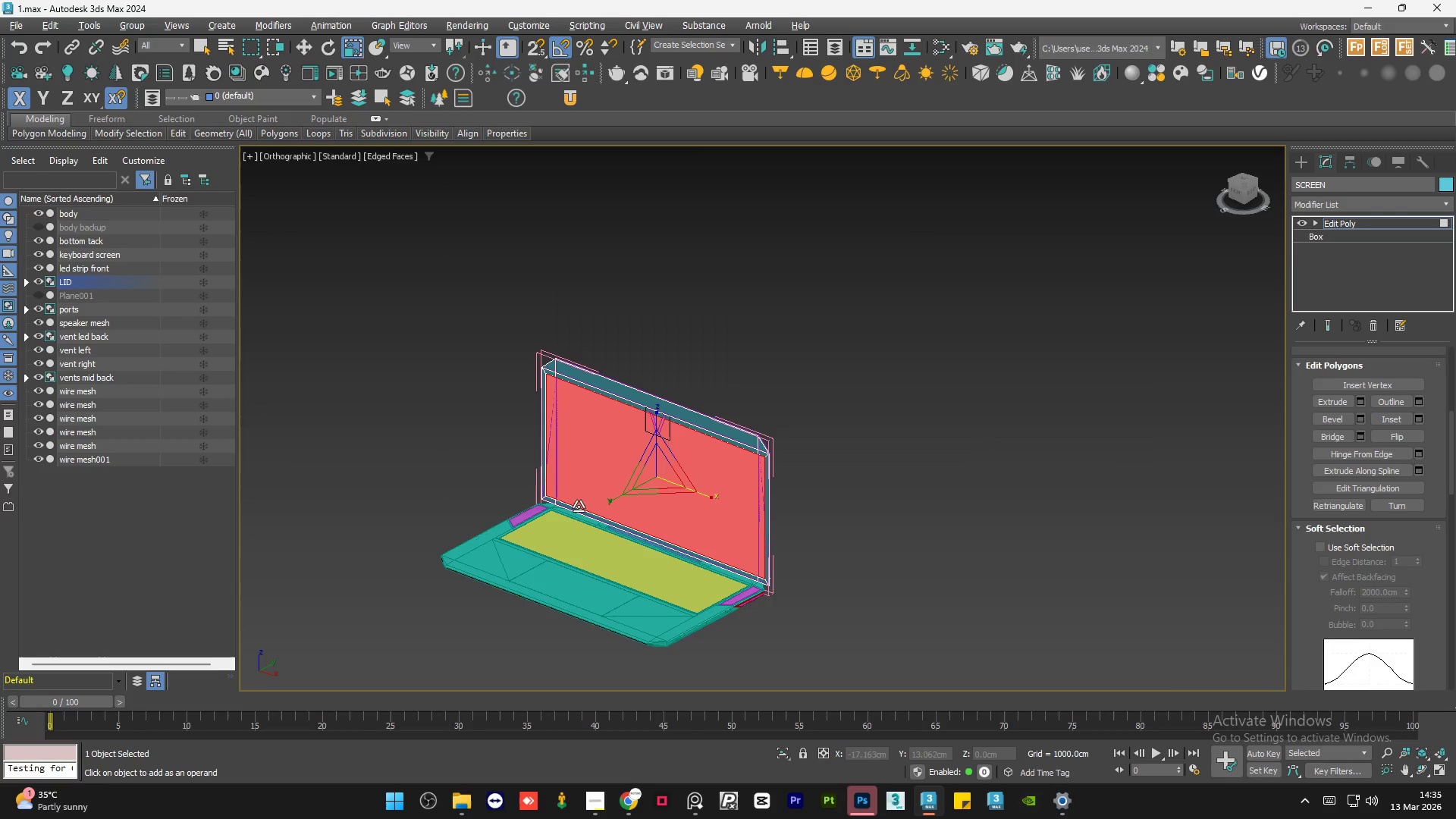 
double_click([812, 427])
 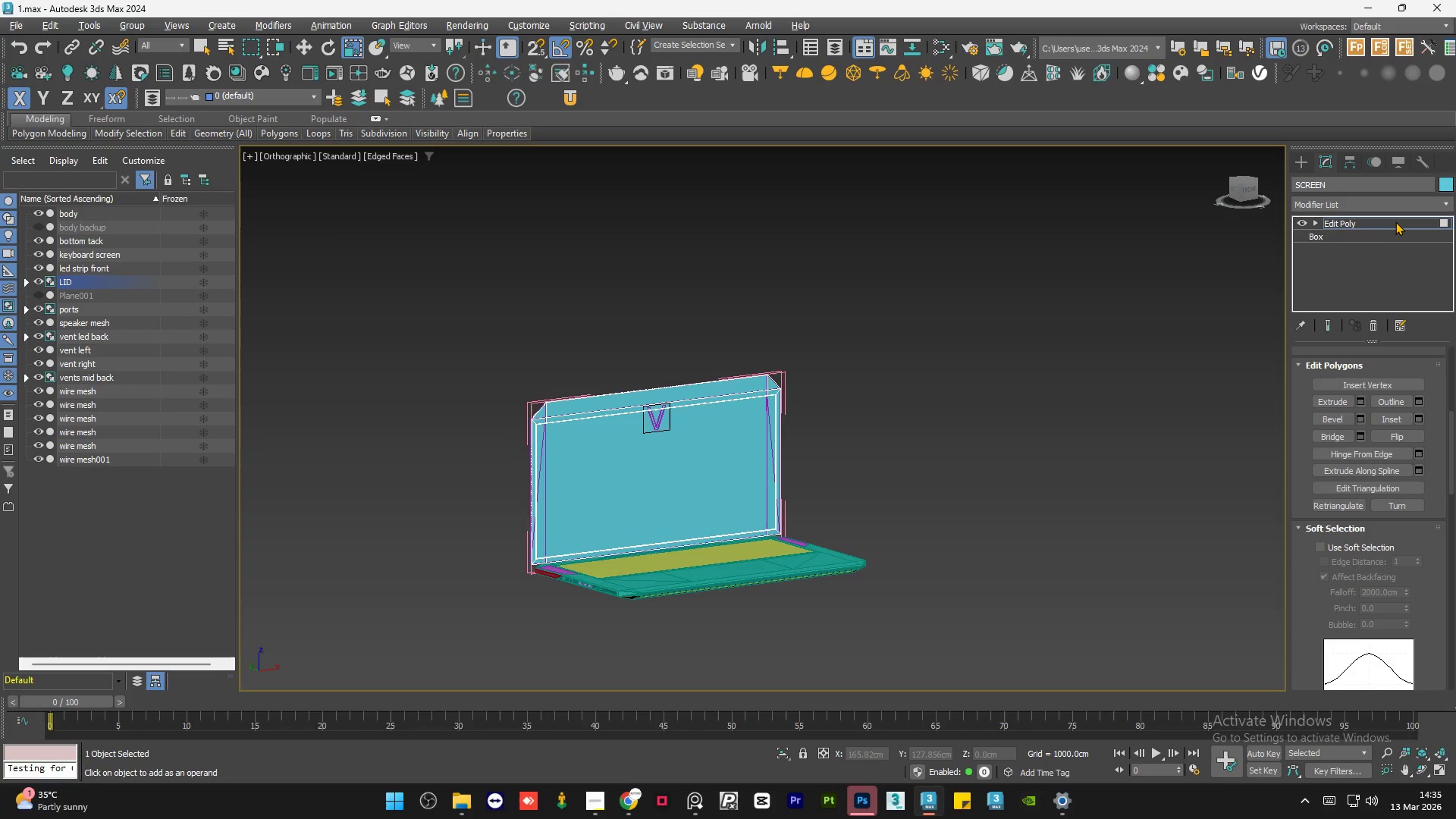 
left_click([1393, 224])
 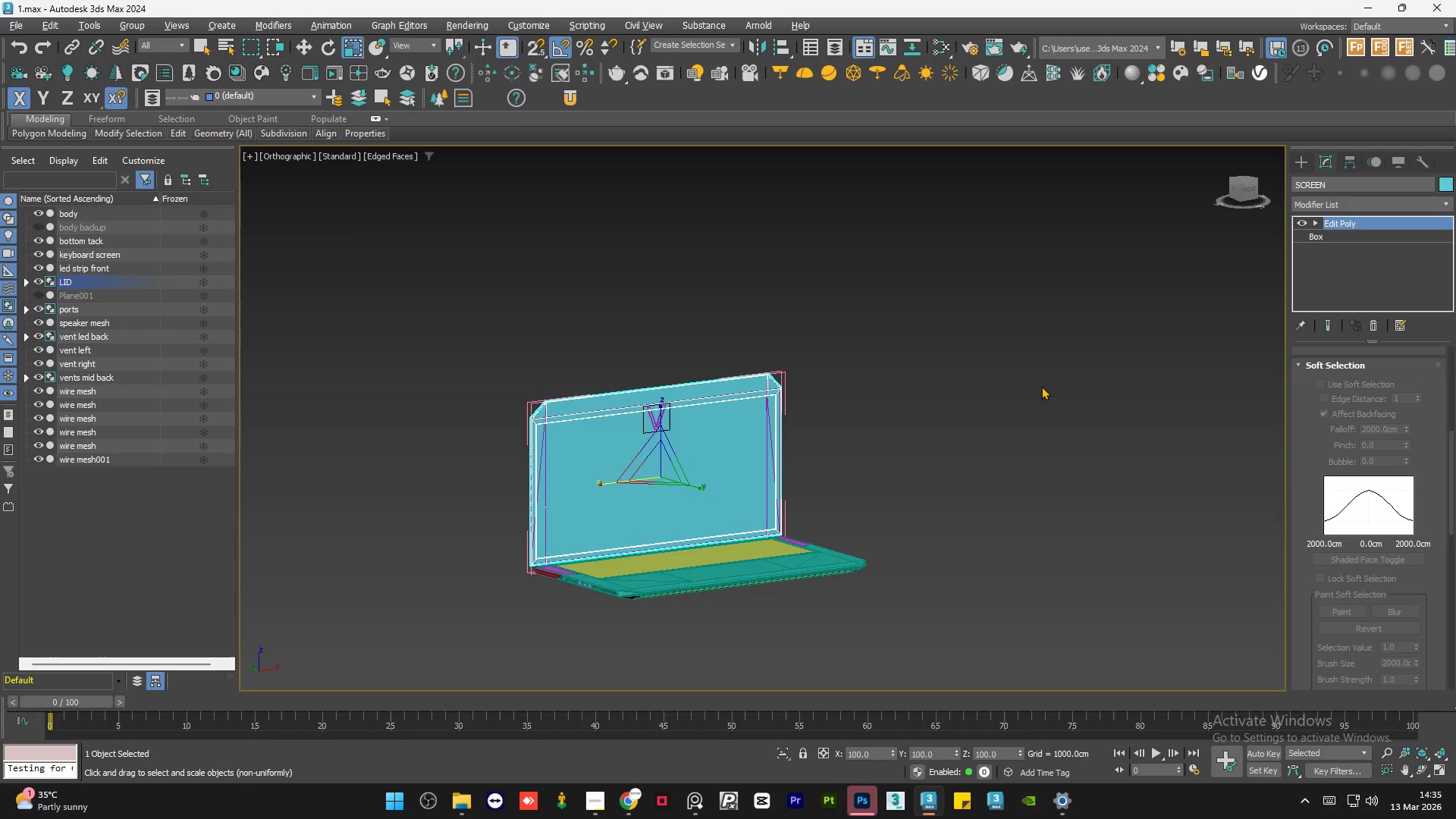 
double_click([1041, 386])
 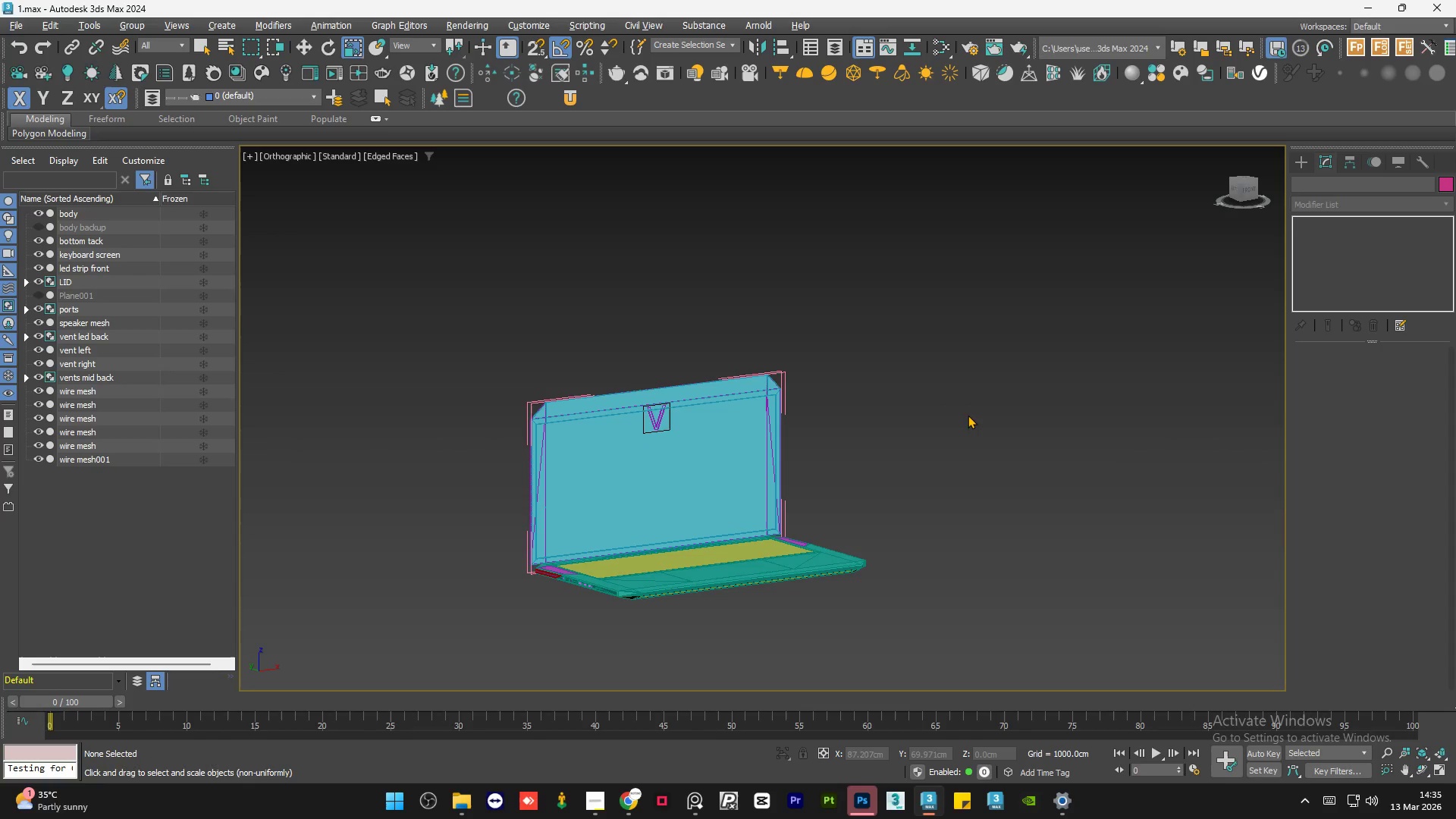 
key(F4)
 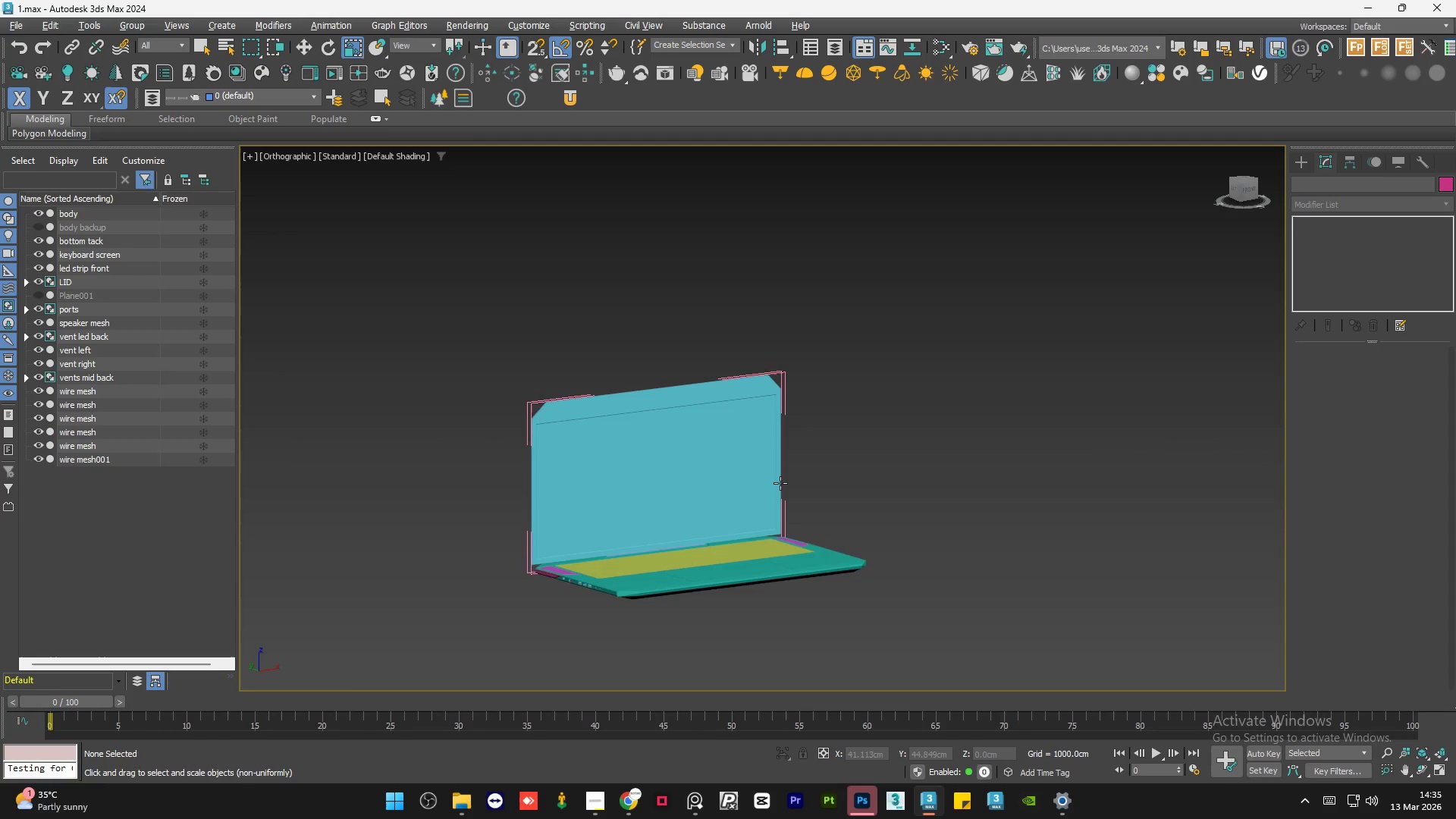 
scroll: coordinate [780, 482], scroll_direction: up, amount: 3.0
 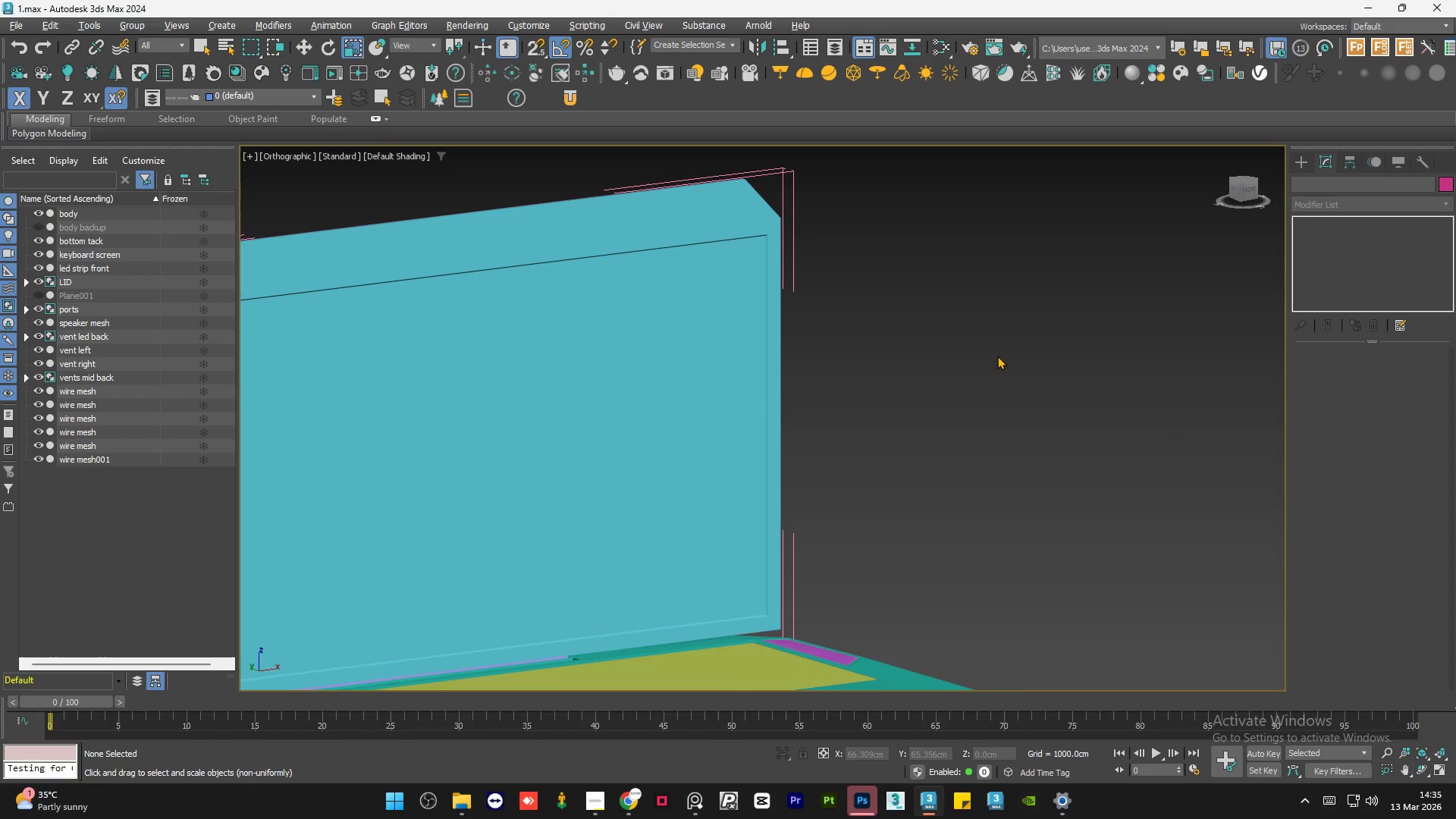 
scroll: coordinate [997, 356], scroll_direction: down, amount: 1.0
 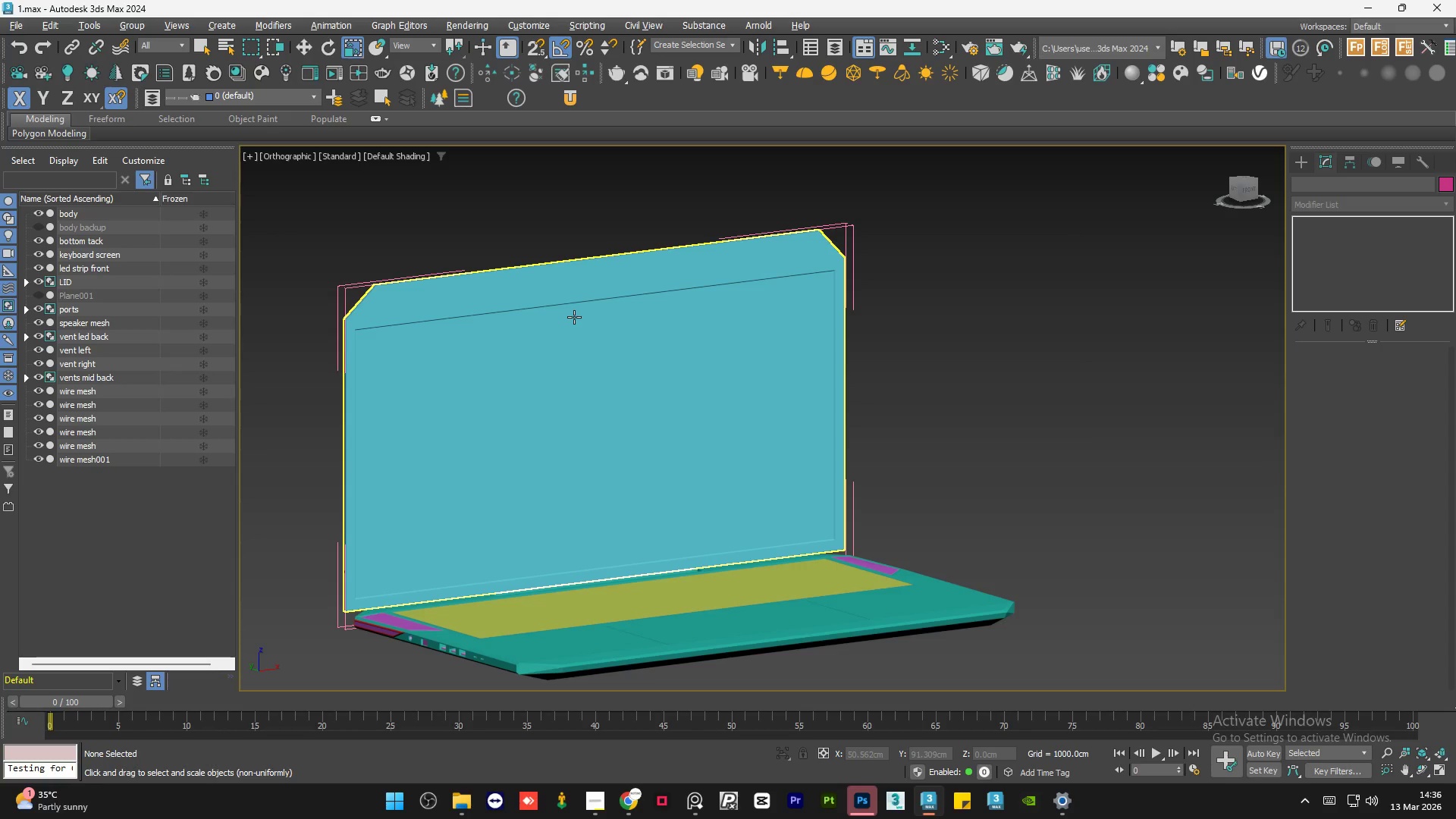 
wait(35.92)
 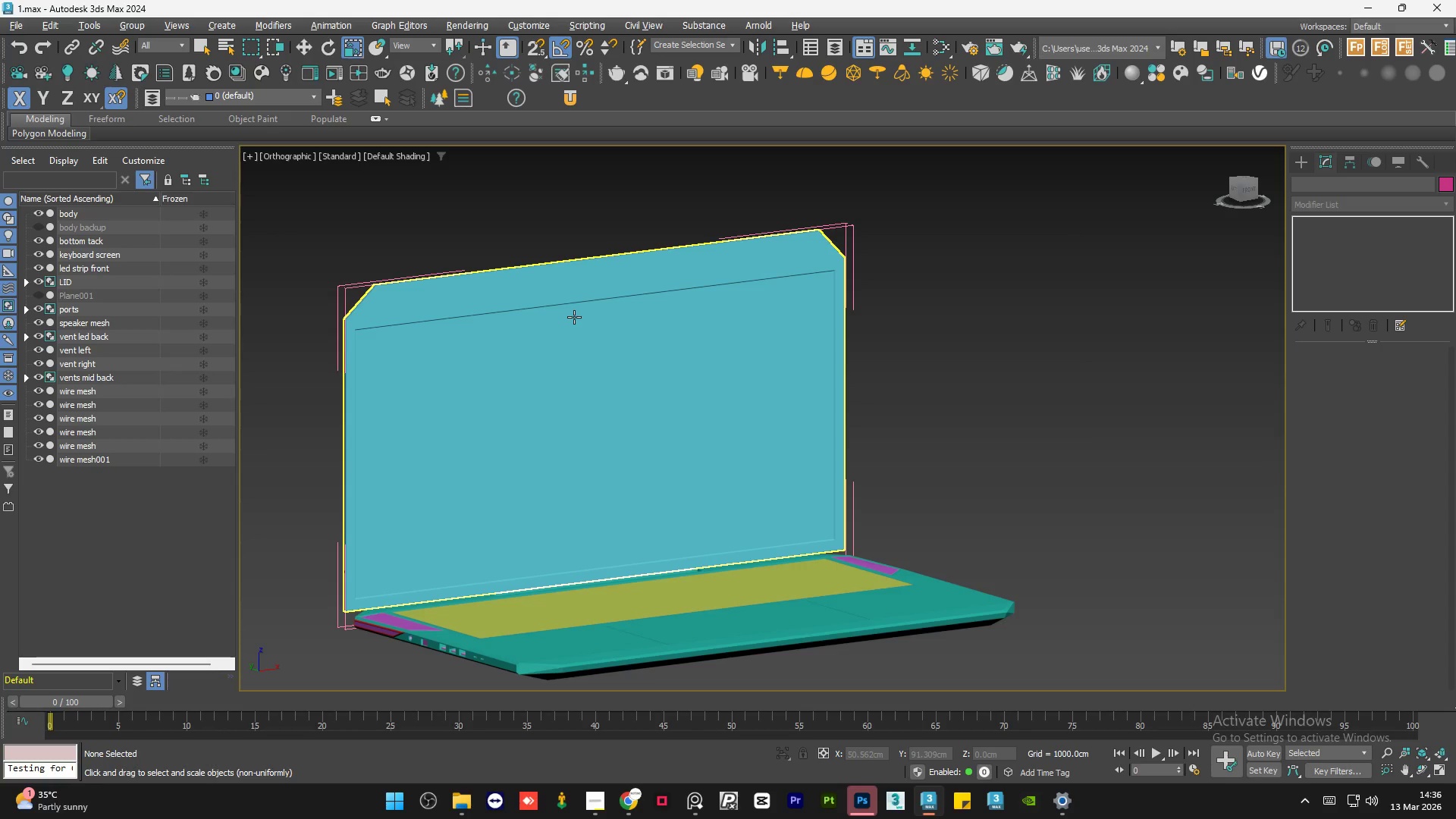 
left_click([969, 355])
 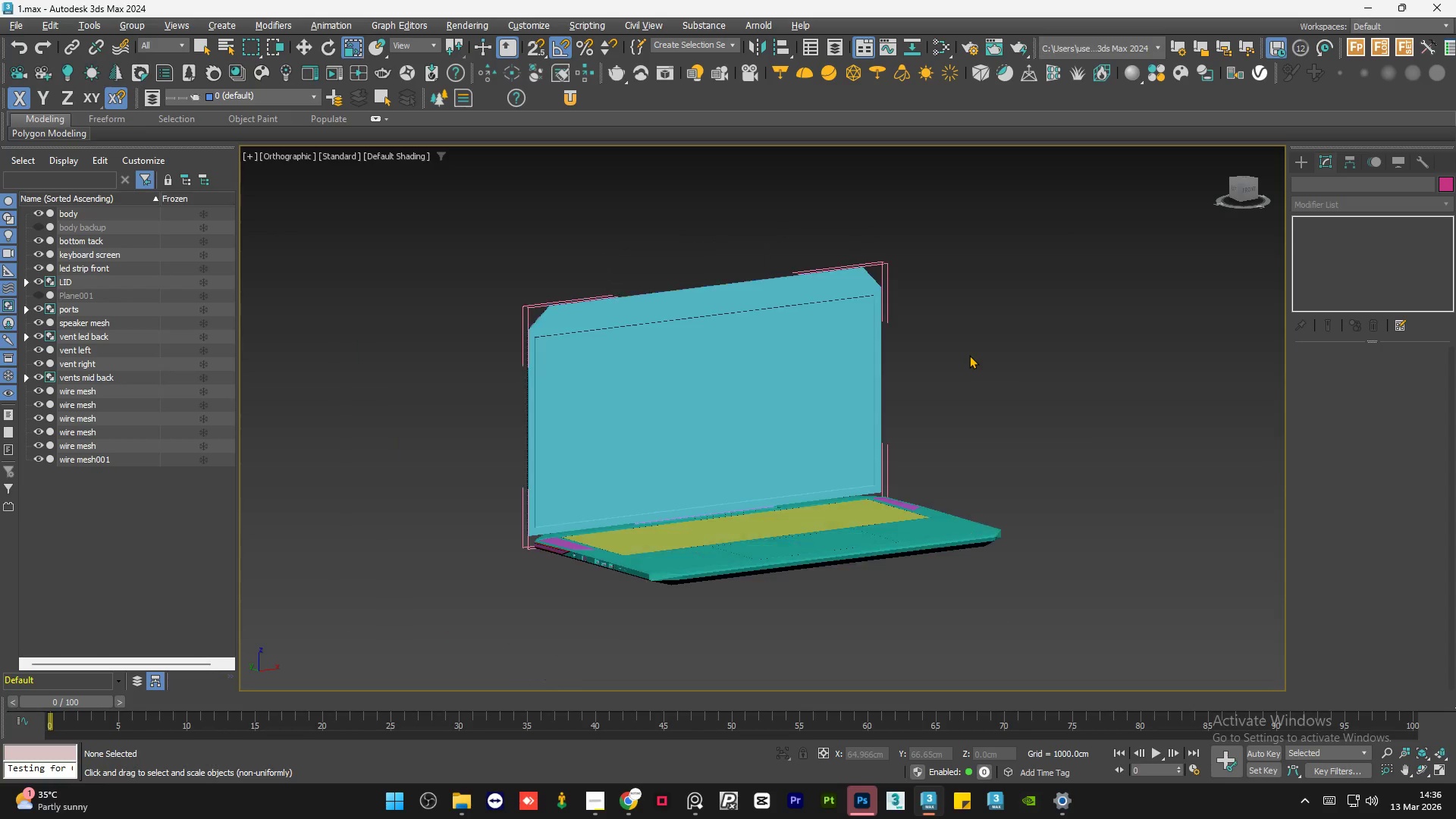 
hold_key(key=AltLeft, duration=1.19)
 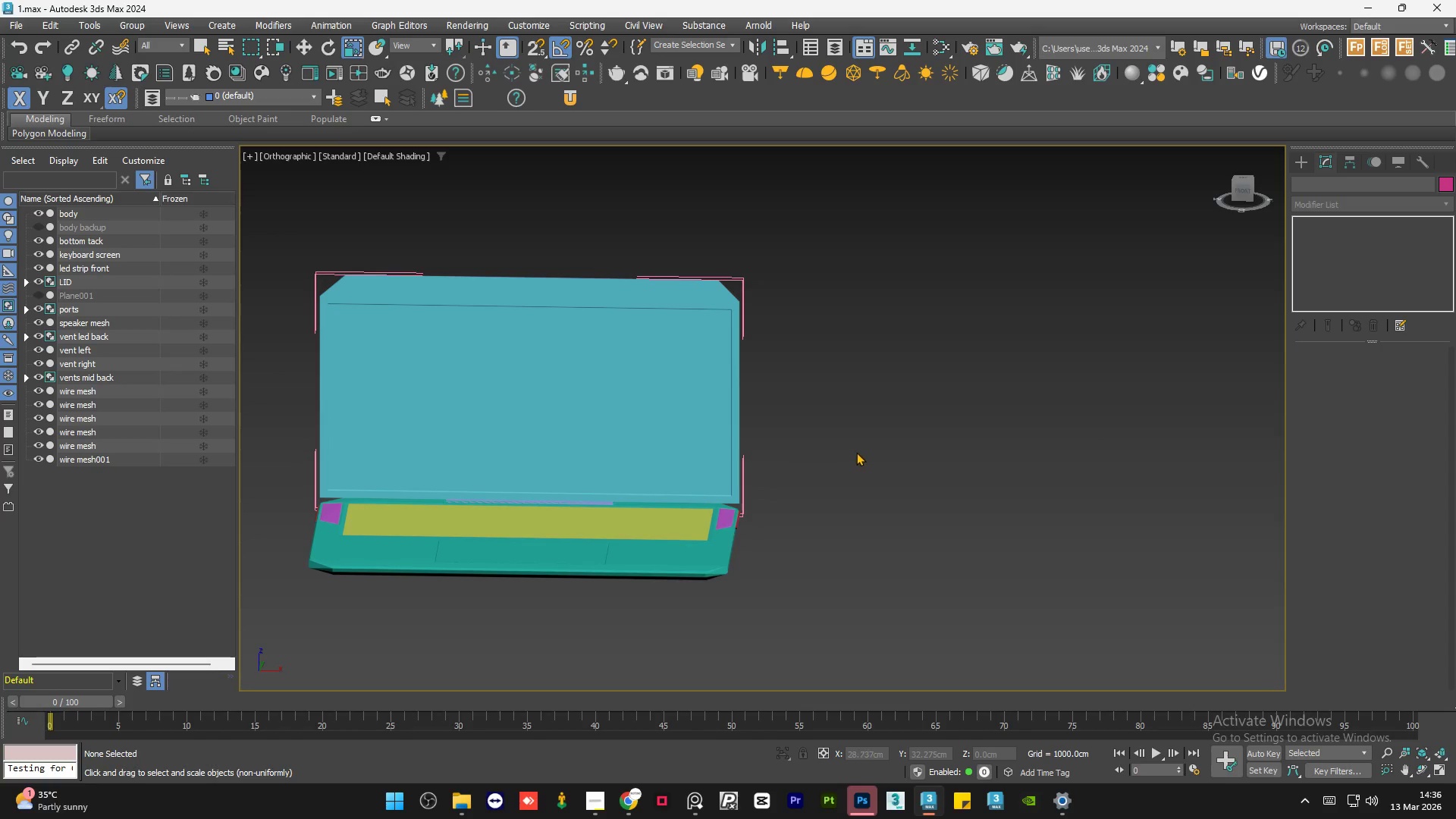 
scroll: coordinate [969, 355], scroll_direction: down, amount: 1.0
 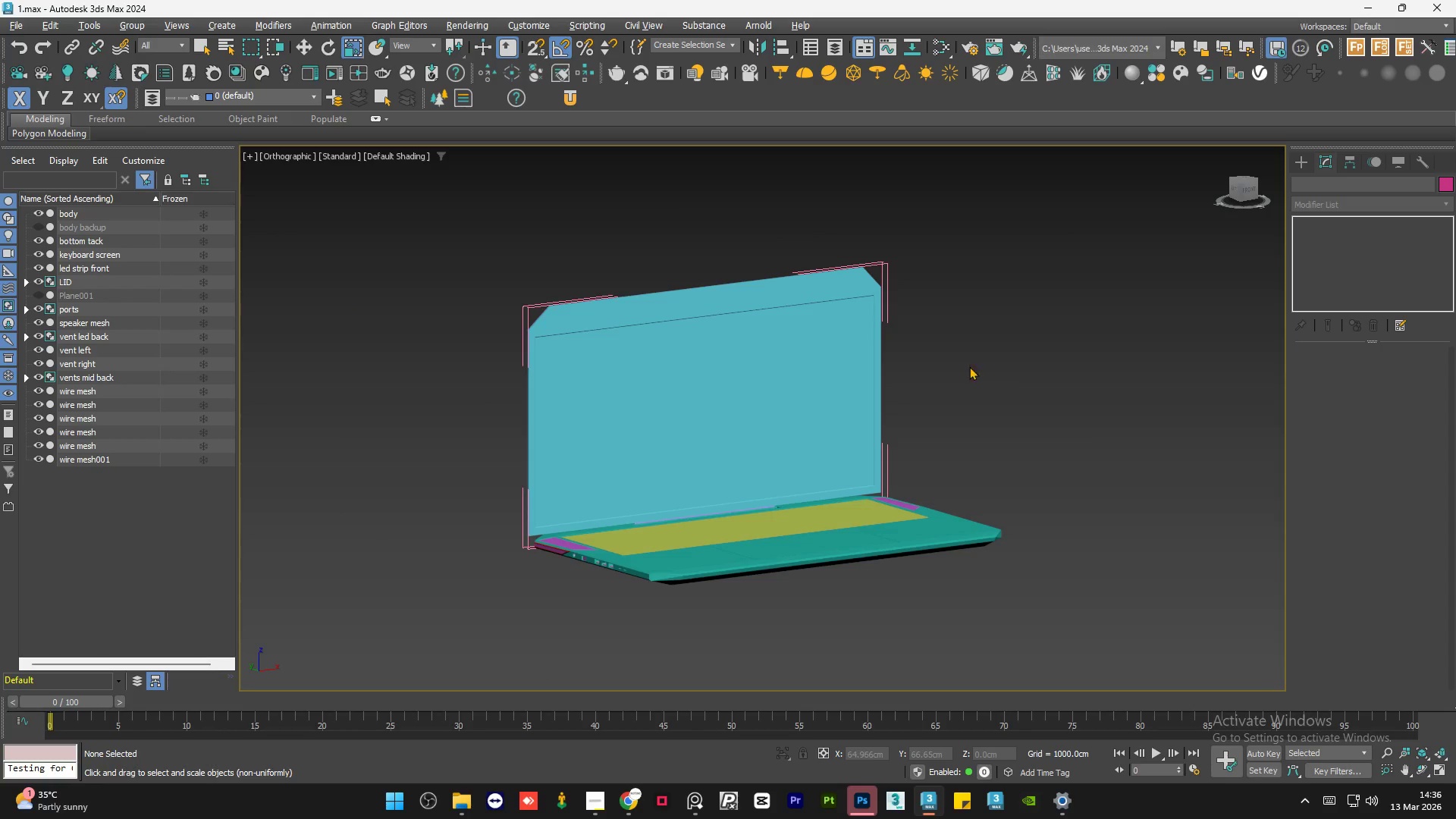 
hold_key(key=AltLeft, duration=0.59)
 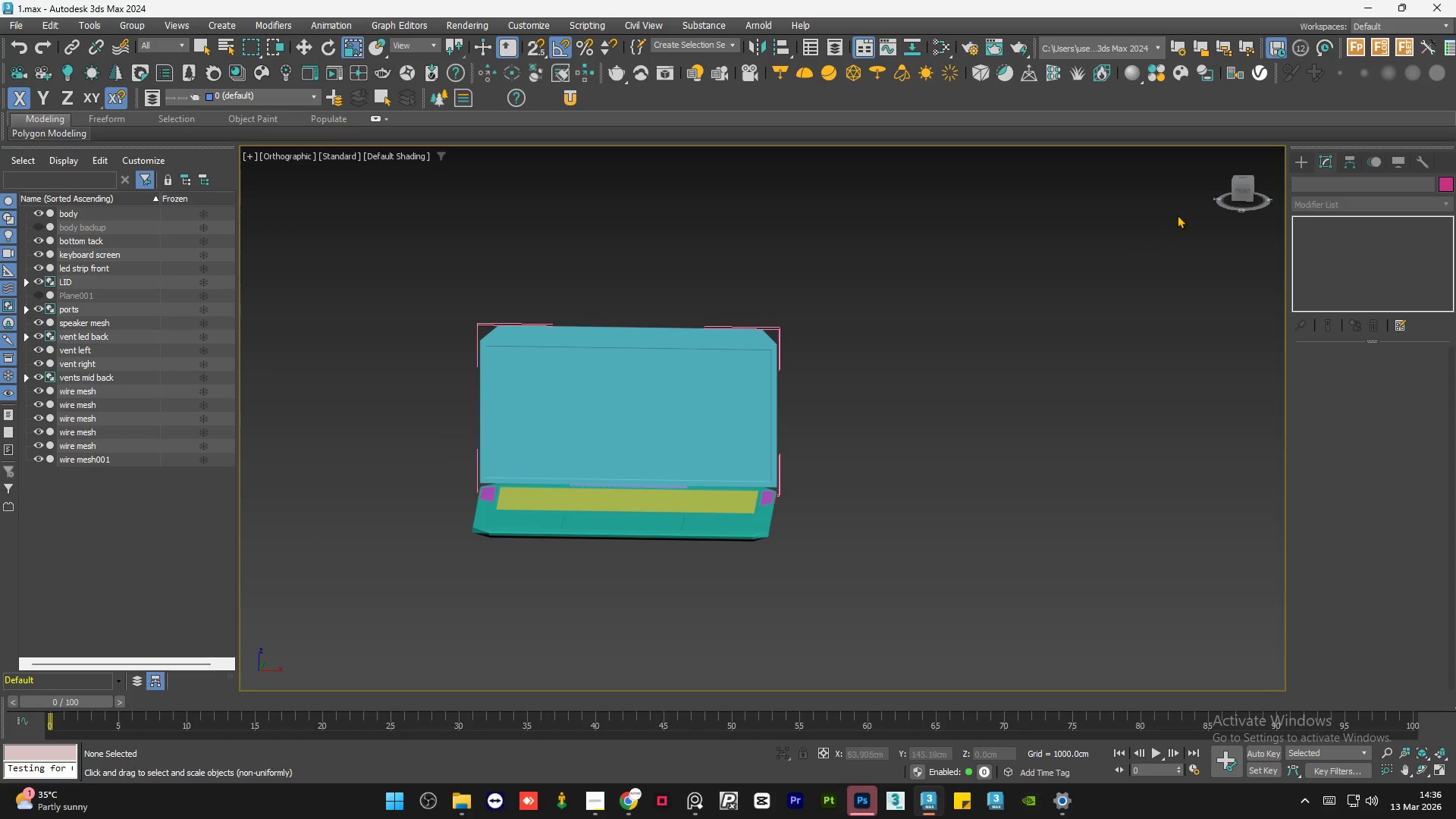 
scroll: coordinate [867, 447], scroll_direction: down, amount: 1.0
 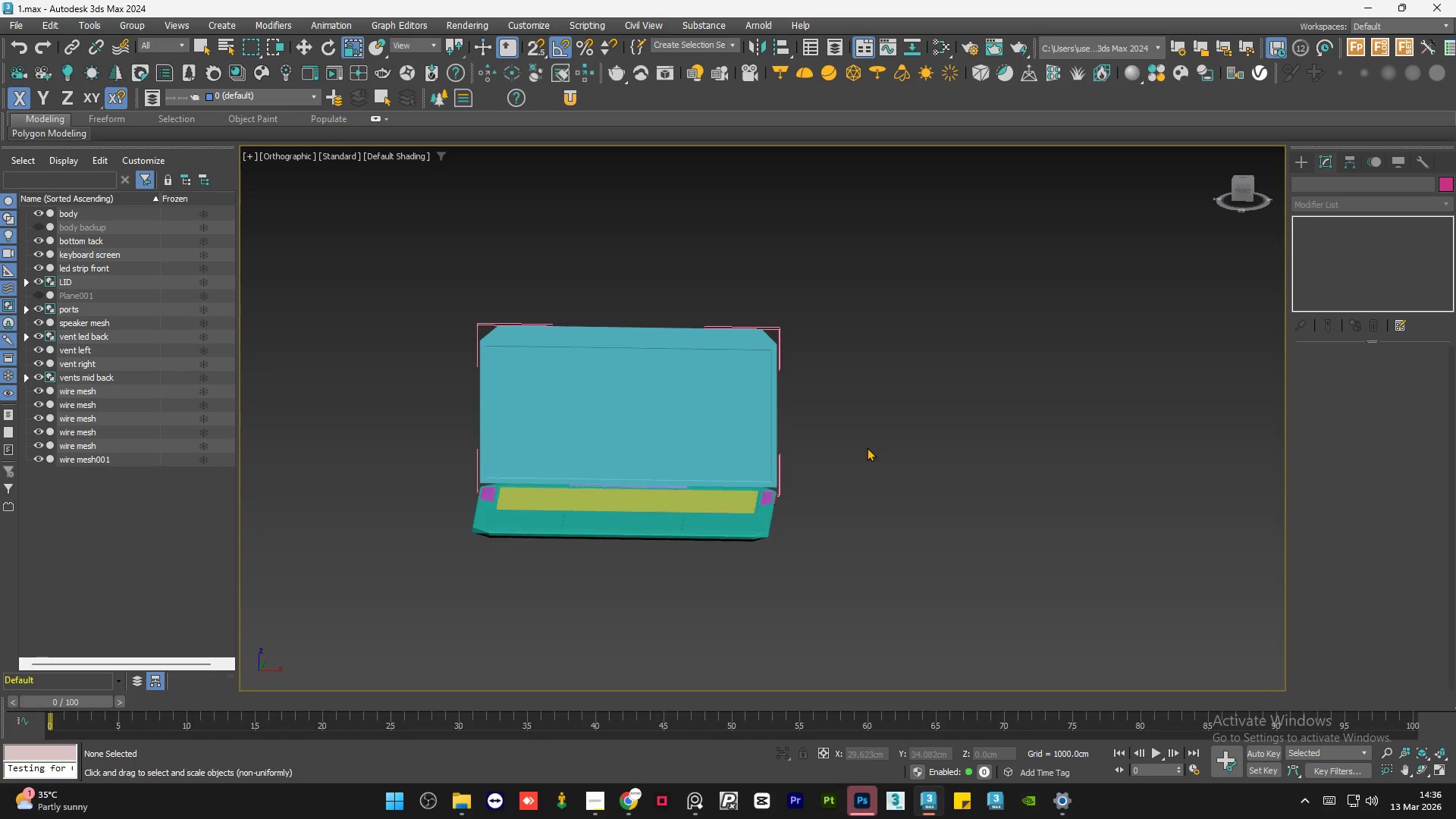 
middle_click([651, 392])
 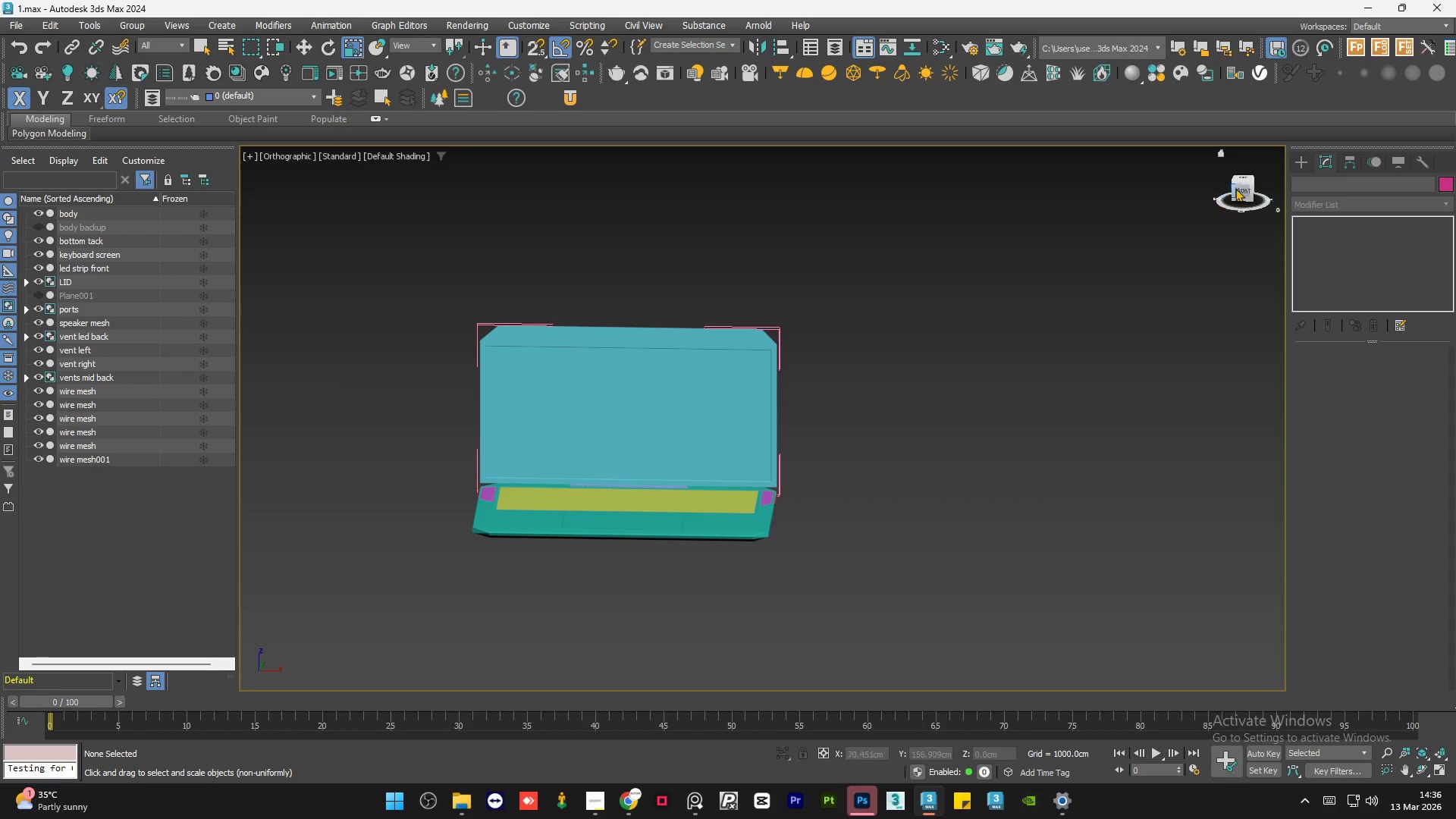 
left_click([1241, 187])
 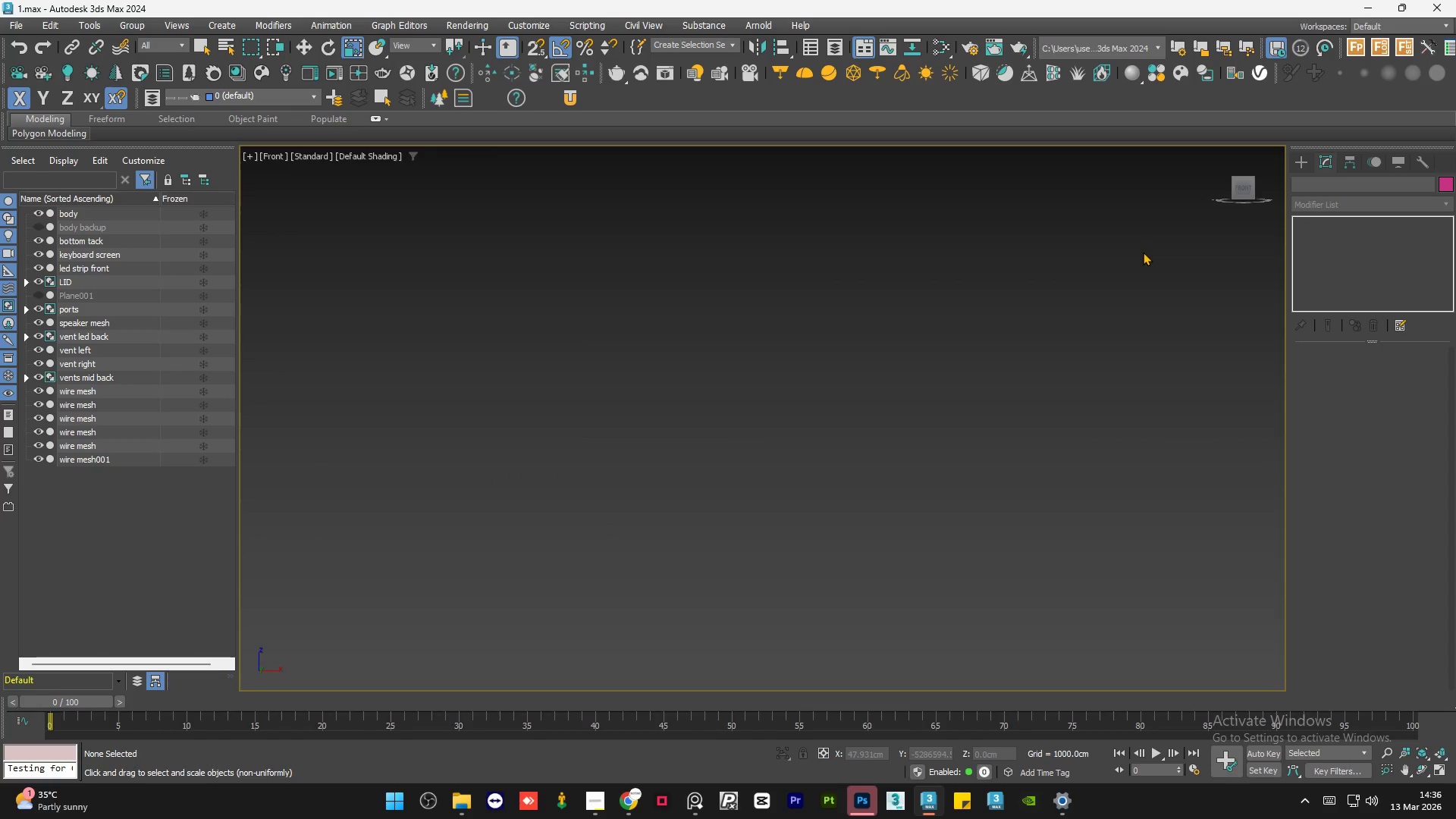 
key(Z)
 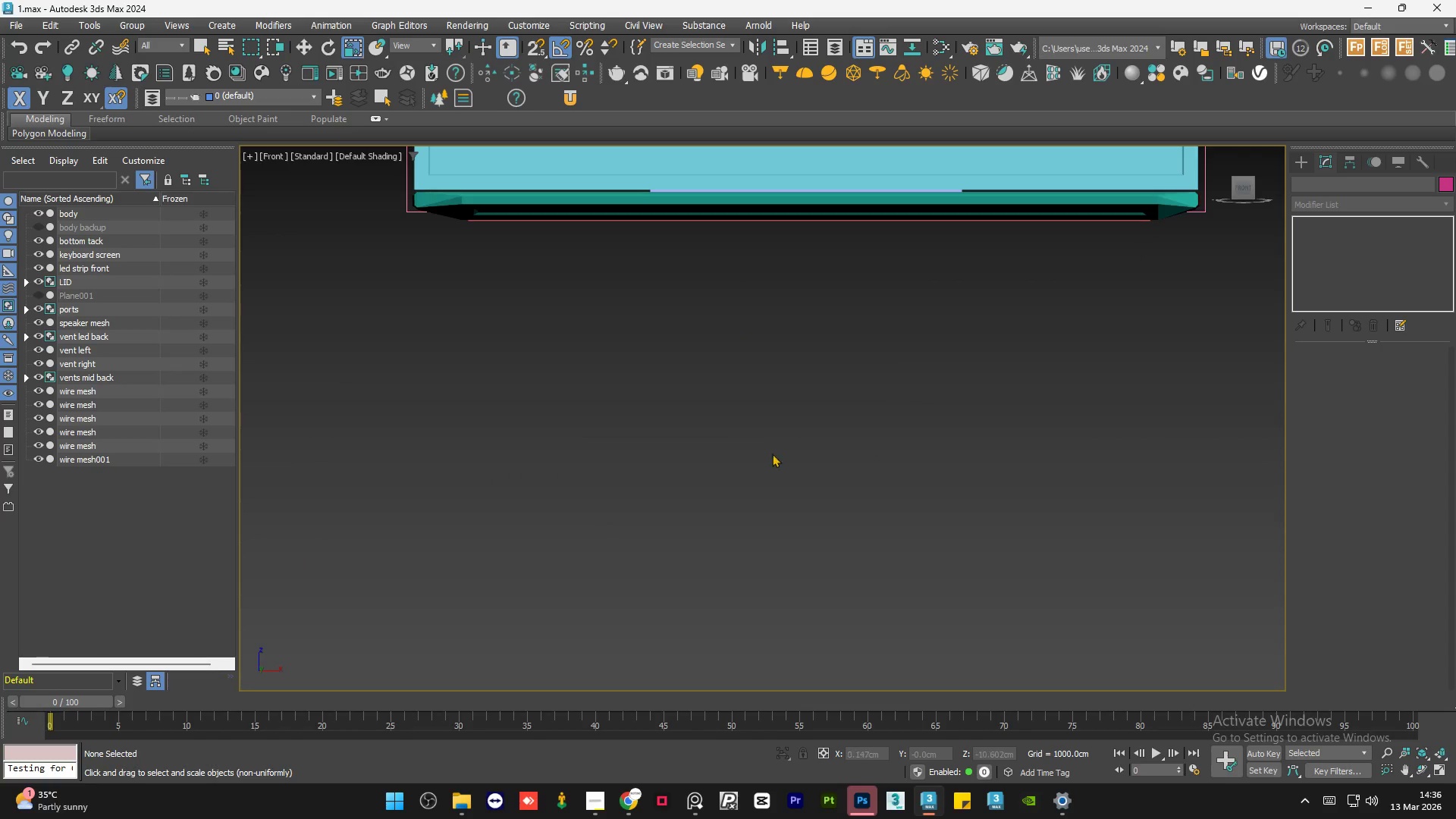 
key(F4)
 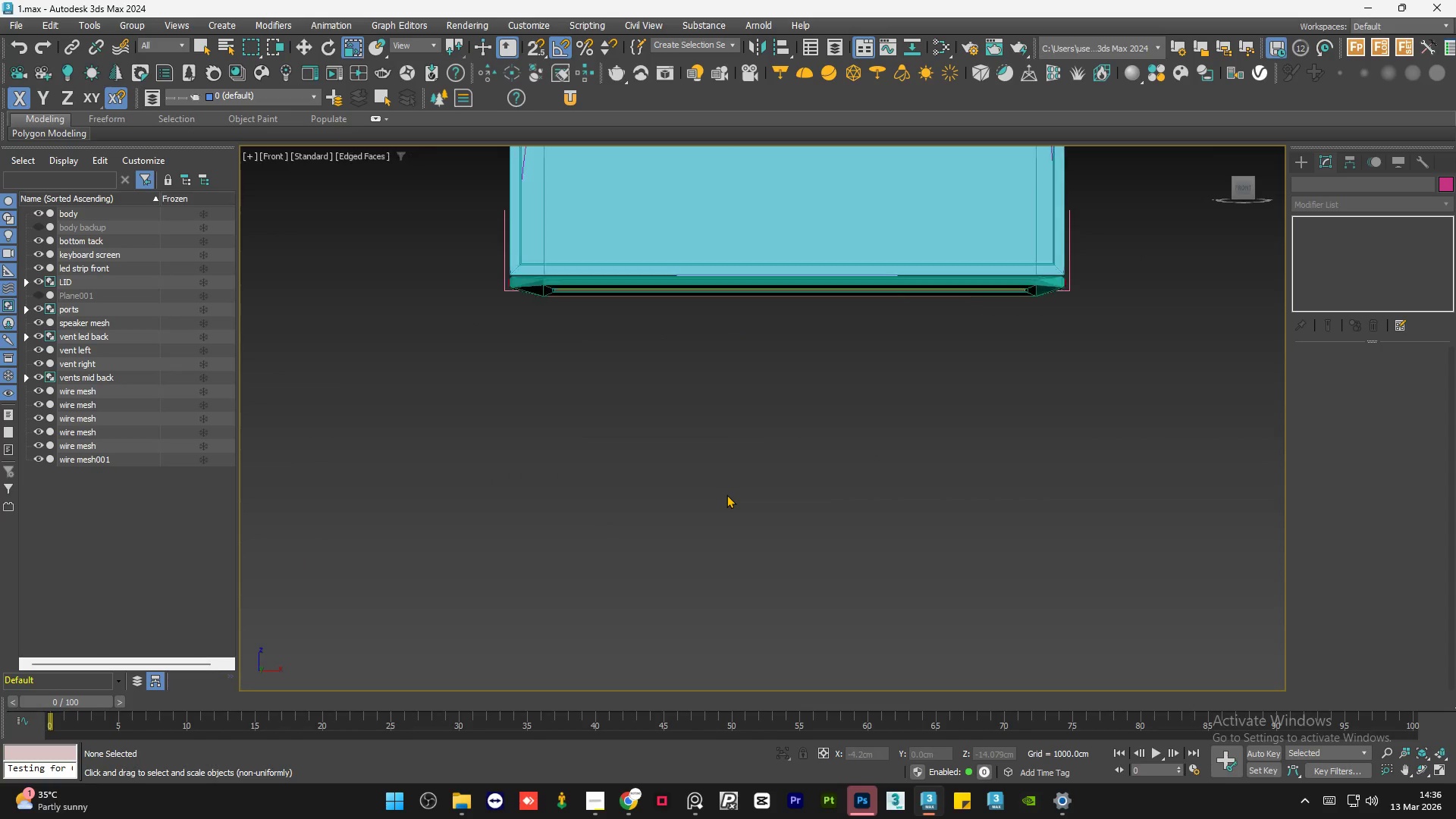 
scroll: coordinate [748, 476], scroll_direction: down, amount: 1.0
 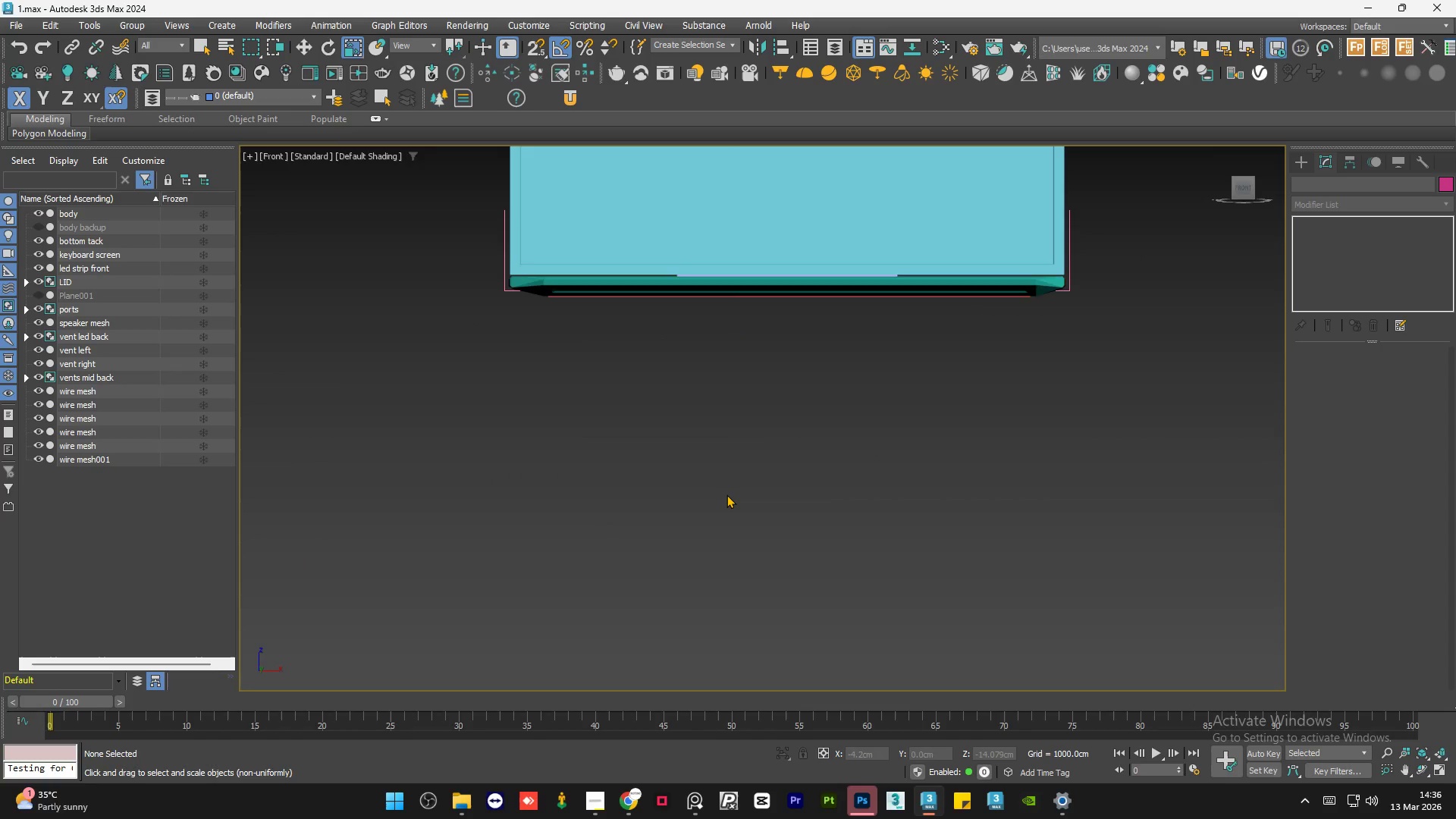 
left_click([631, 401])
 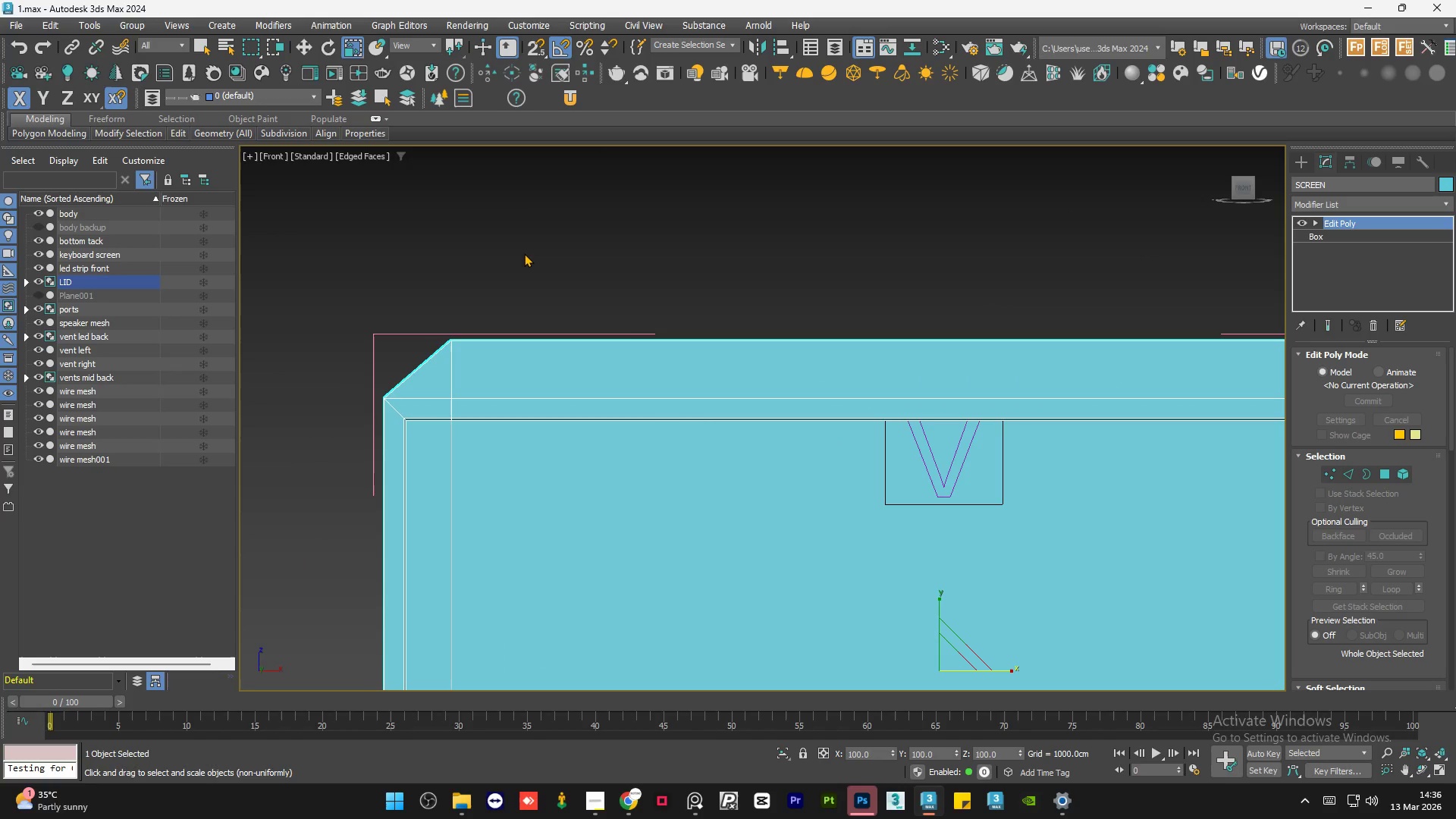 
scroll: coordinate [631, 401], scroll_direction: up, amount: 2.0
 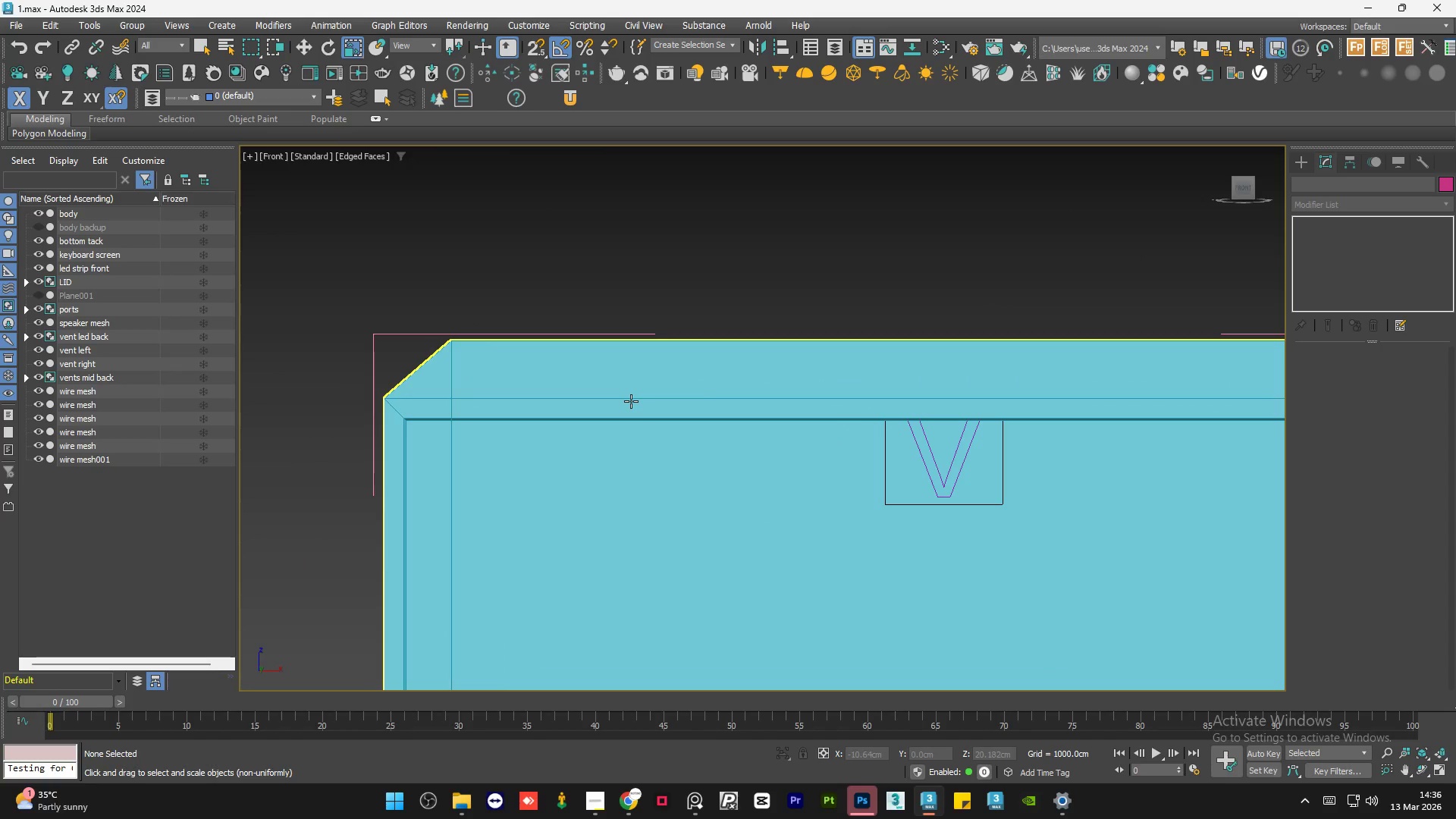 
scroll: coordinate [524, 253], scroll_direction: down, amount: 2.0
 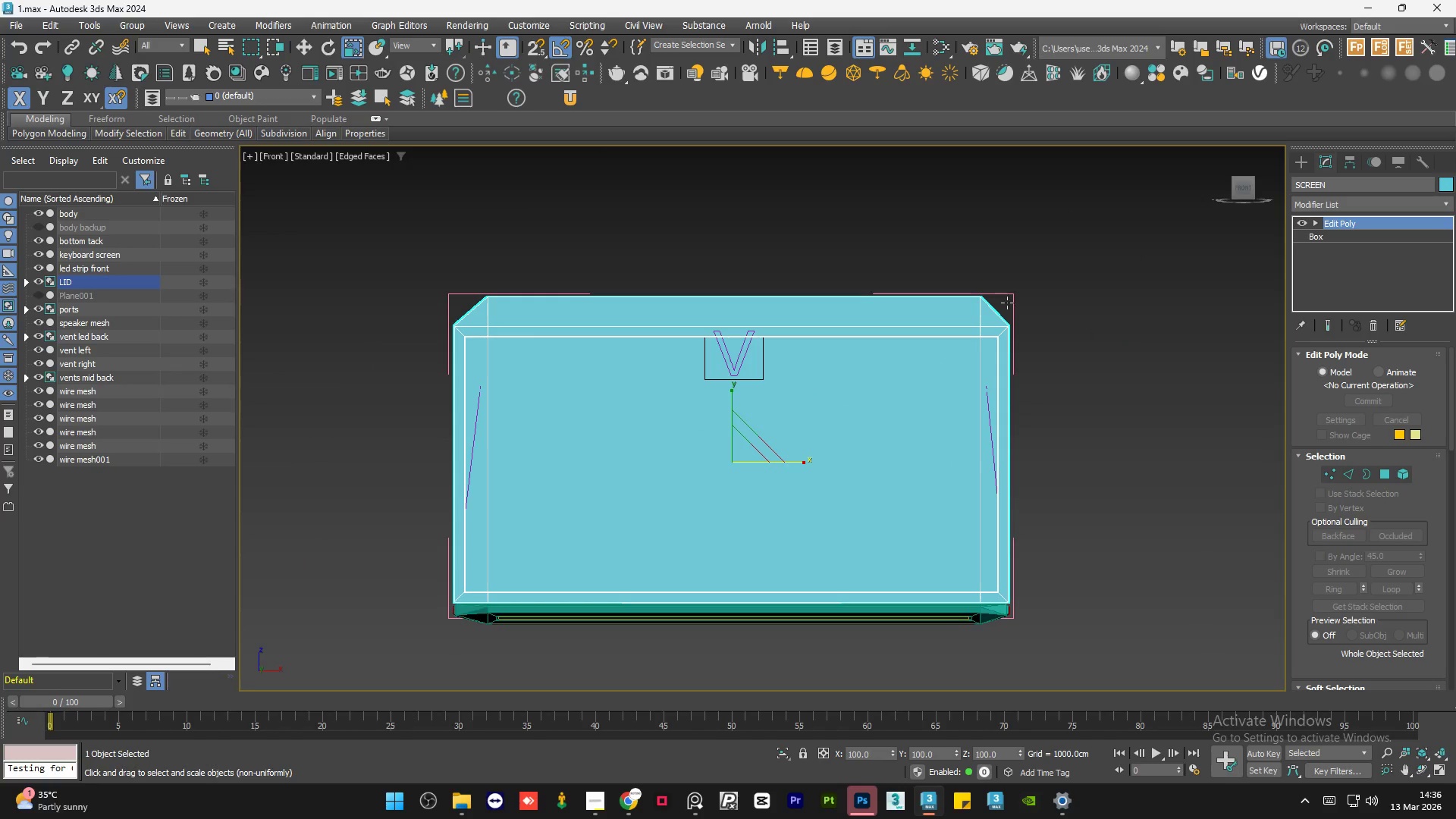 
scroll: coordinate [980, 317], scroll_direction: up, amount: 6.0
 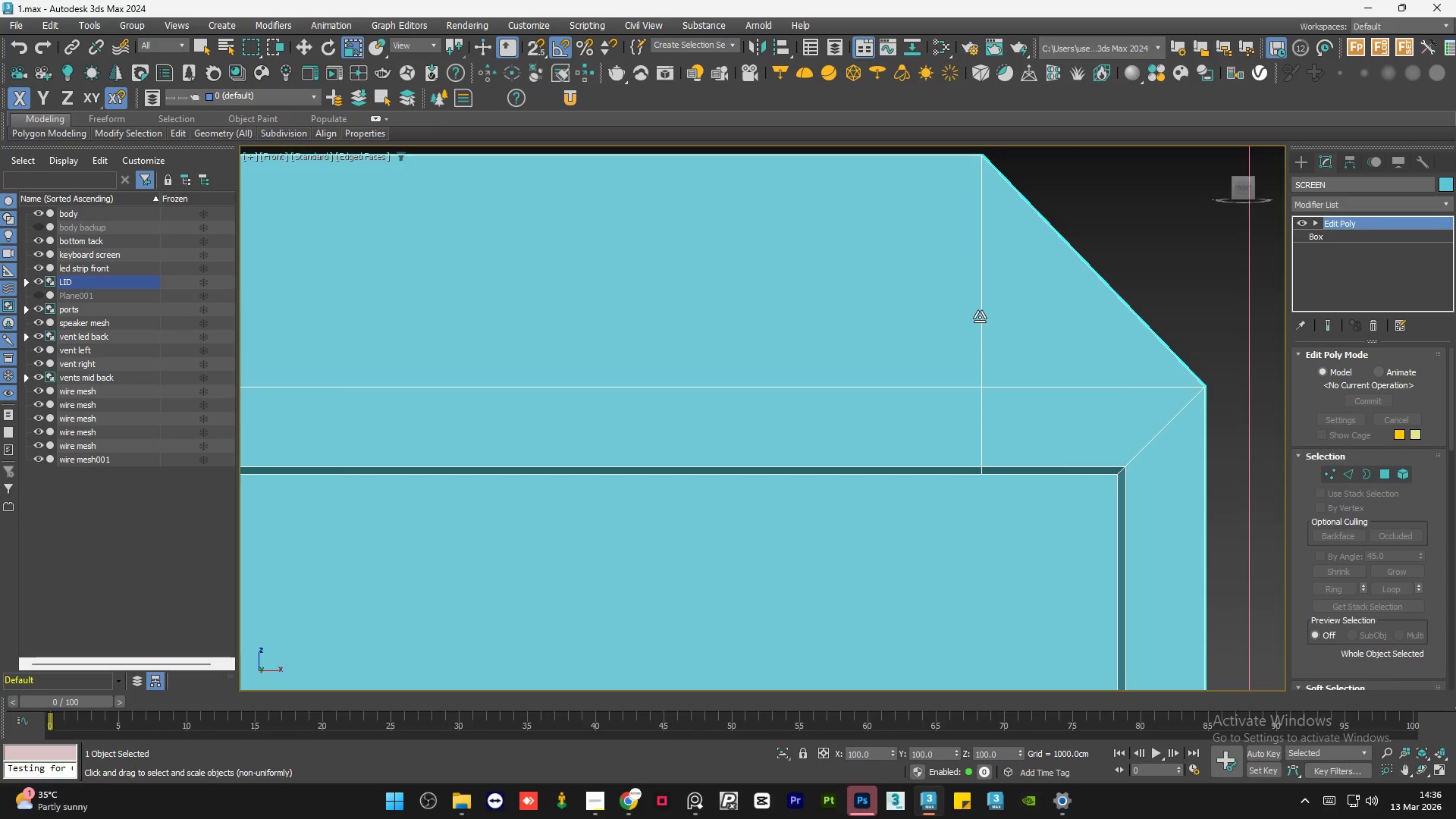 
scroll: coordinate [980, 317], scroll_direction: down, amount: 5.0
 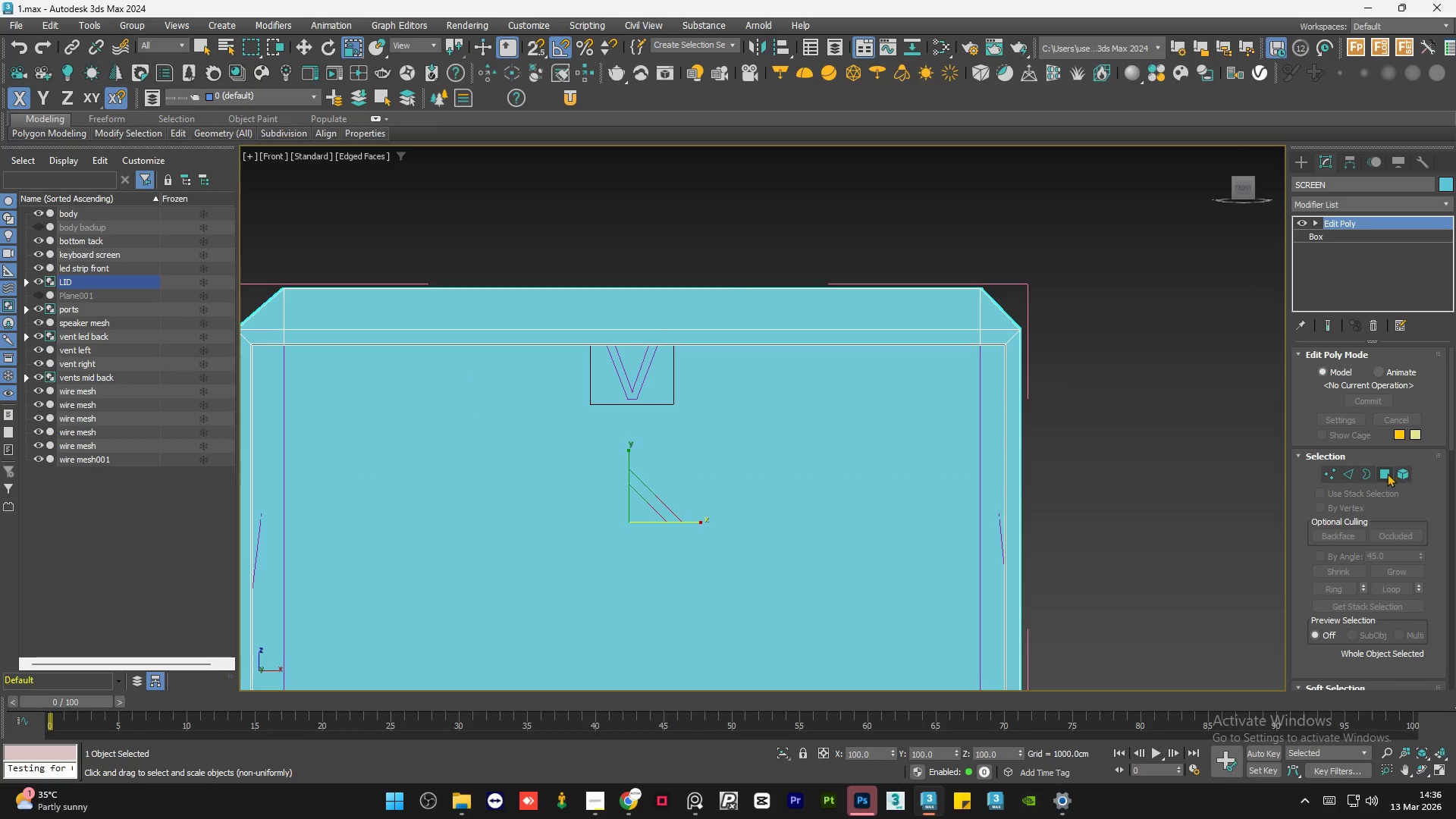 
left_click([1384, 473])
 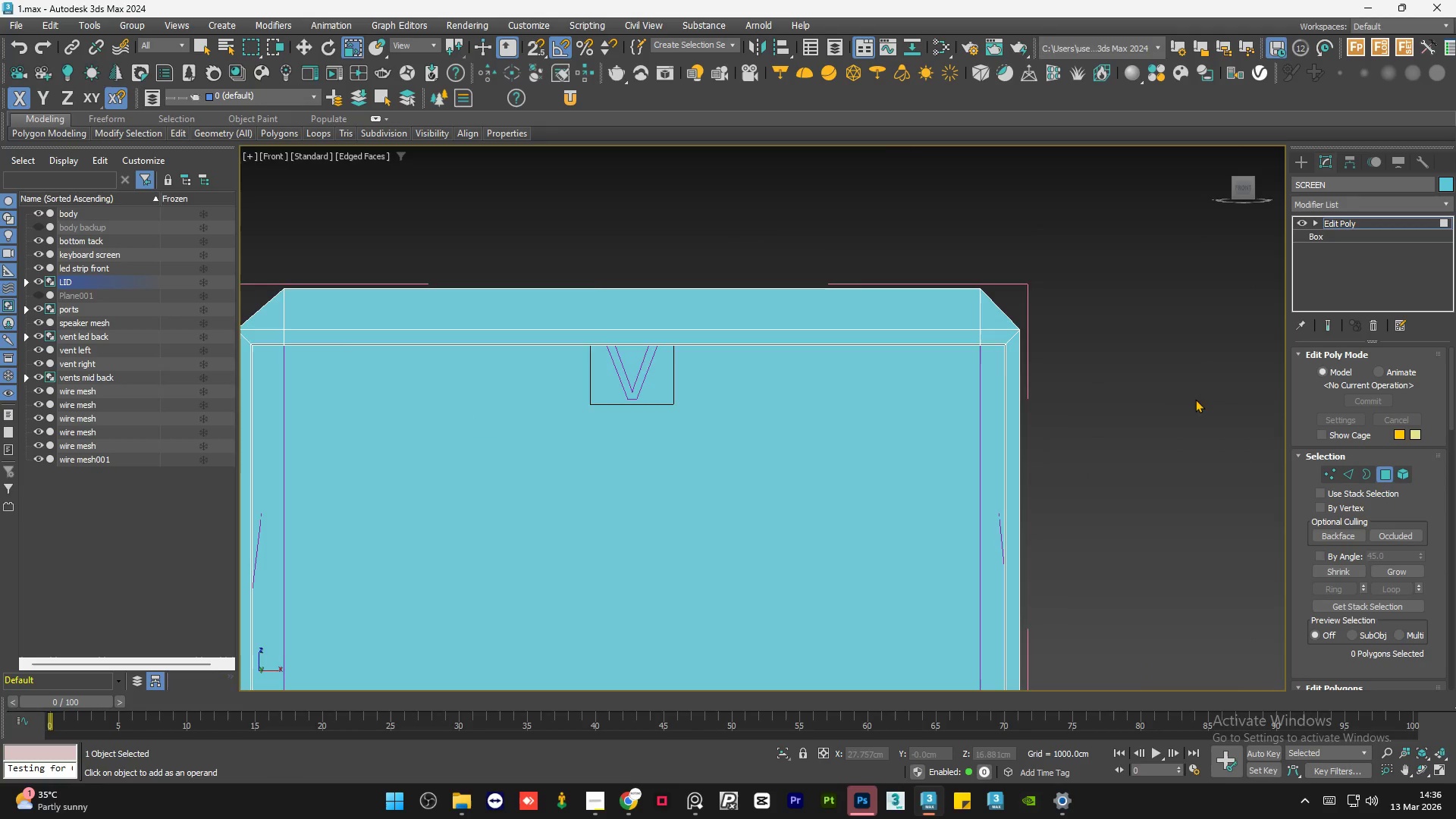 
scroll: coordinate [1162, 389], scroll_direction: down, amount: 1.0
 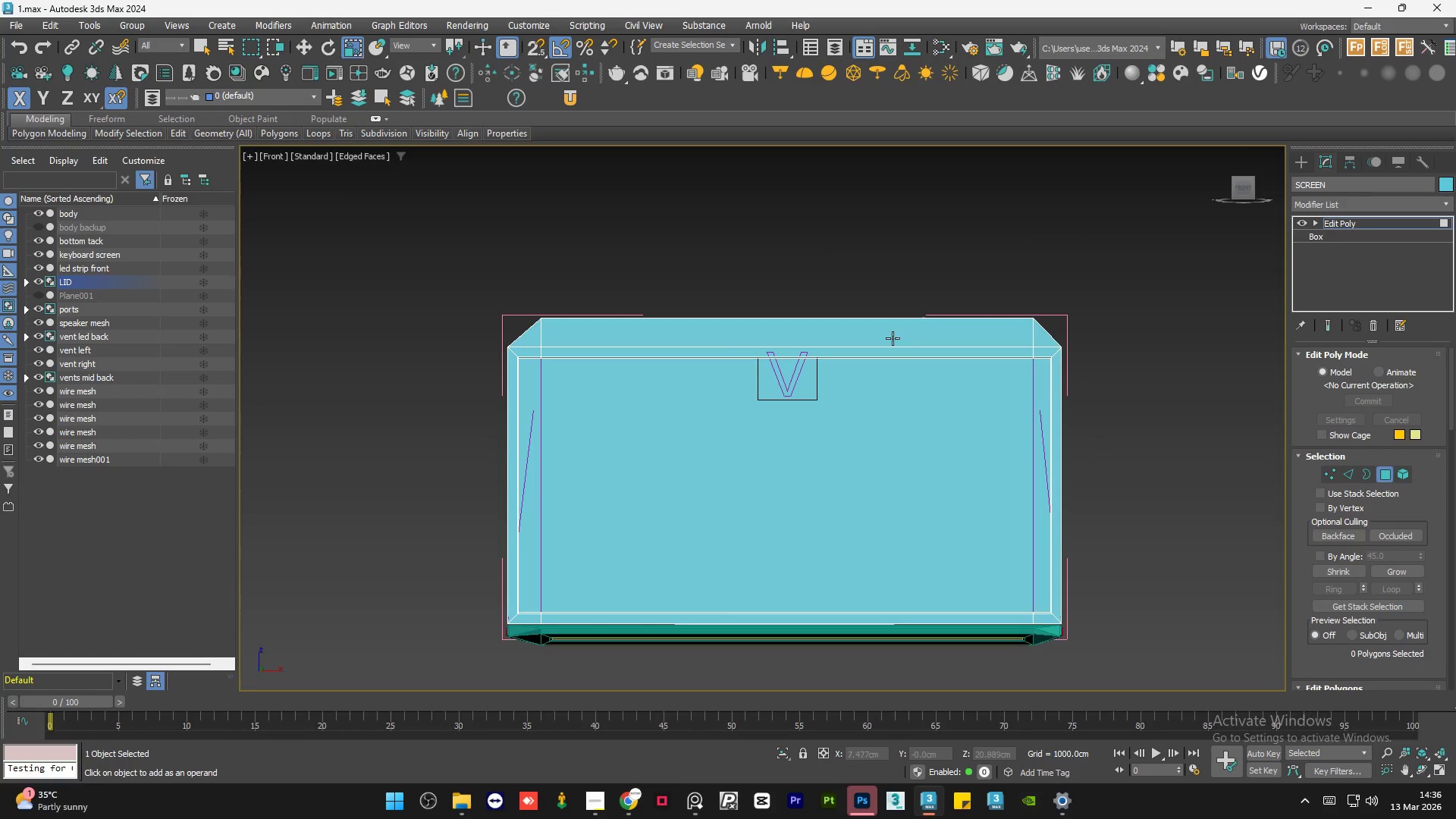 
left_click([893, 338])
 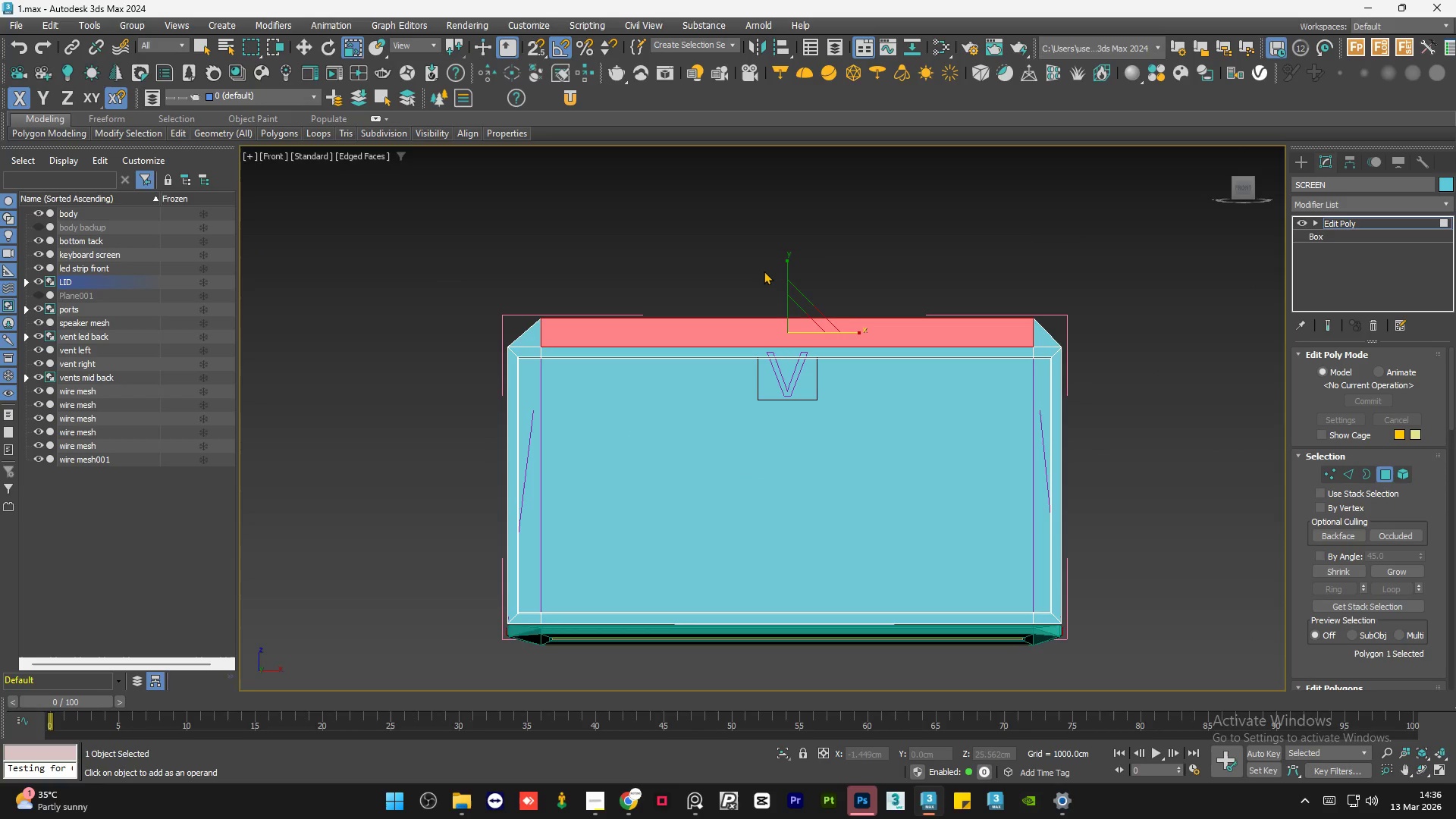 
scroll: coordinate [764, 271], scroll_direction: up, amount: 1.0
 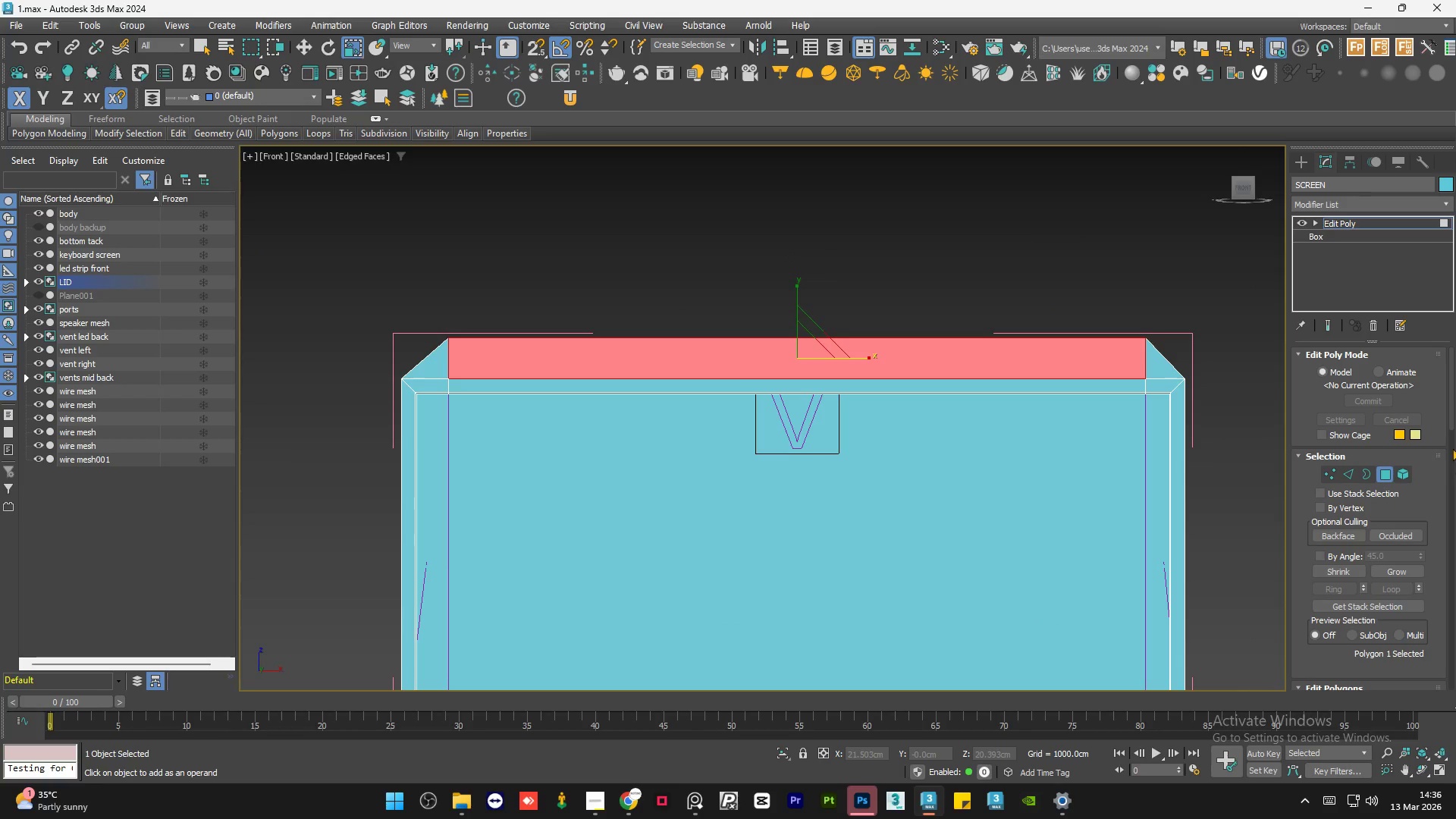 
left_click_drag(start_coordinate=[1453, 405], to_coordinate=[1455, 470])
 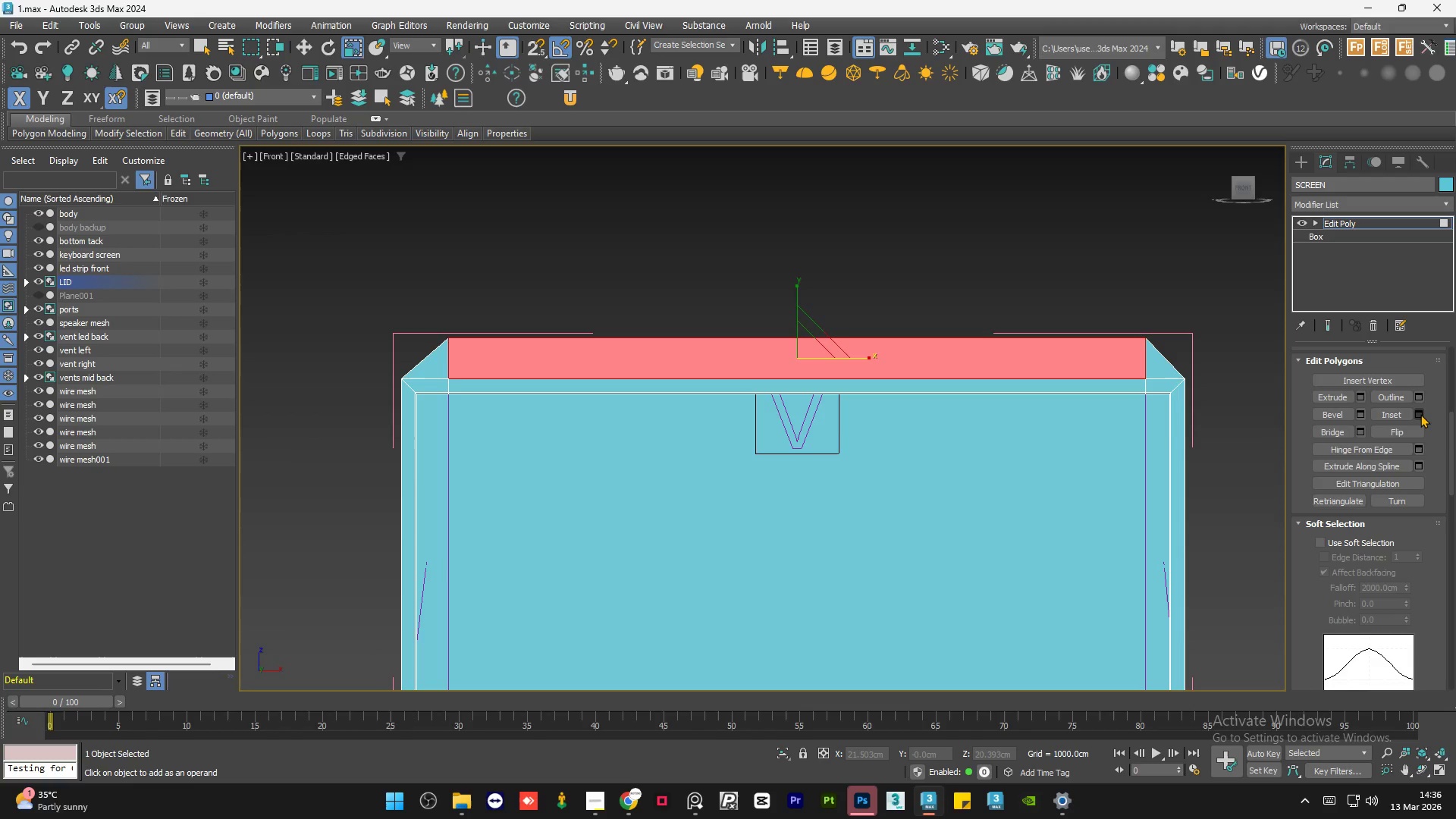 
left_click([1420, 414])
 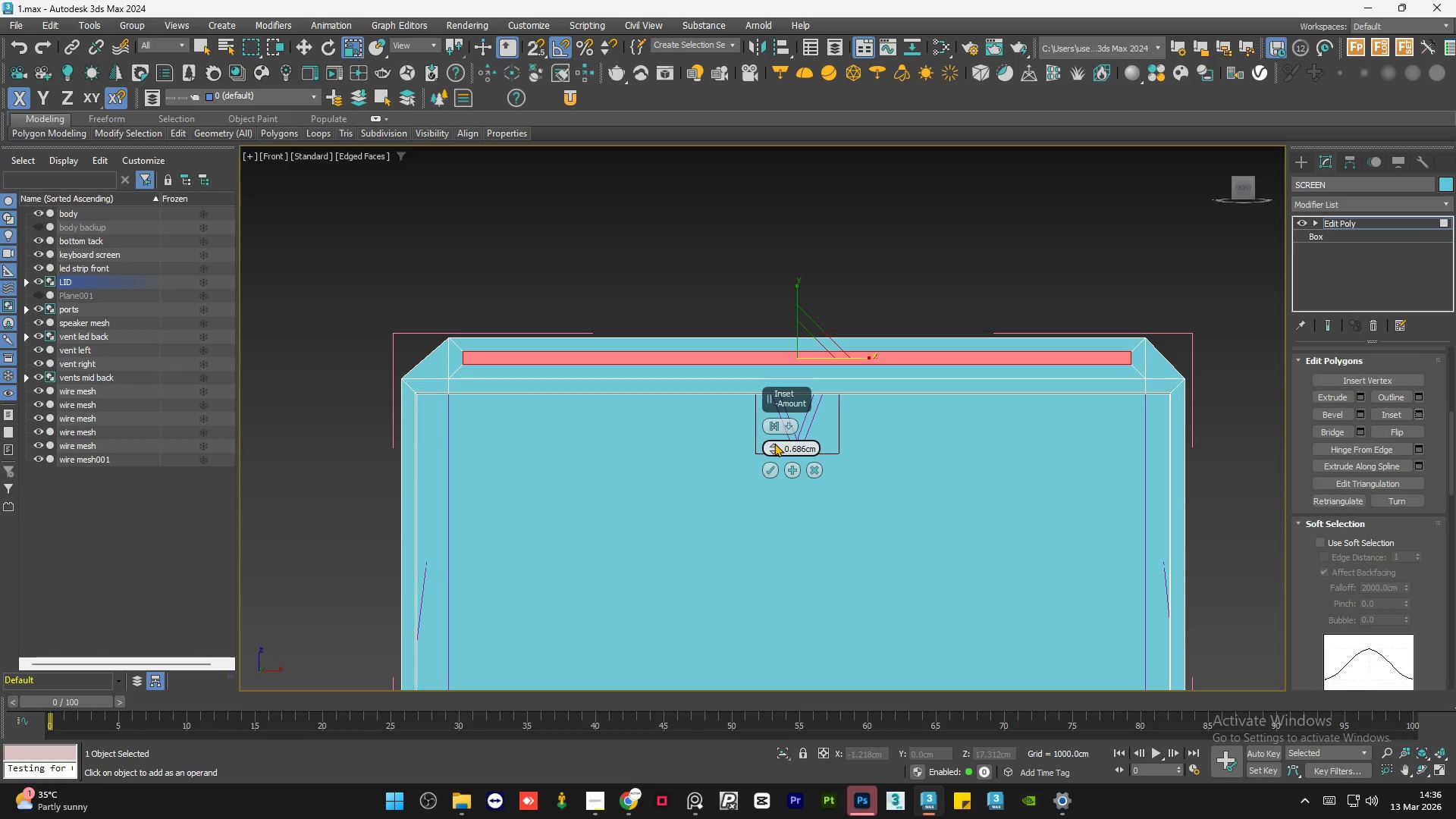 
left_click_drag(start_coordinate=[772, 444], to_coordinate=[785, 445])
 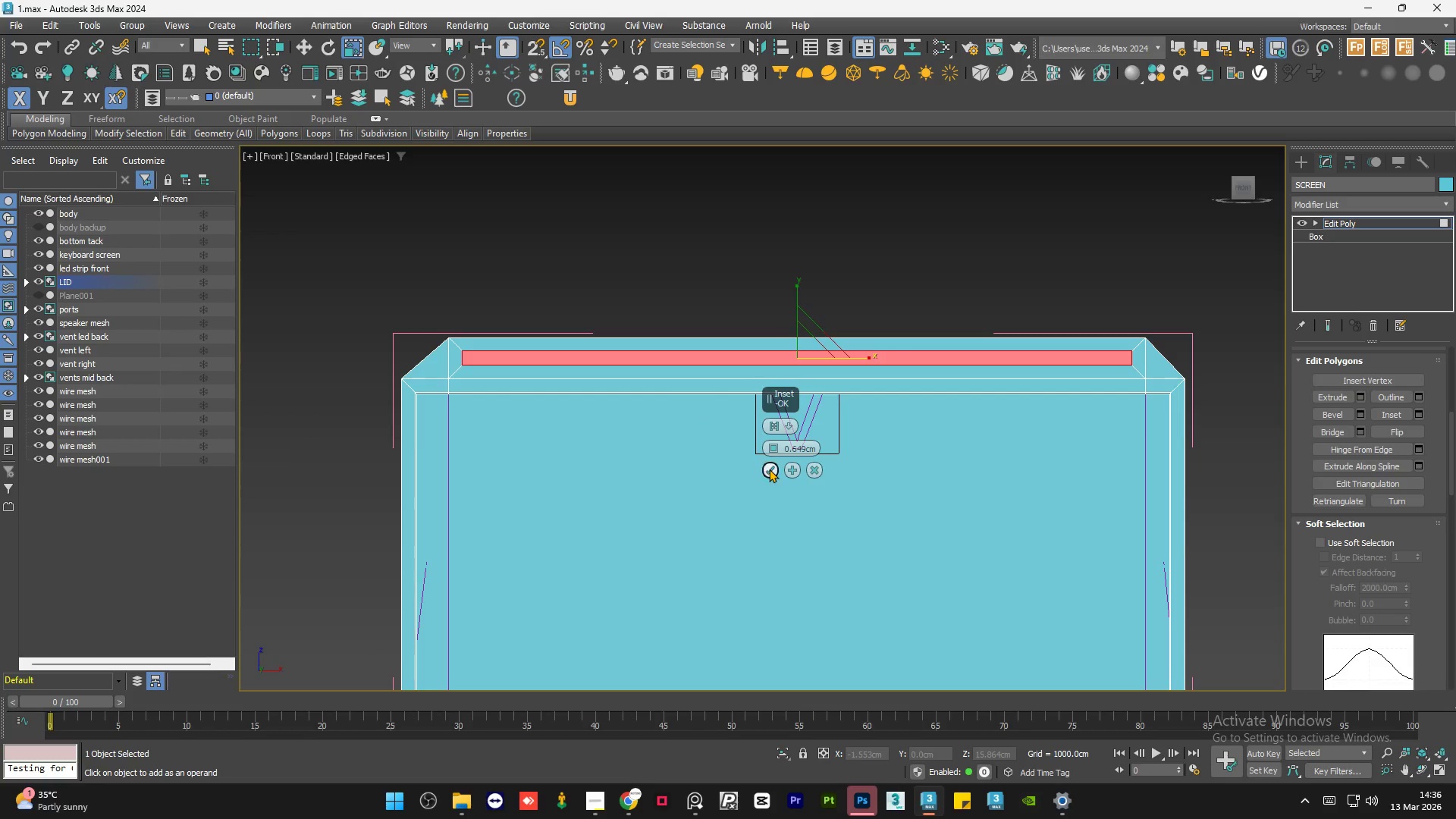 
left_click([769, 468])
 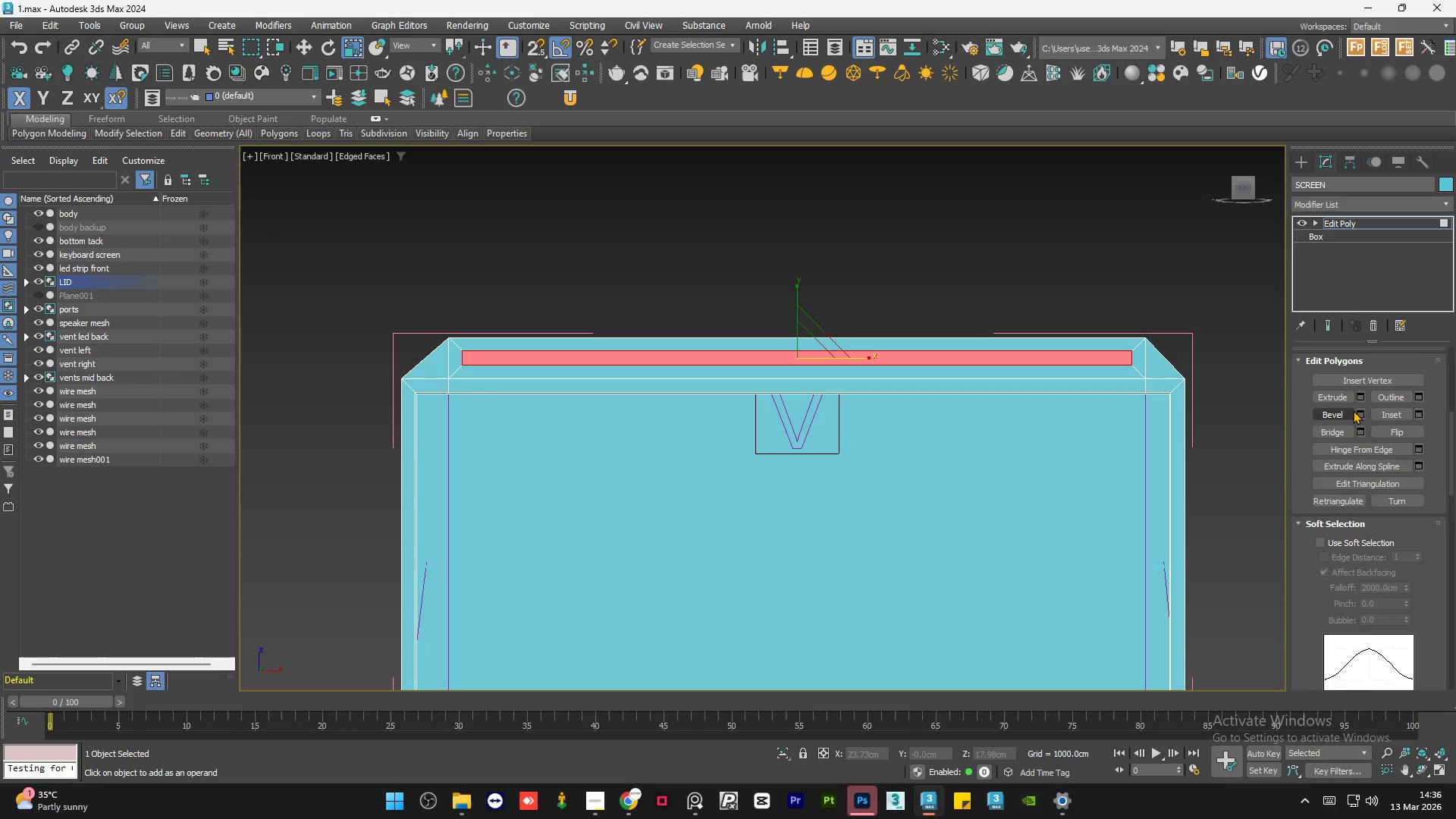 
hold_key(key=AltLeft, duration=0.83)
 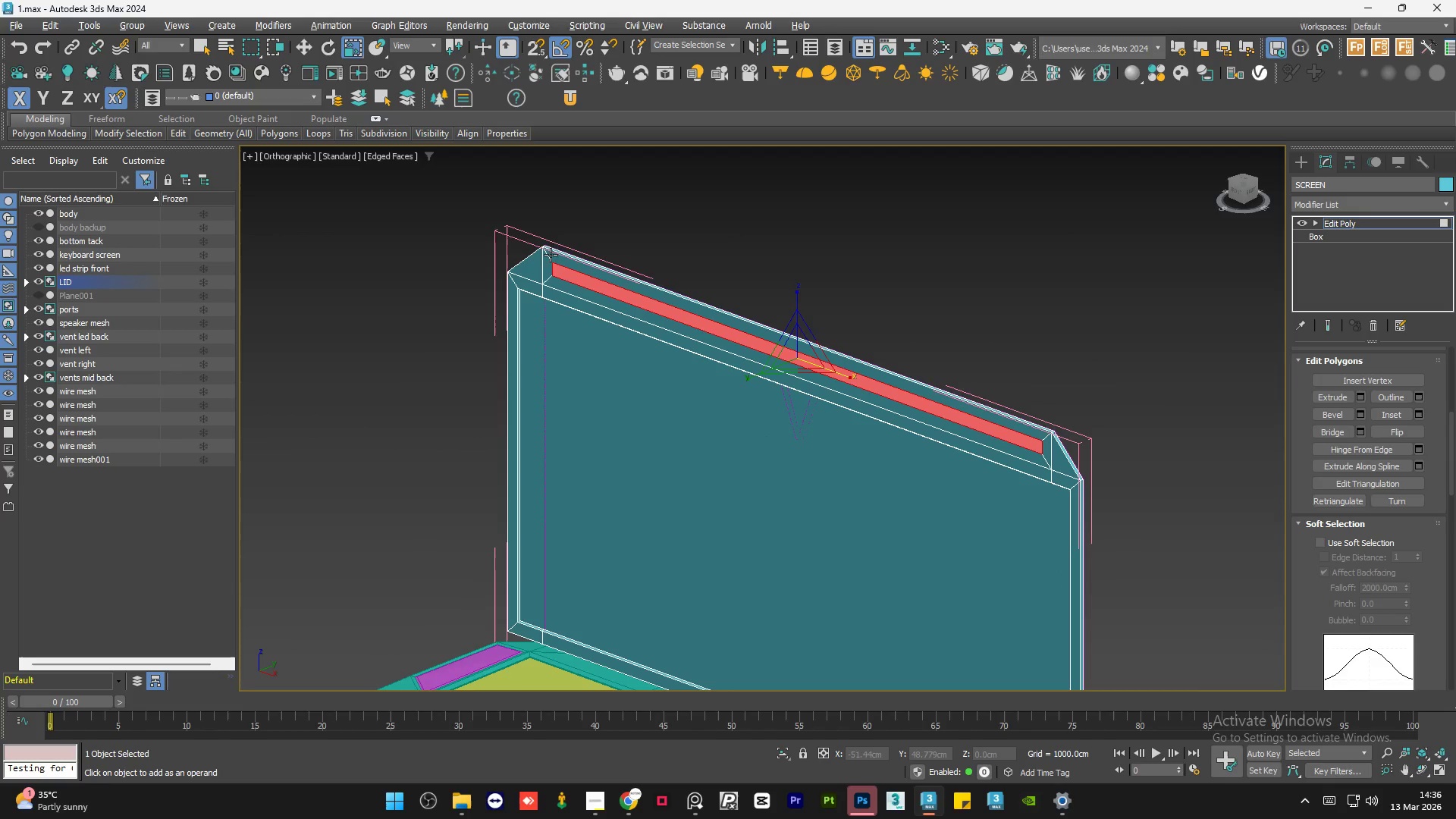 
scroll: coordinate [551, 268], scroll_direction: up, amount: 6.0
 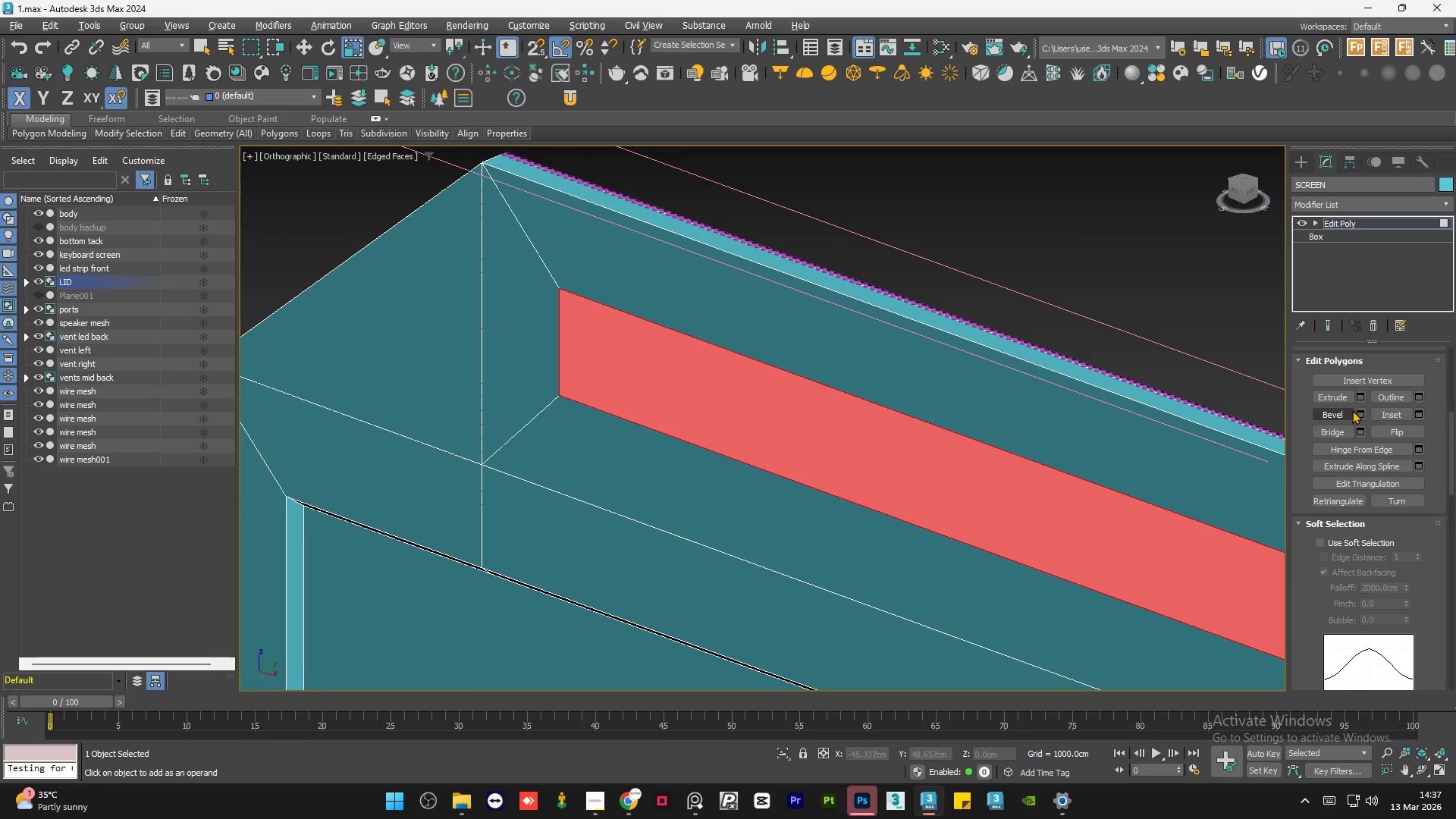 
left_click([1357, 410])
 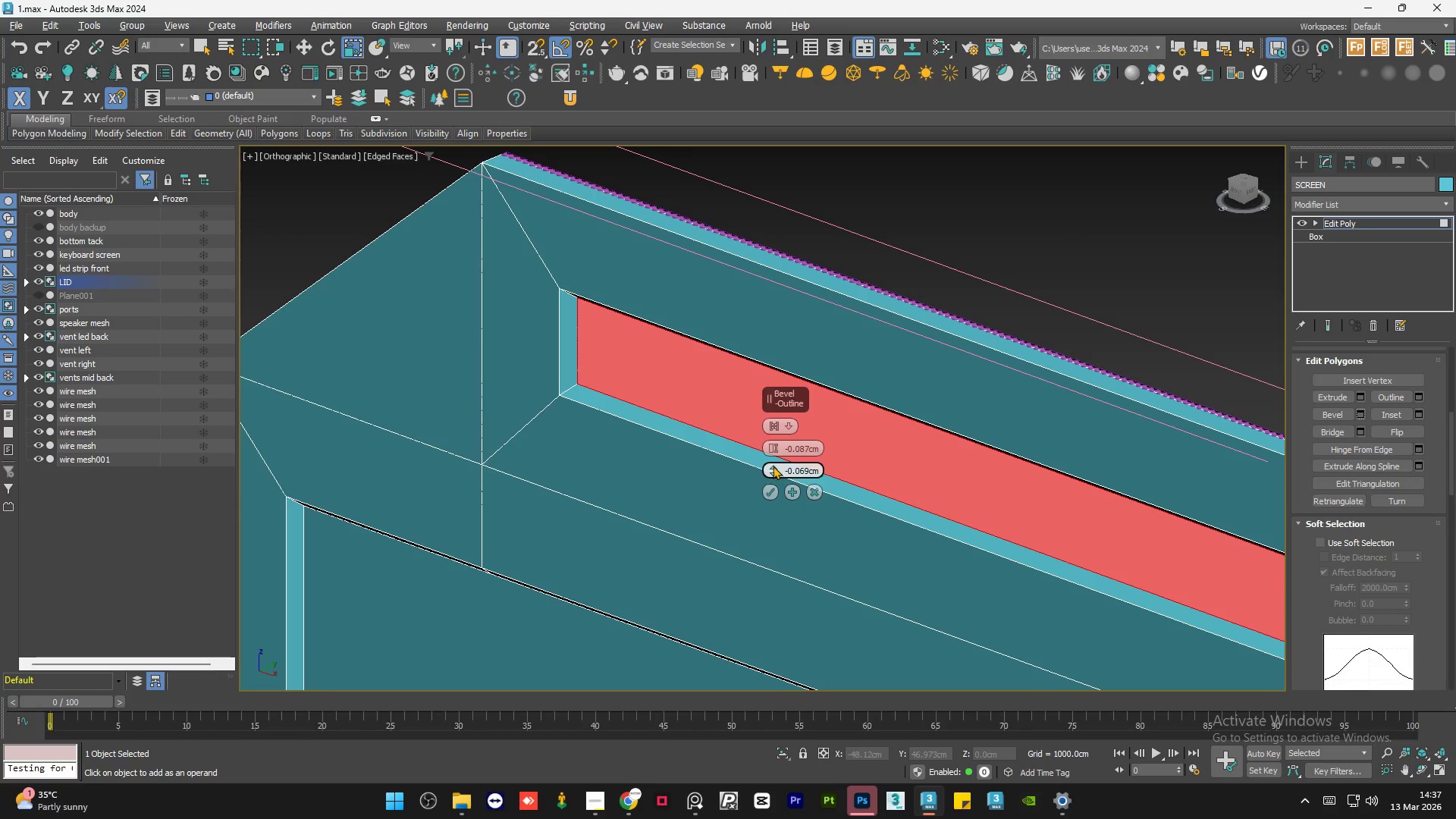 
left_click_drag(start_coordinate=[773, 466], to_coordinate=[773, 460])
 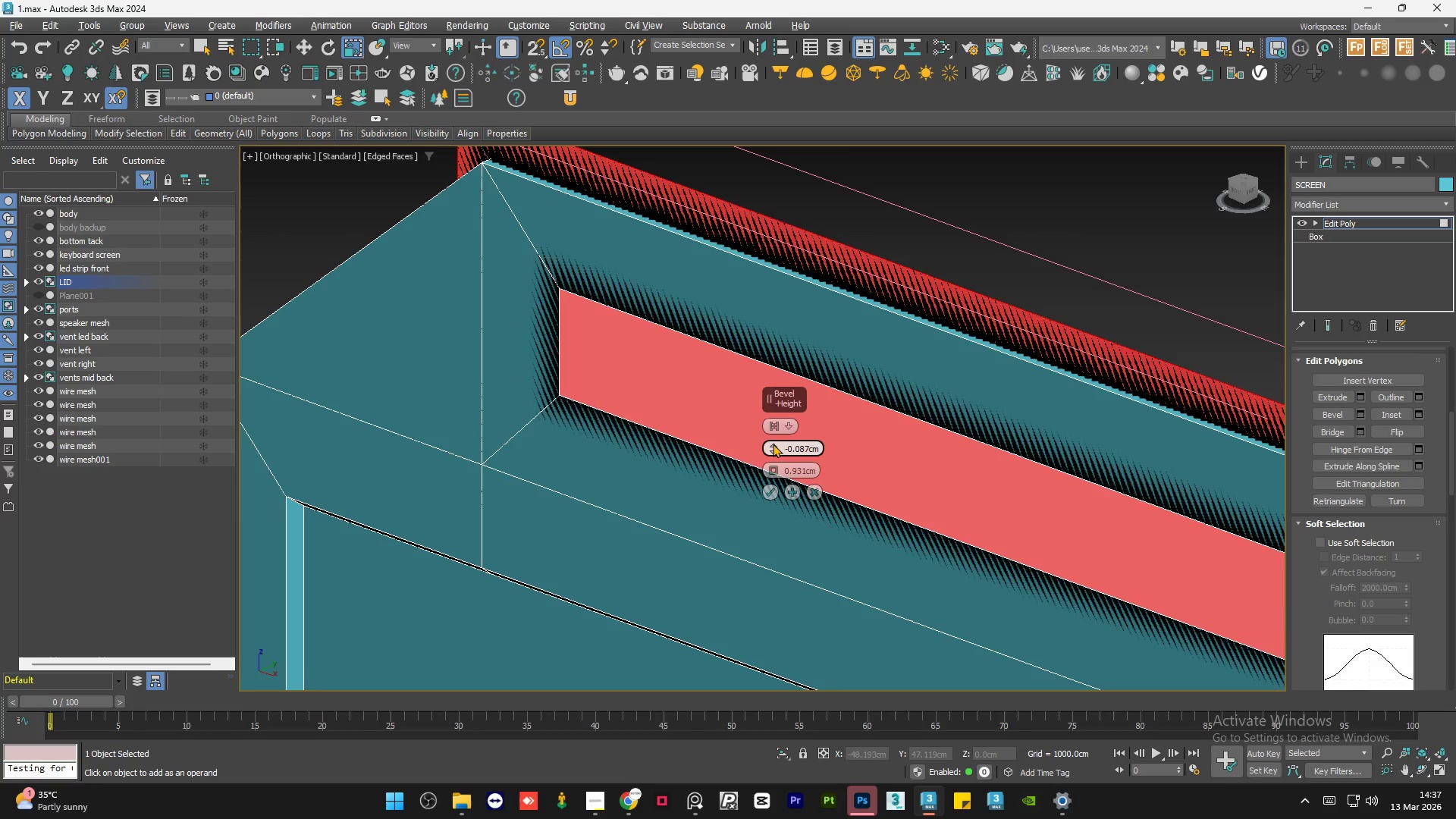 
key(Control+Z)
 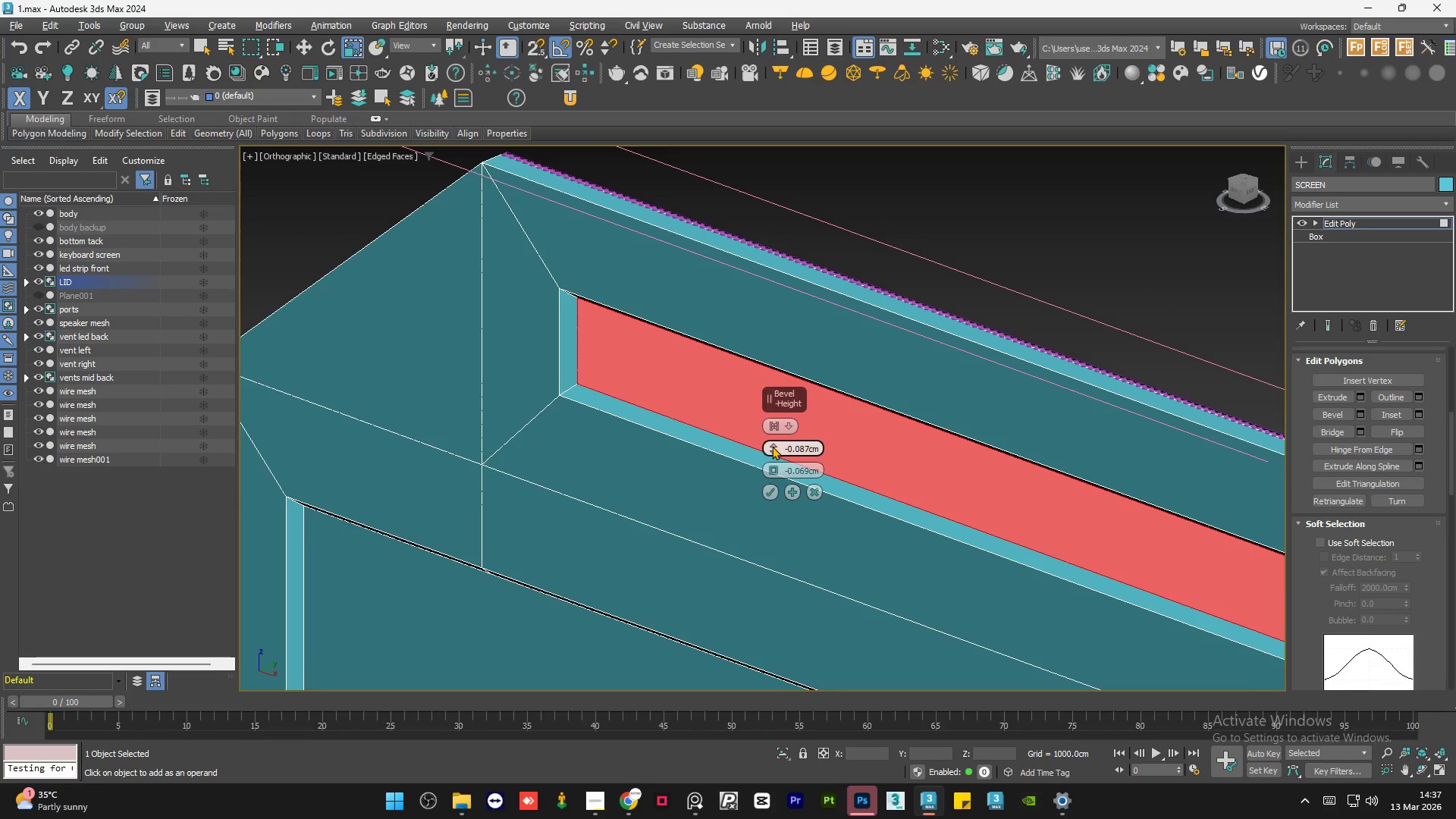 
left_click_drag(start_coordinate=[772, 446], to_coordinate=[767, 435])
 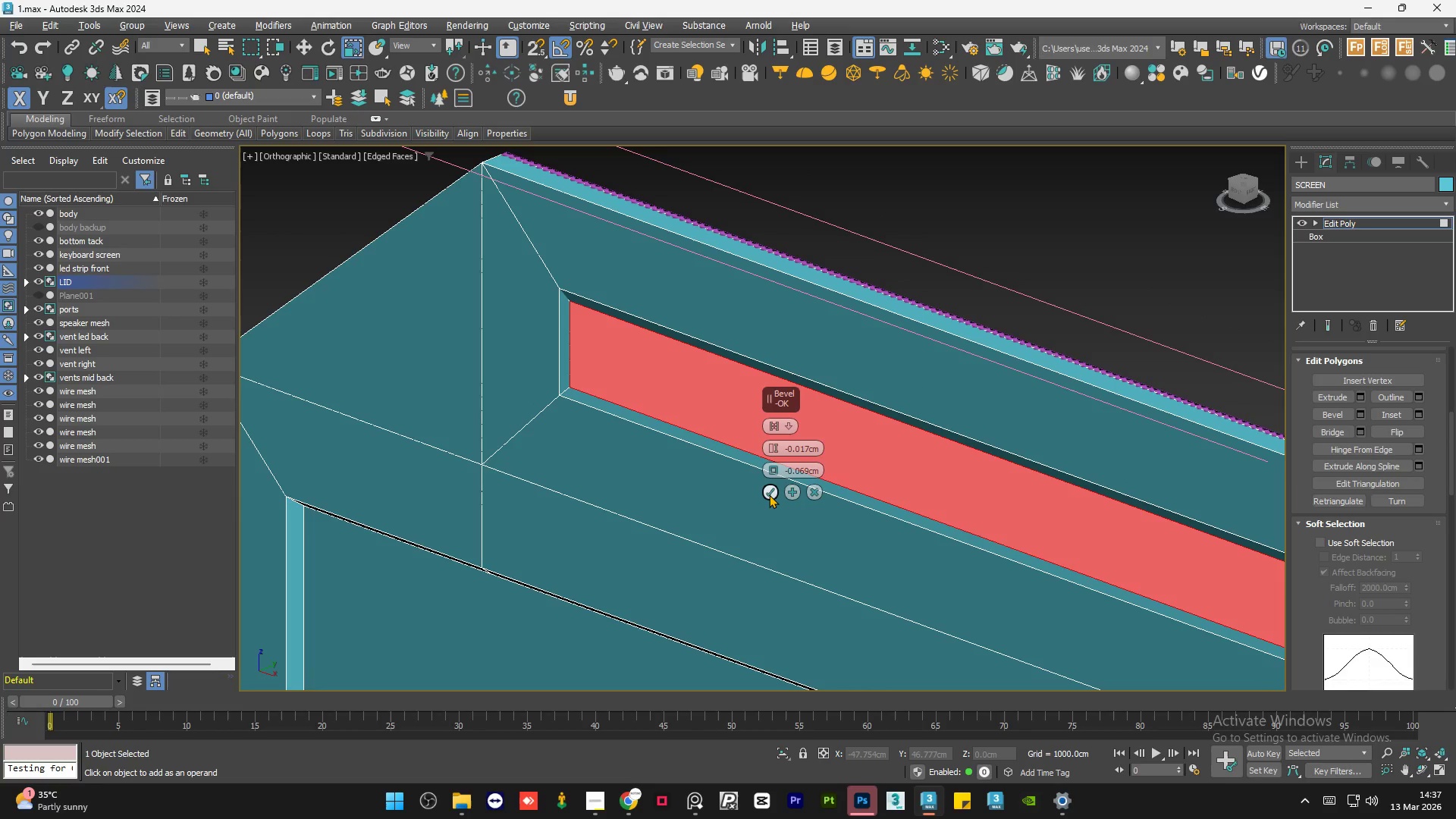 
left_click([768, 493])
 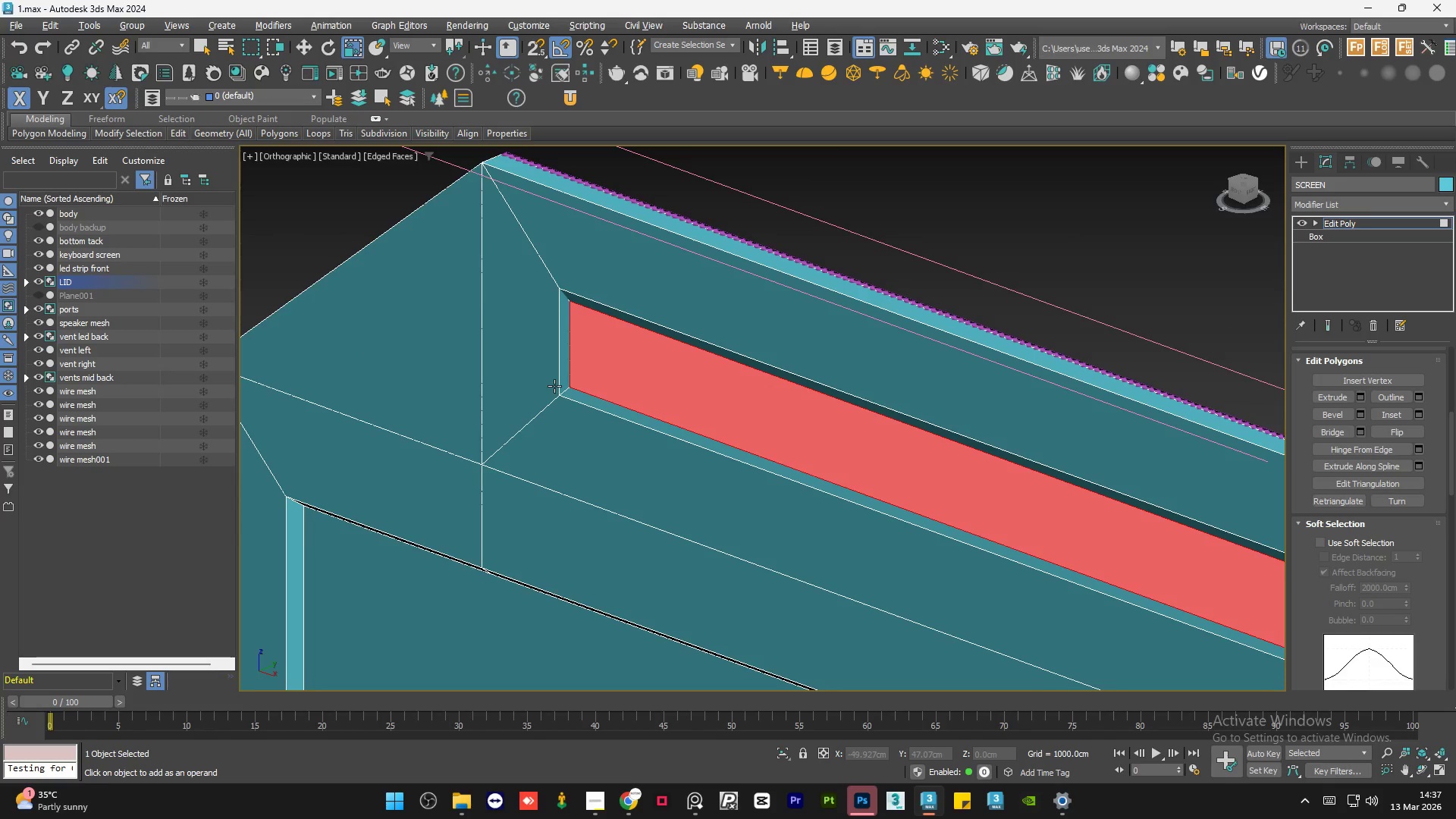 
scroll: coordinate [554, 386], scroll_direction: down, amount: 5.0
 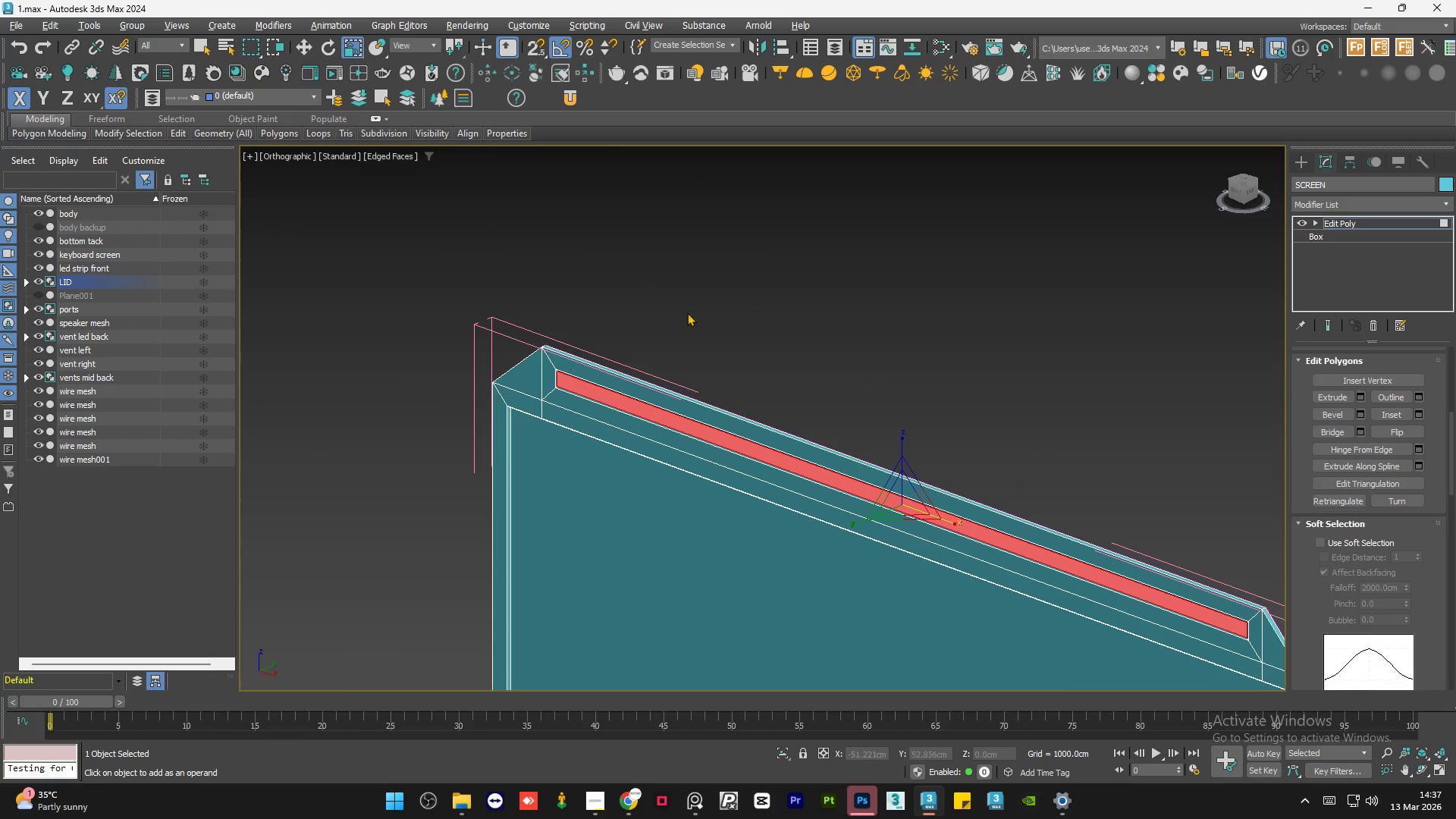 
double_click([747, 292])
 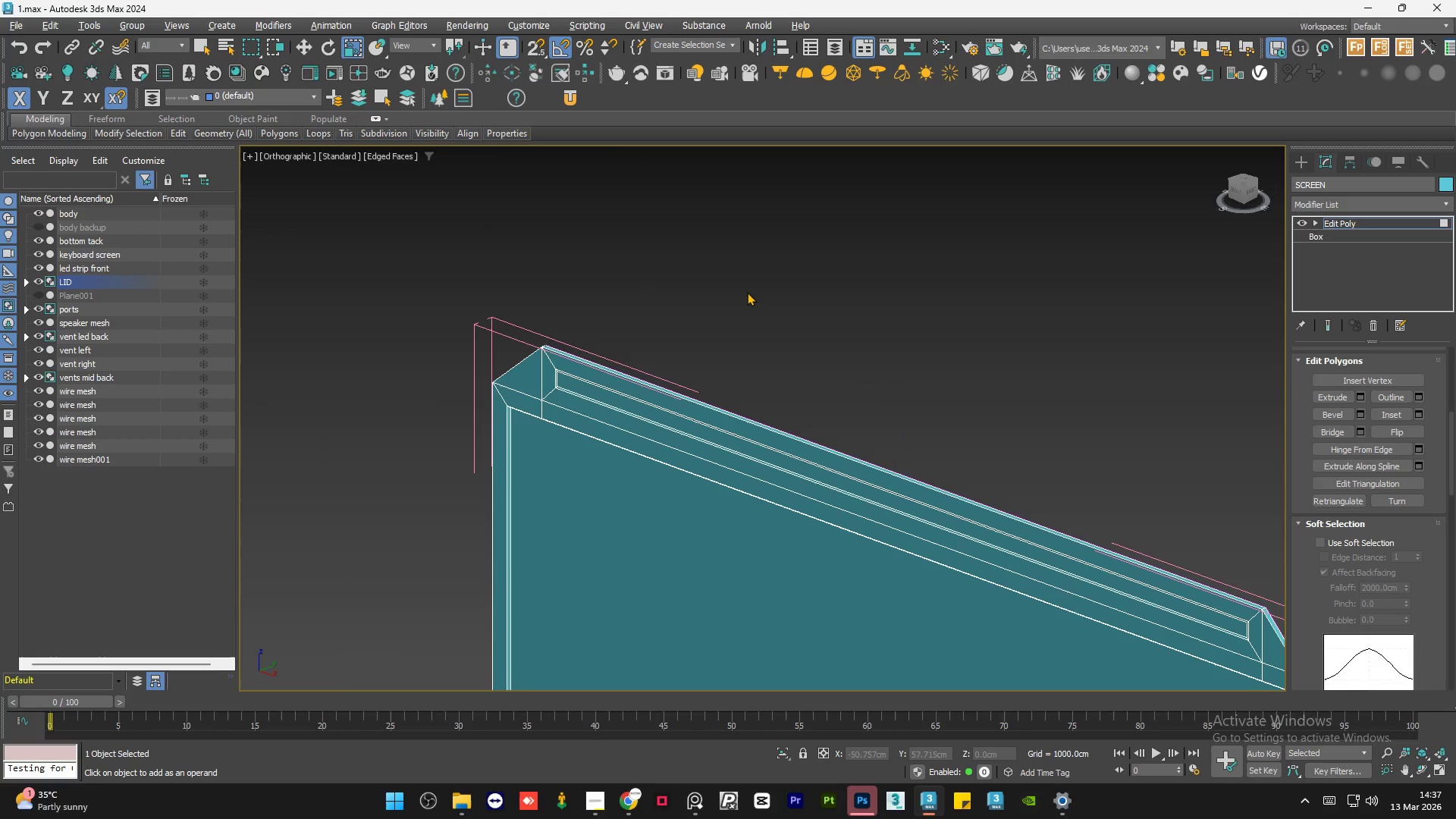 
triple_click([747, 292])
 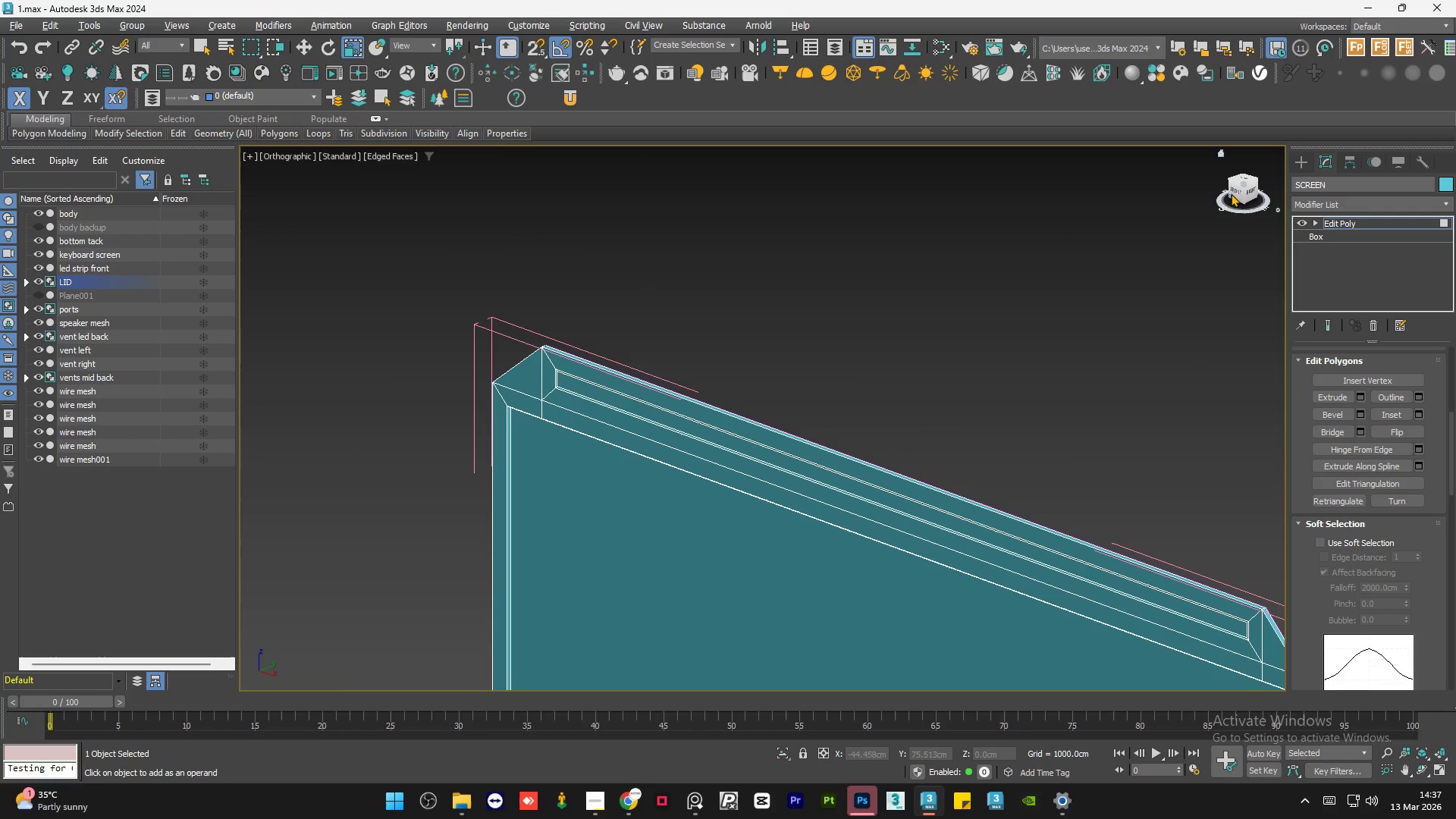 
left_click([1237, 192])
 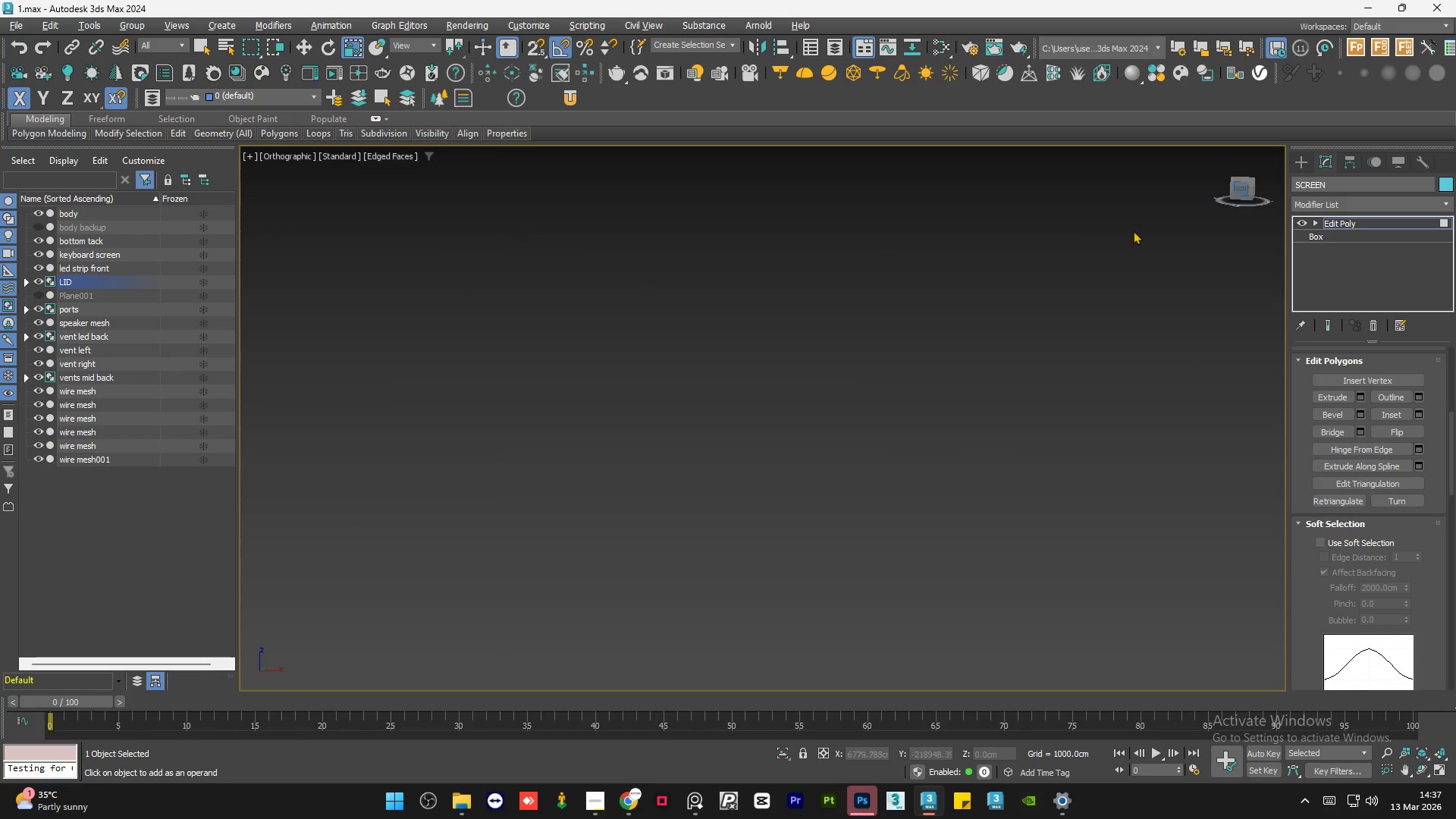 
type(ZZZ)
 